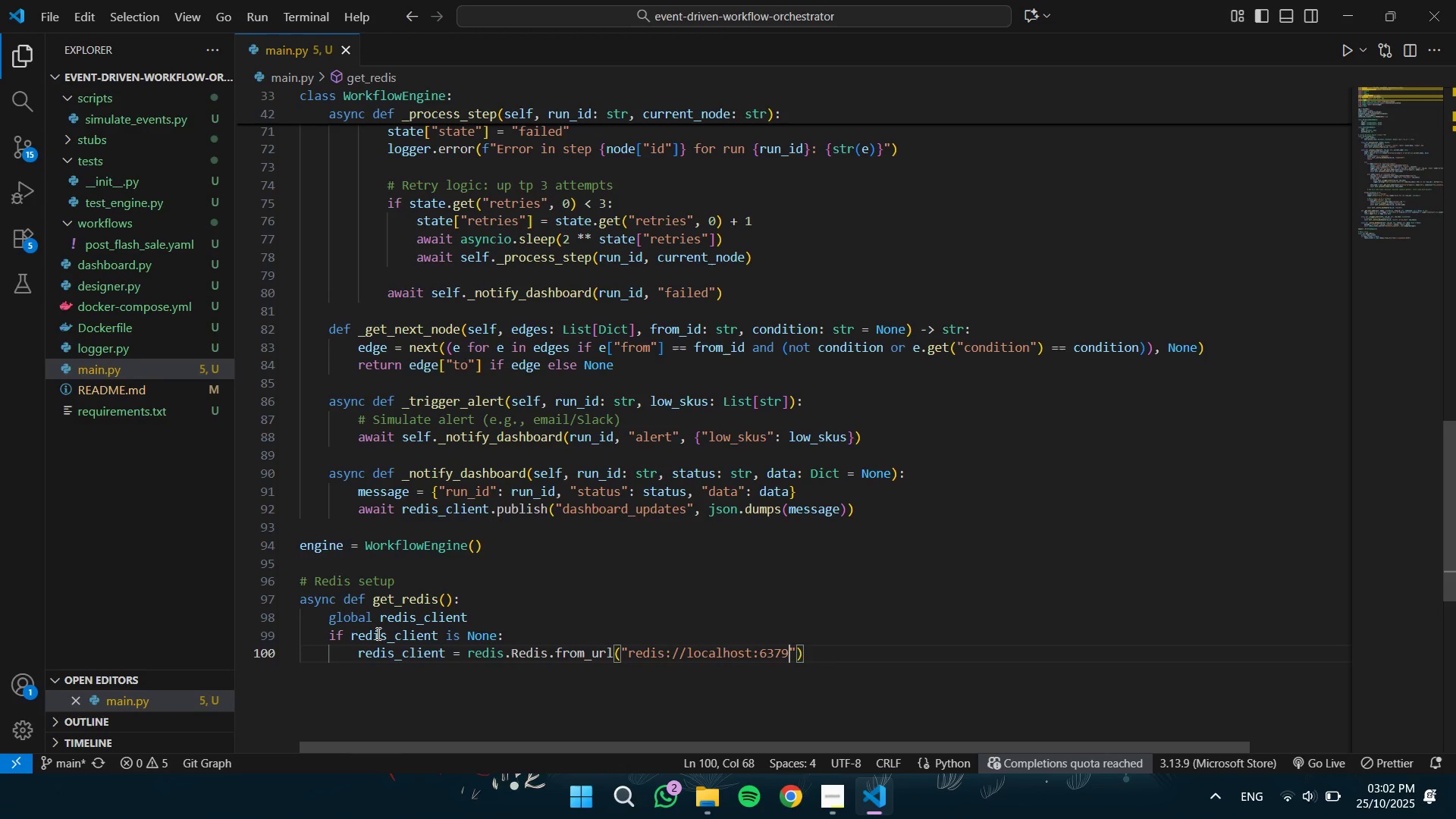 
key(ArrowRight)
 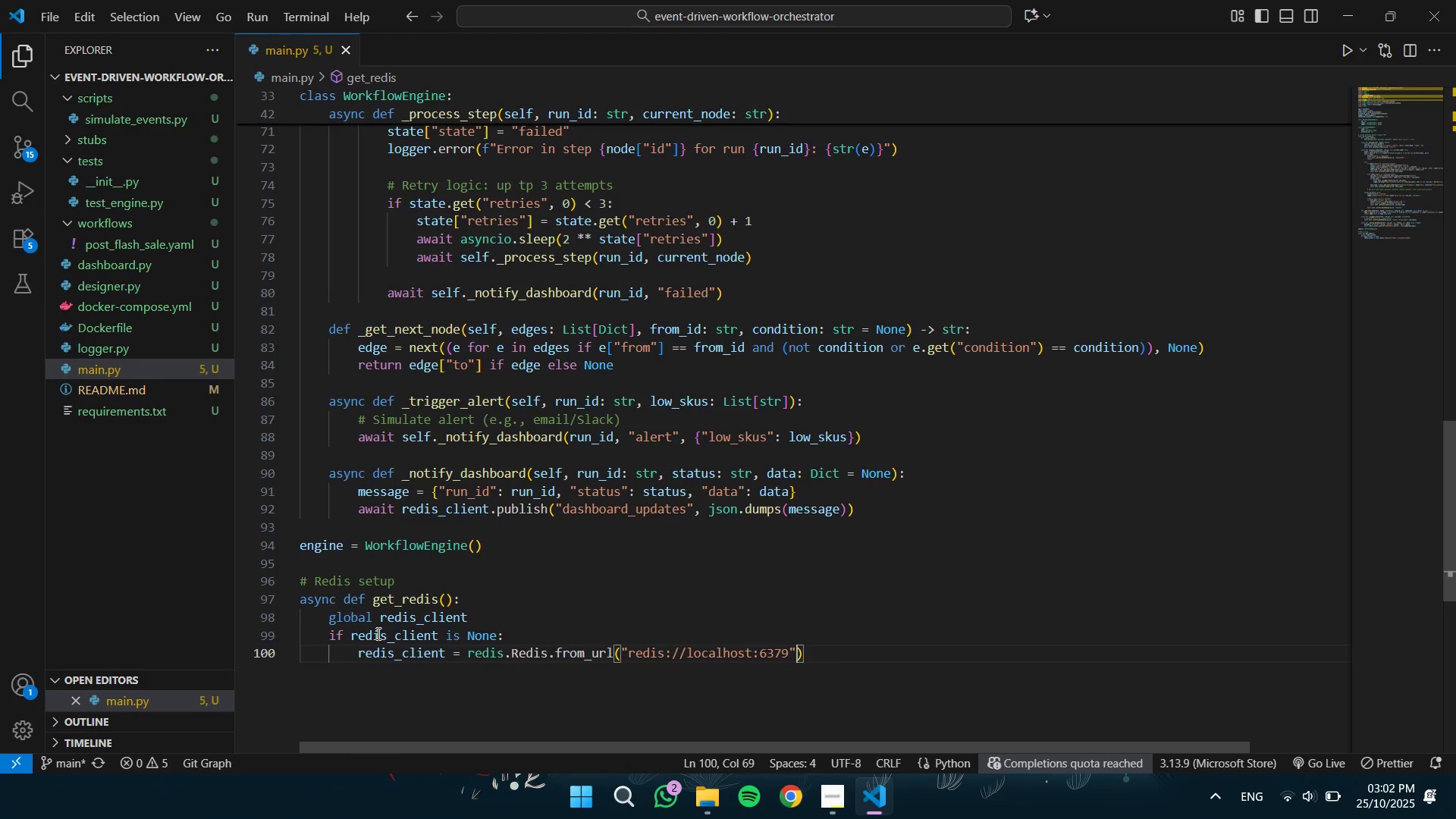 
key(ArrowRight)
 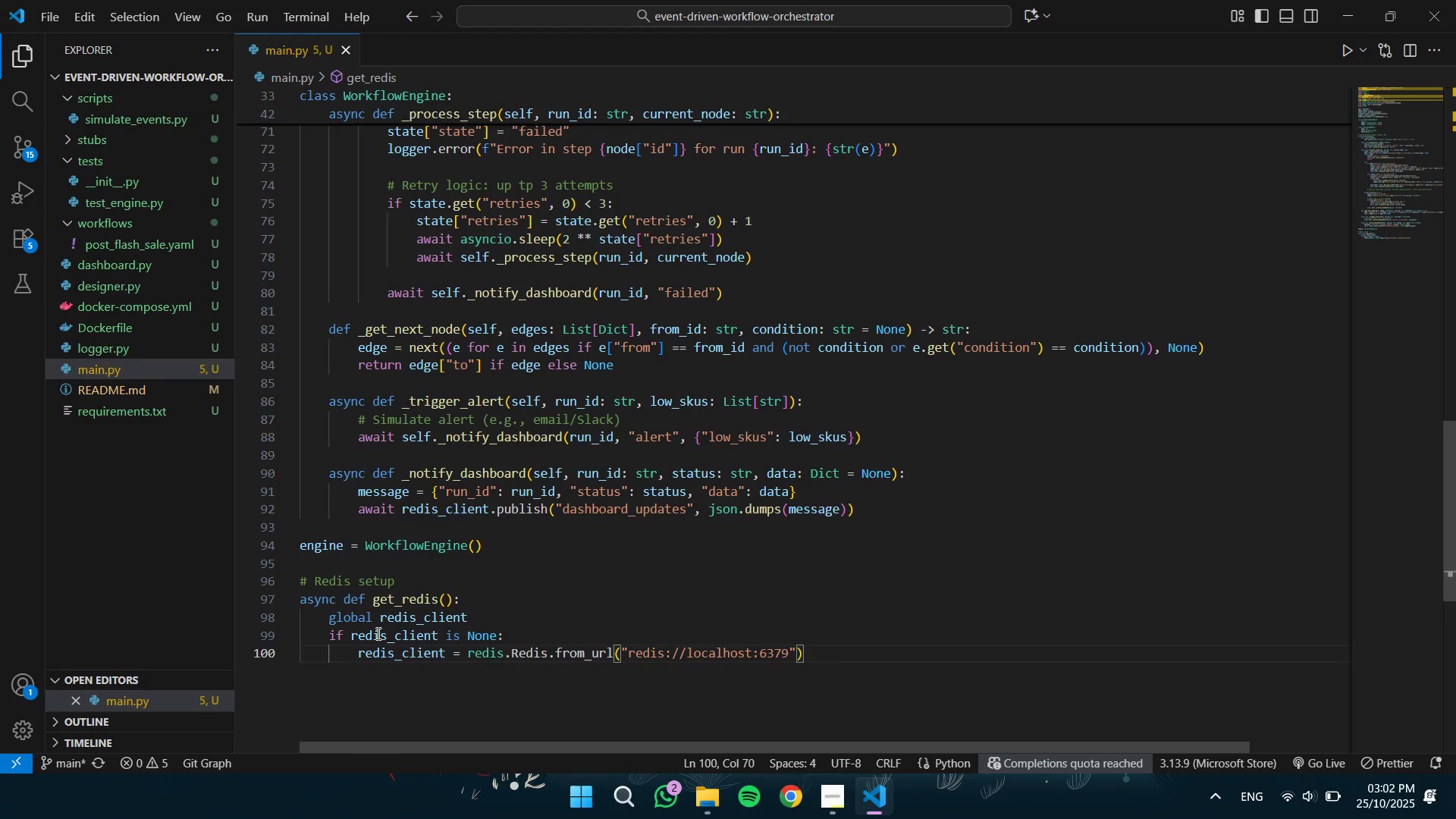 
key(Enter)
 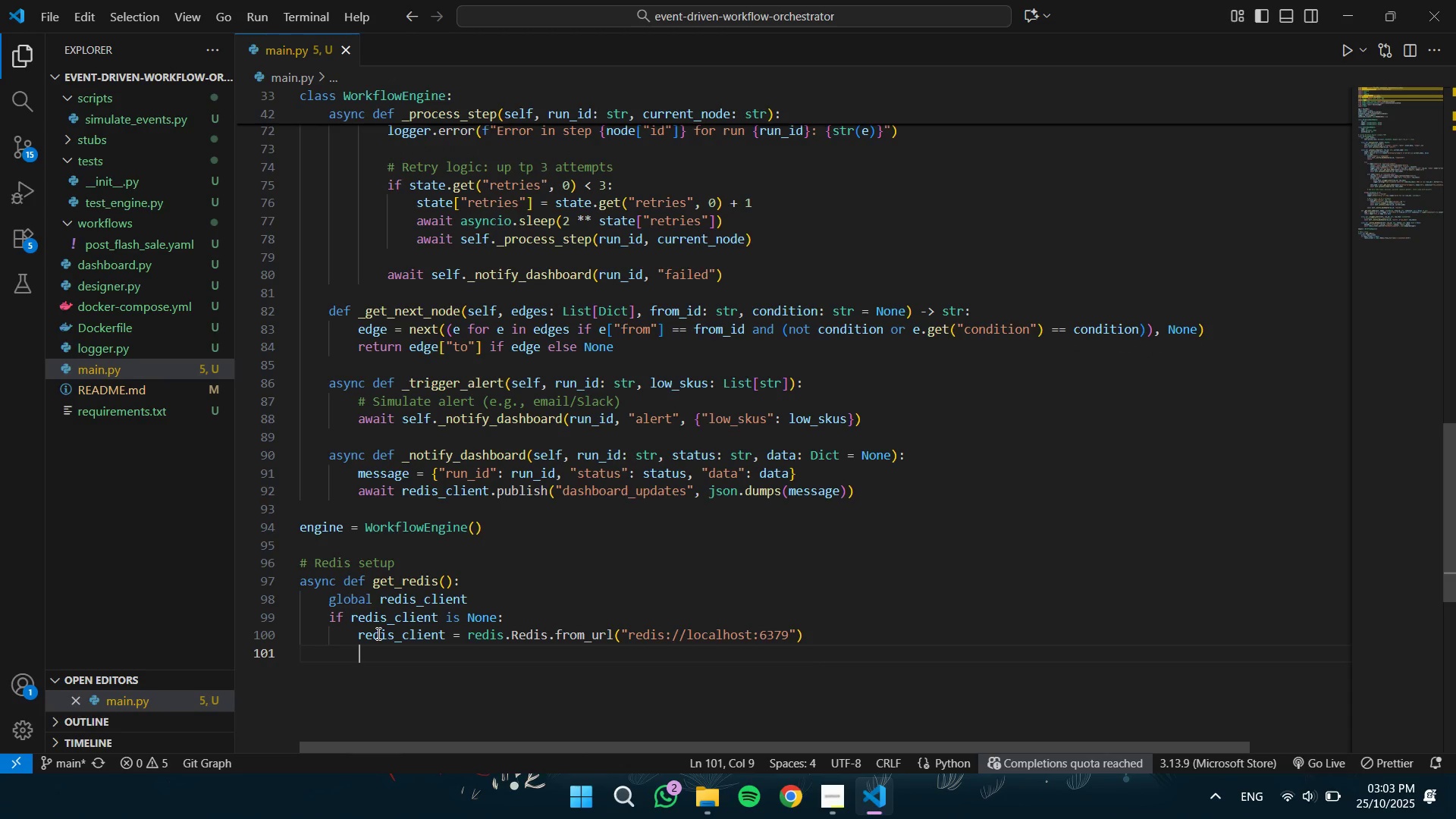 
key(Backspace)
type(ret)
 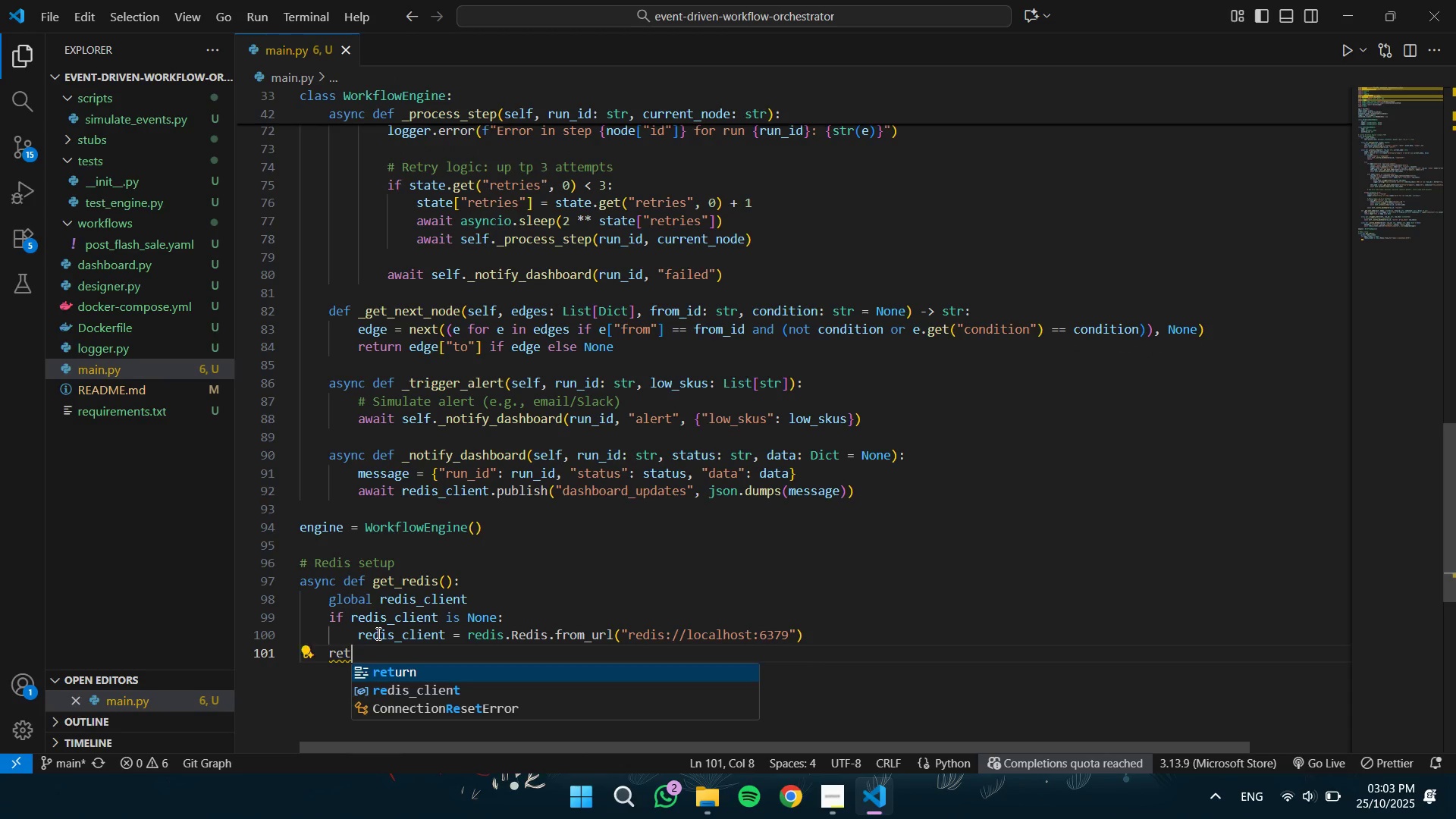 
key(Enter)
 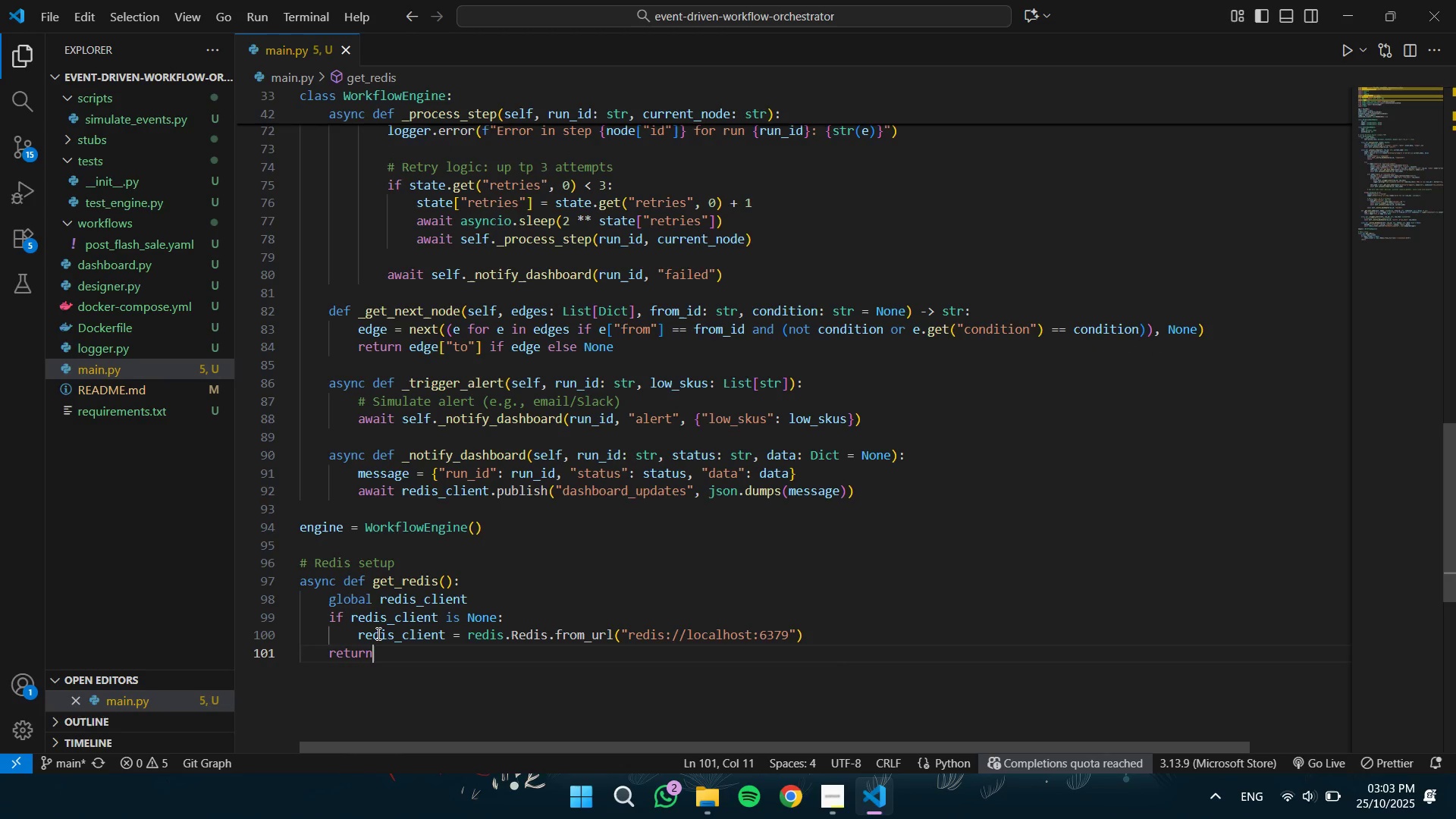 
key(Space)
 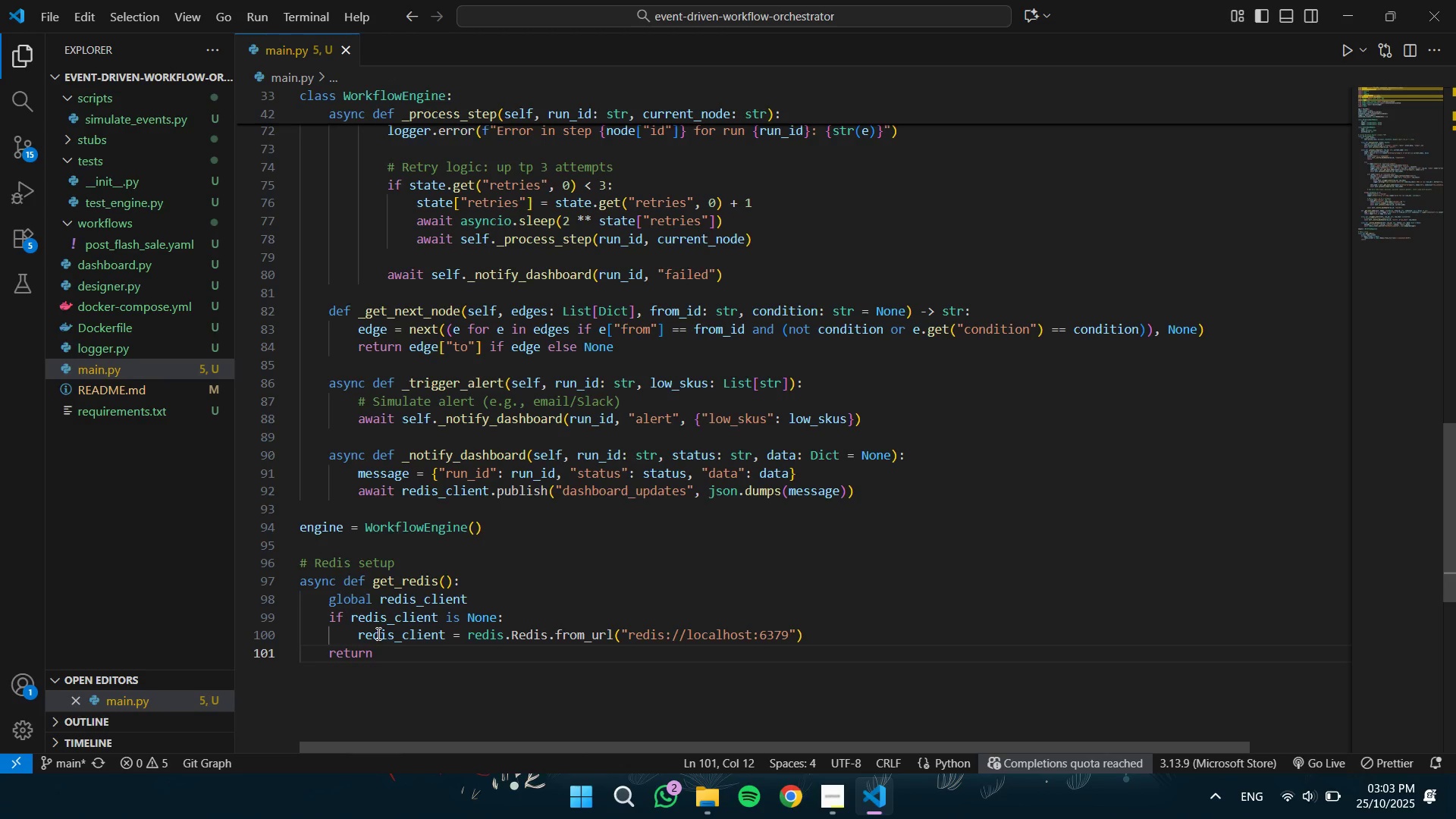 
key(Control+Space)
 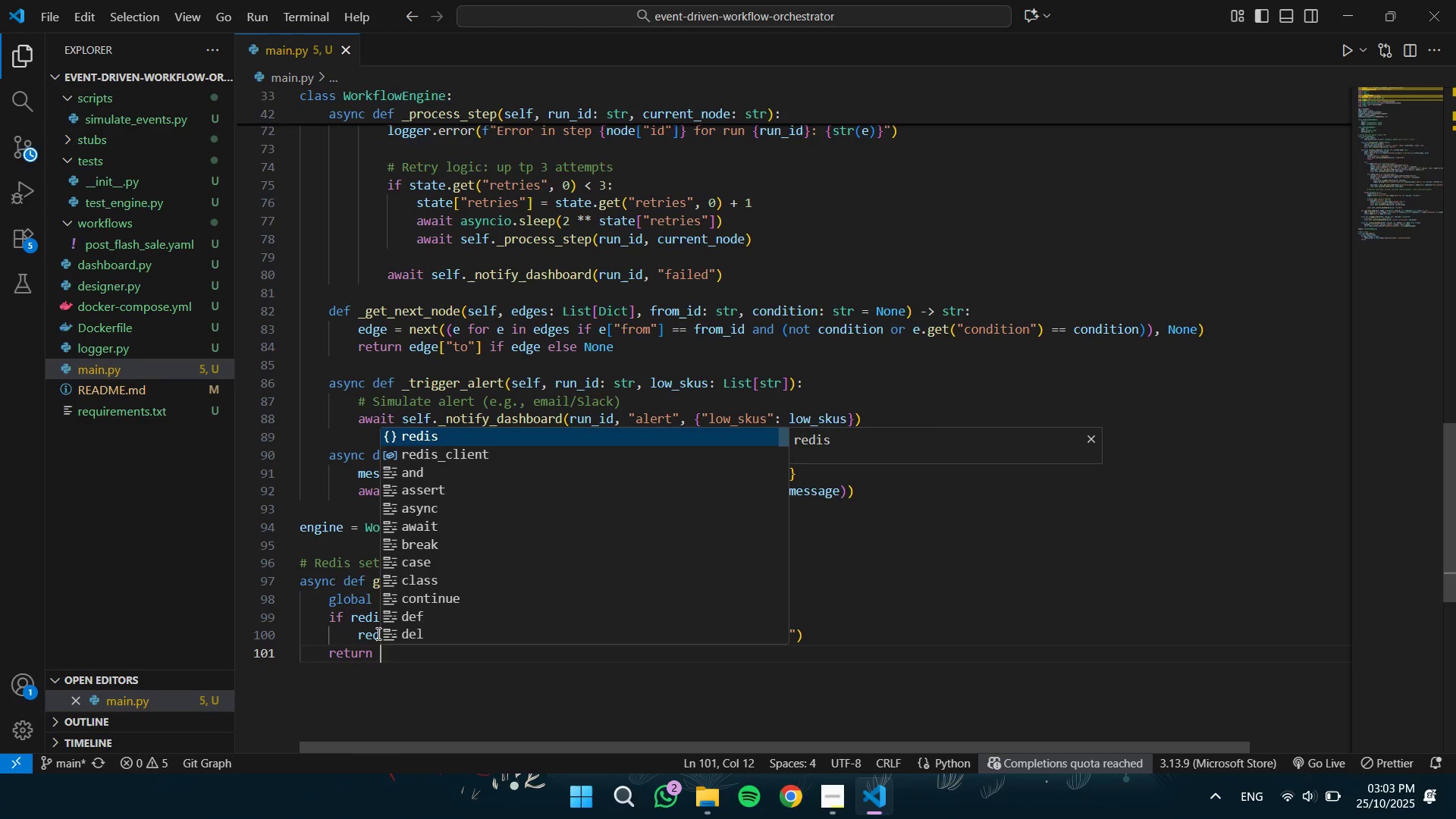 
key(ArrowDown)
 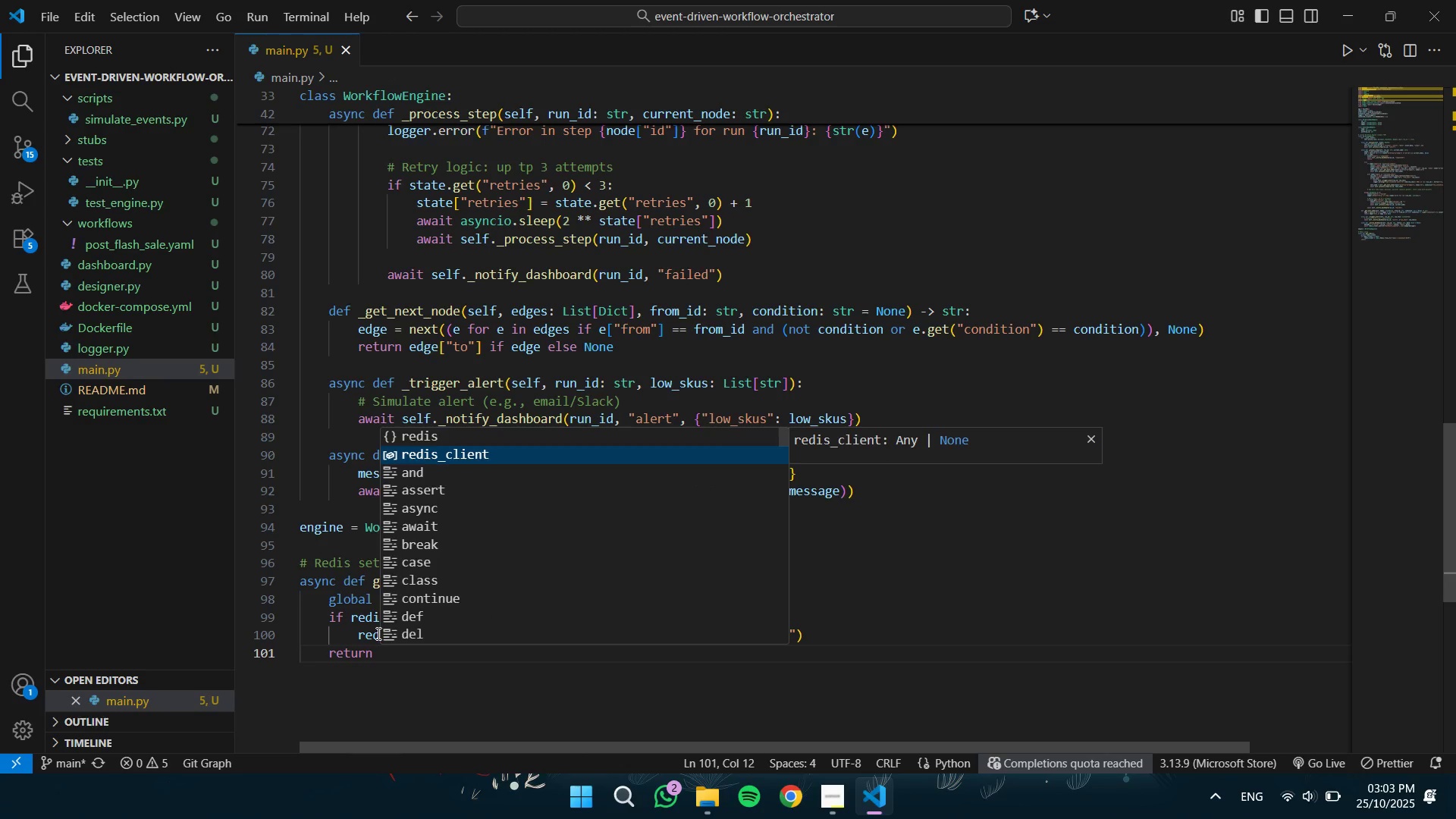 
key(Enter)
 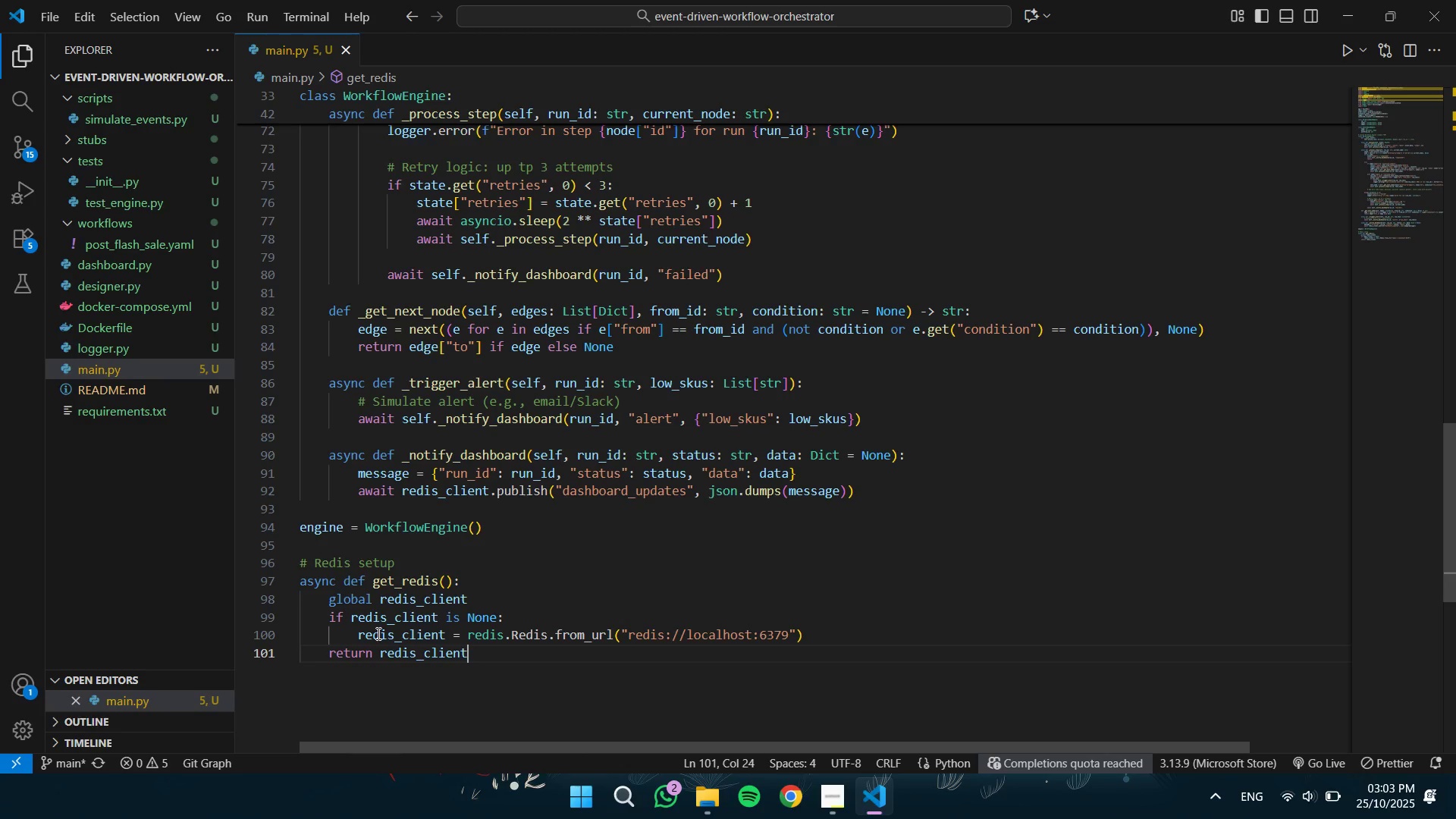 
key(Enter)
 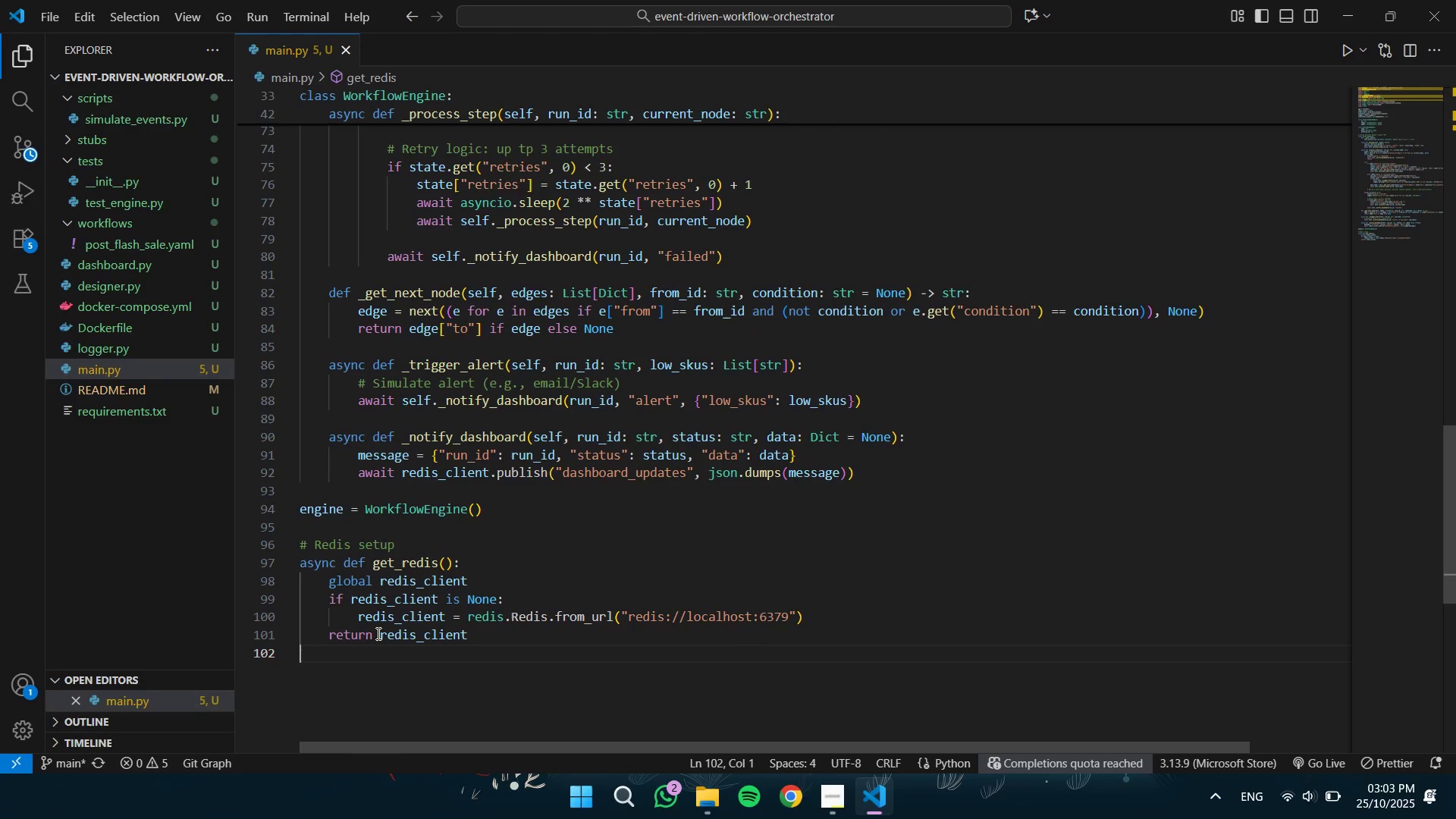 
key(Backspace)
 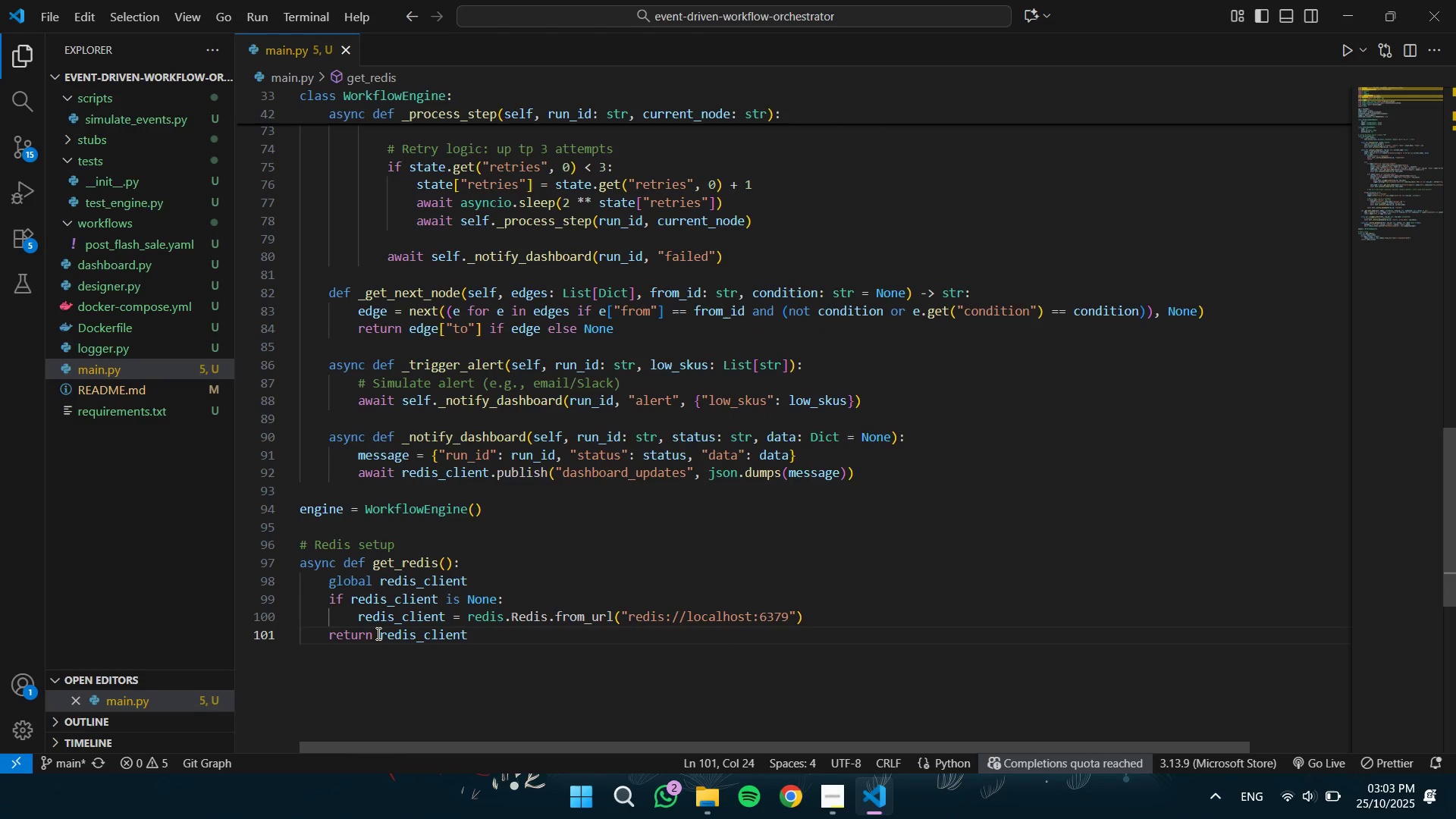 
key(Enter)
 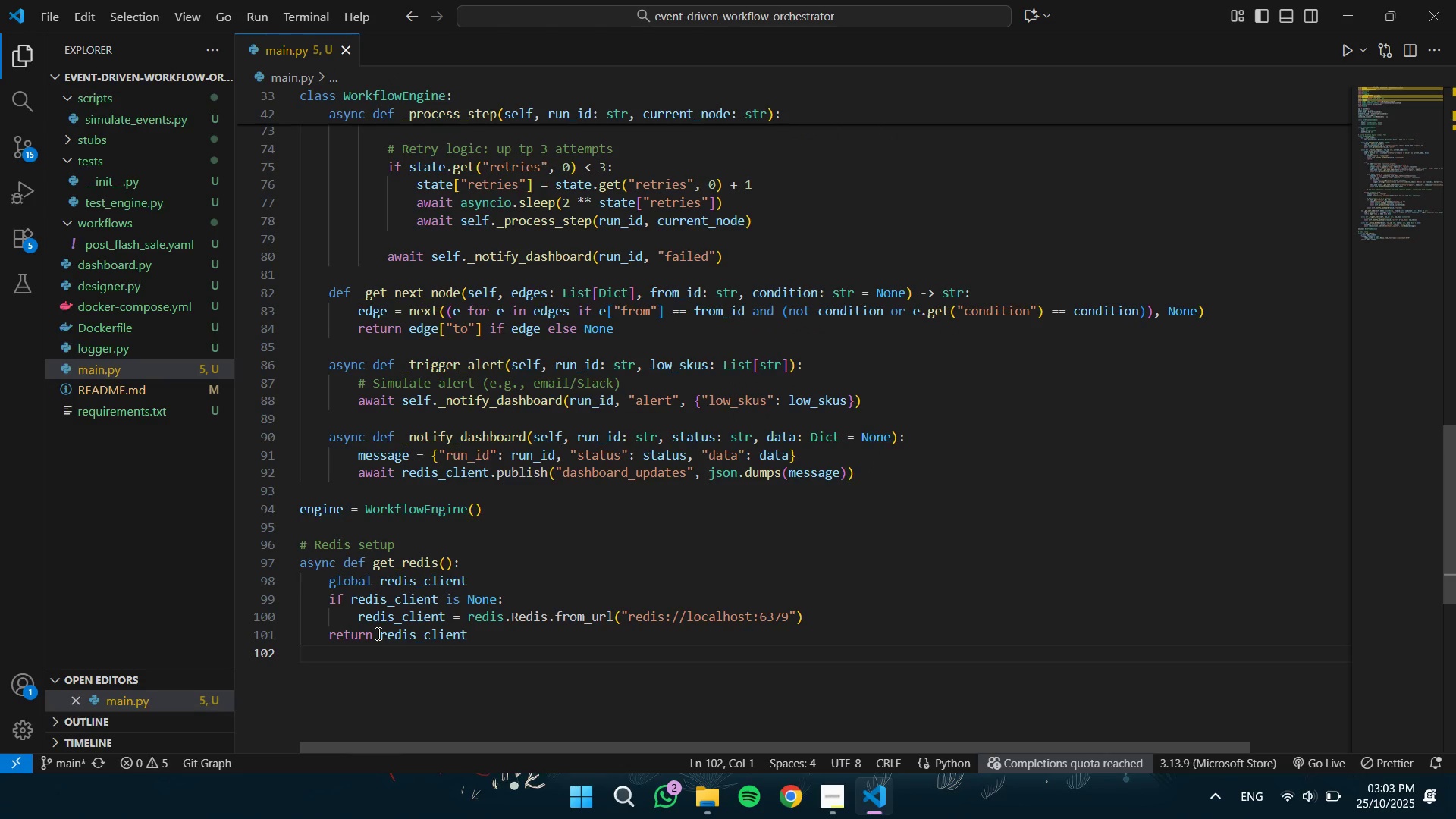 
key(Enter)
 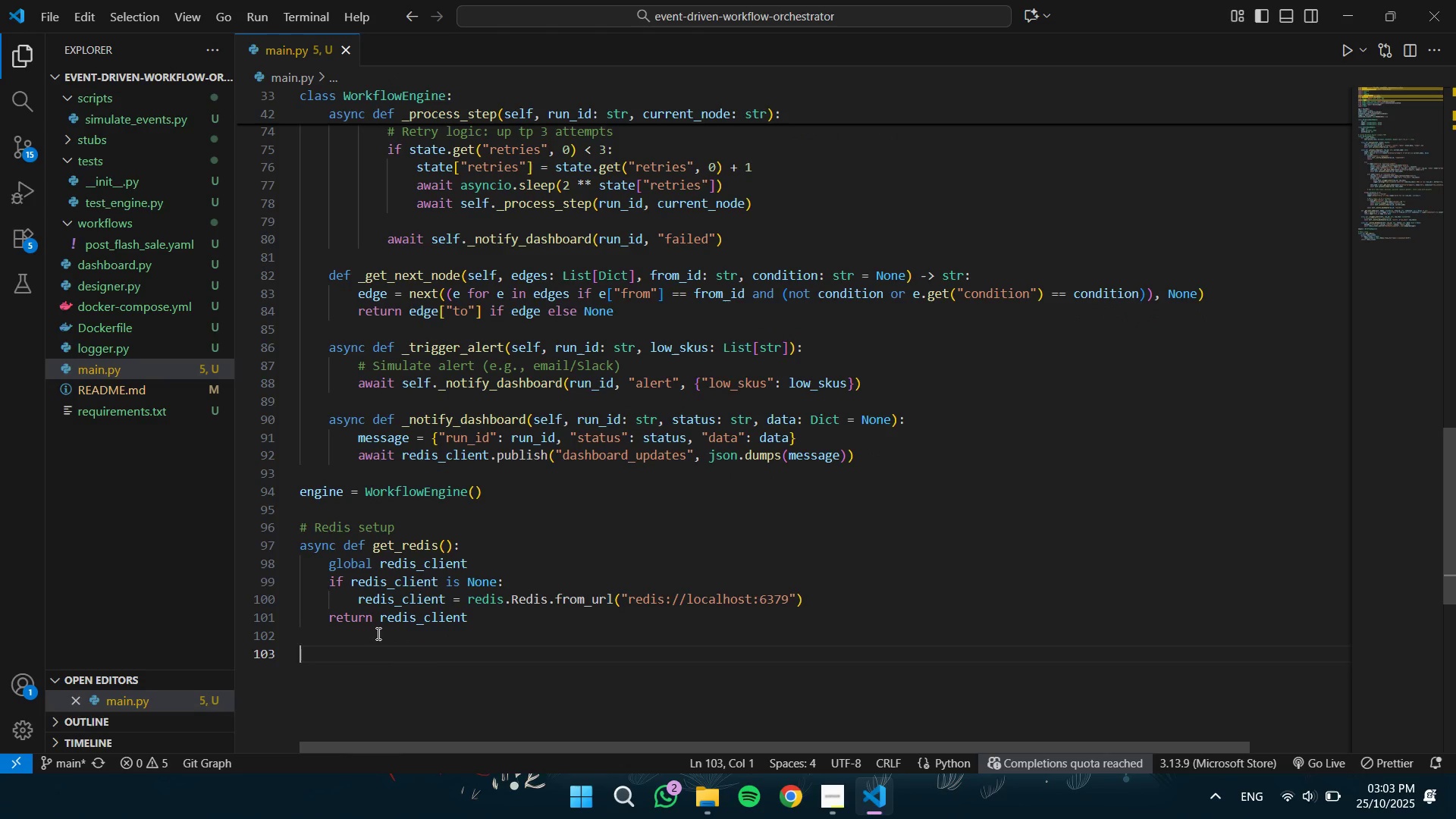 
type(# Event I)
key(Backspace)
type(ingestions)
key(Backspace)
type( (Pub/sub sy)
key(Backspace)
type(ubscriber)
 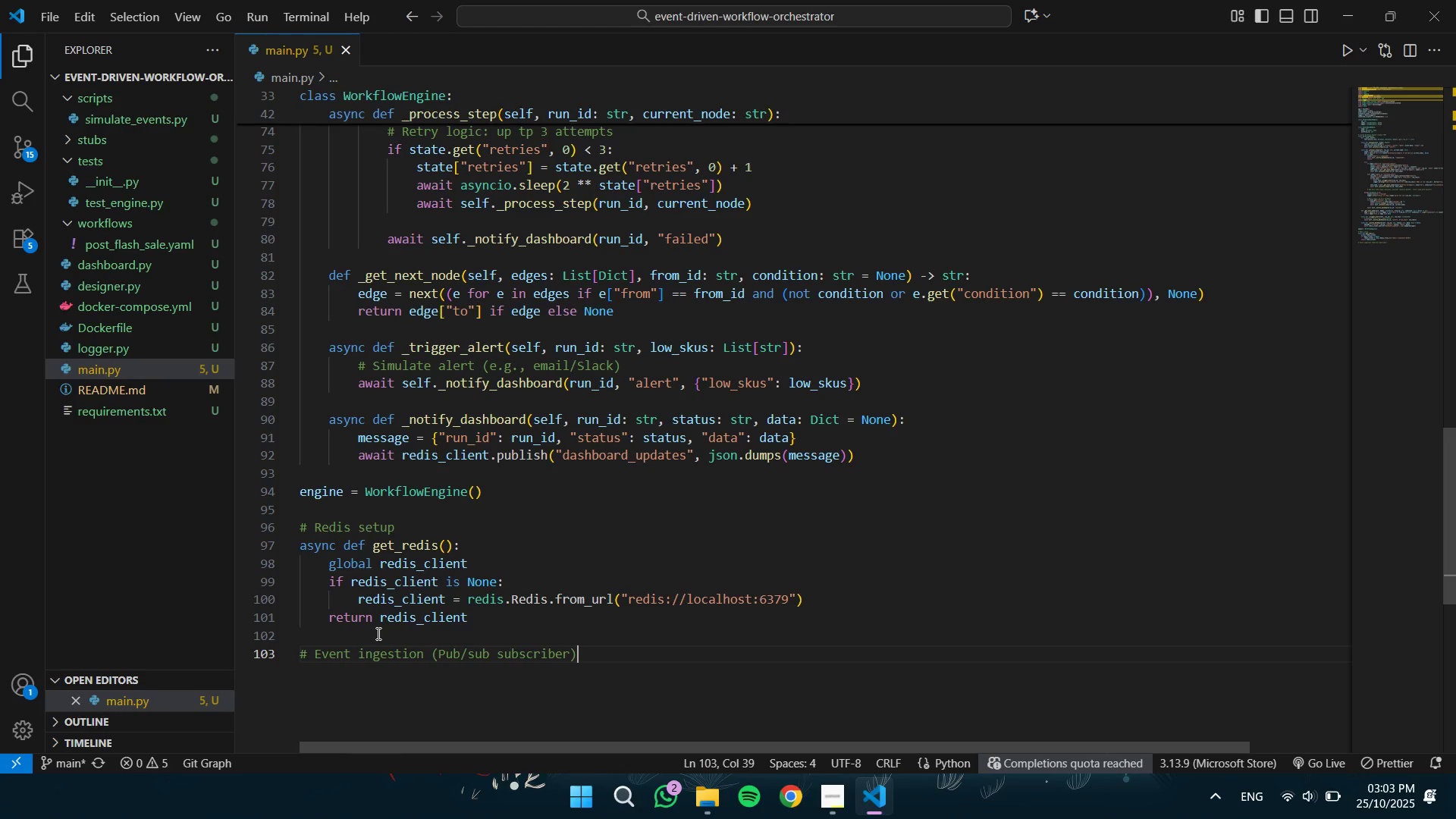 
 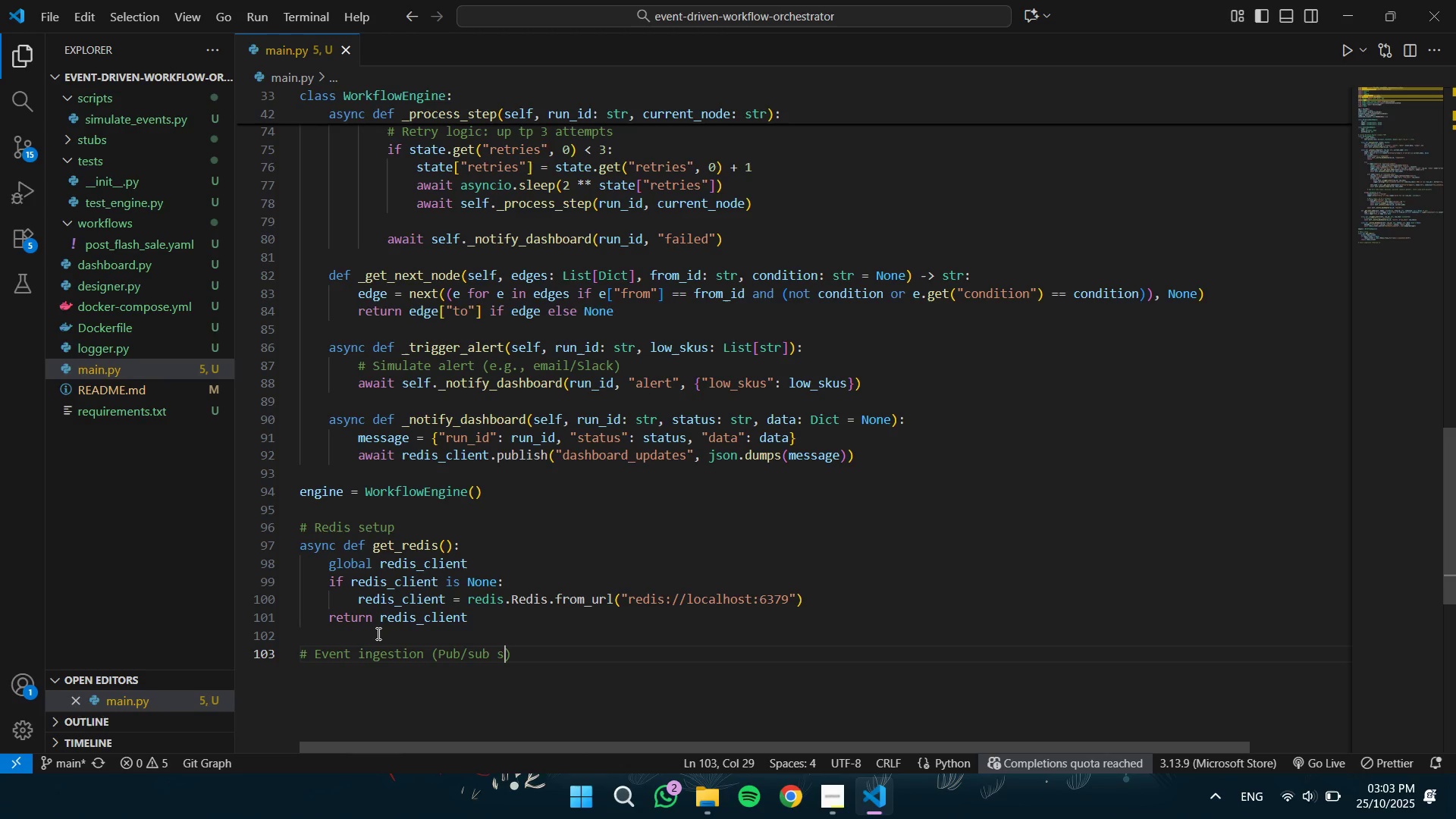 
key(ArrowRight)
 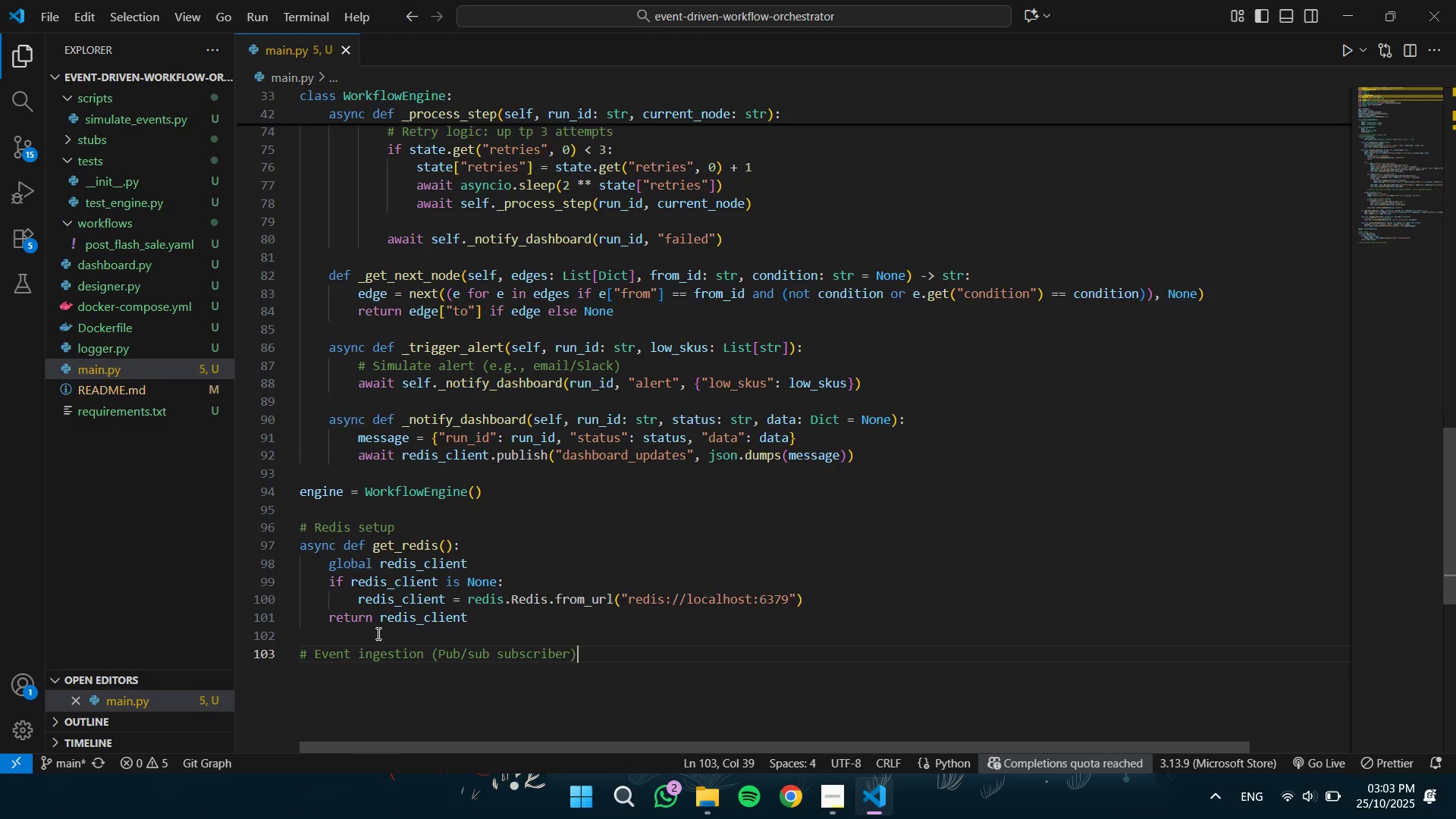 
key(Enter)
 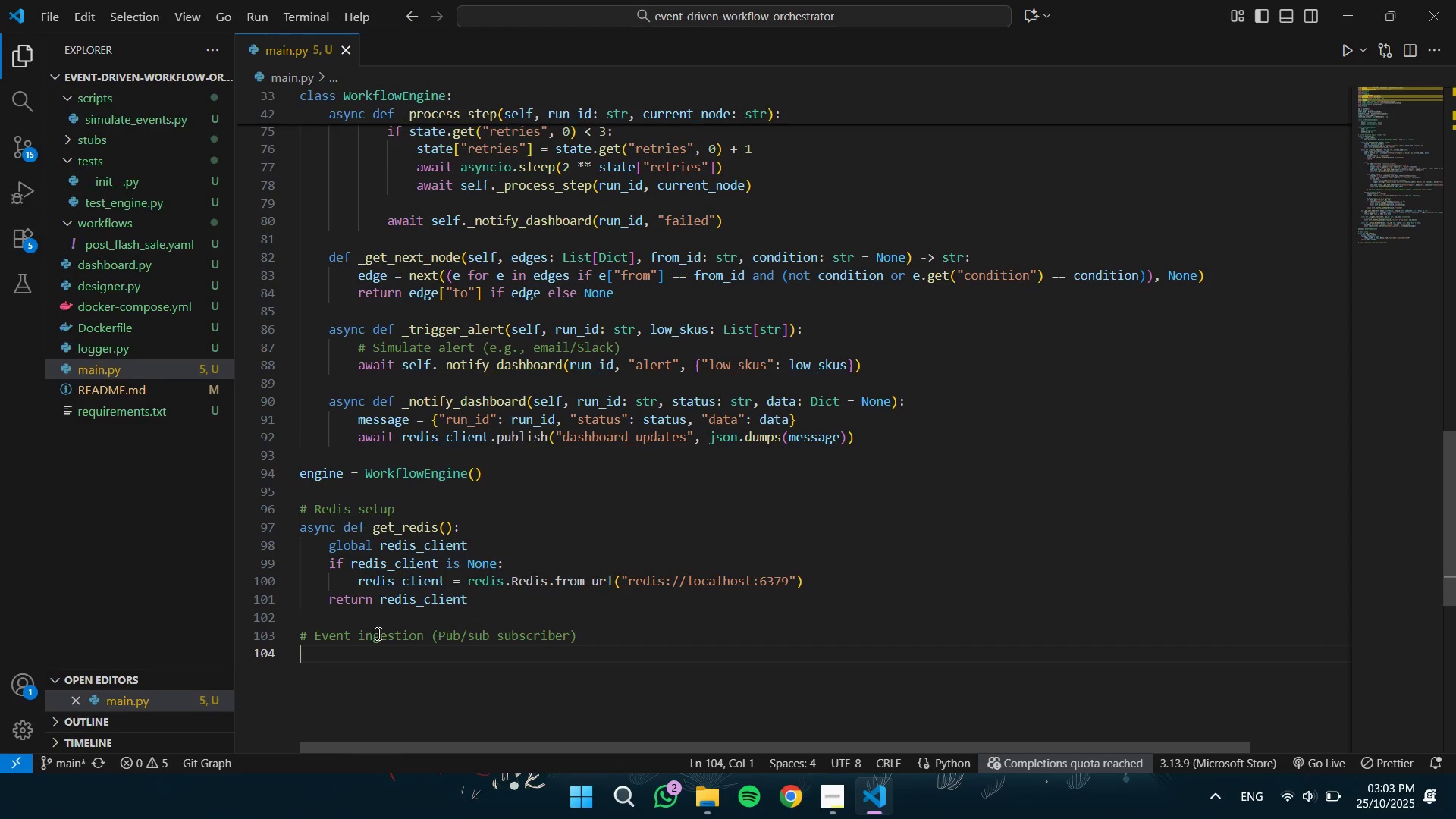 
type(async def event_subscriber()
 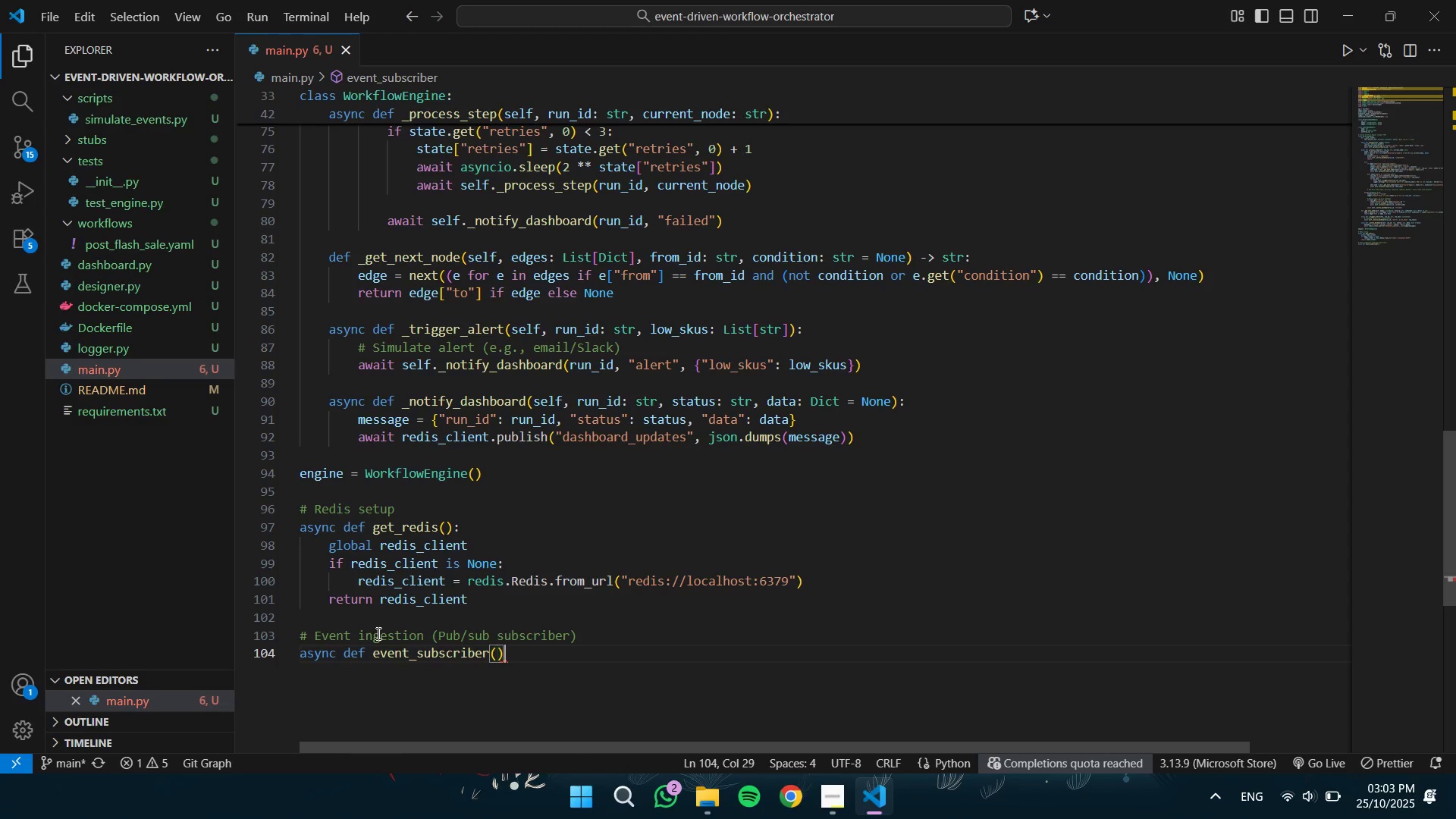 
 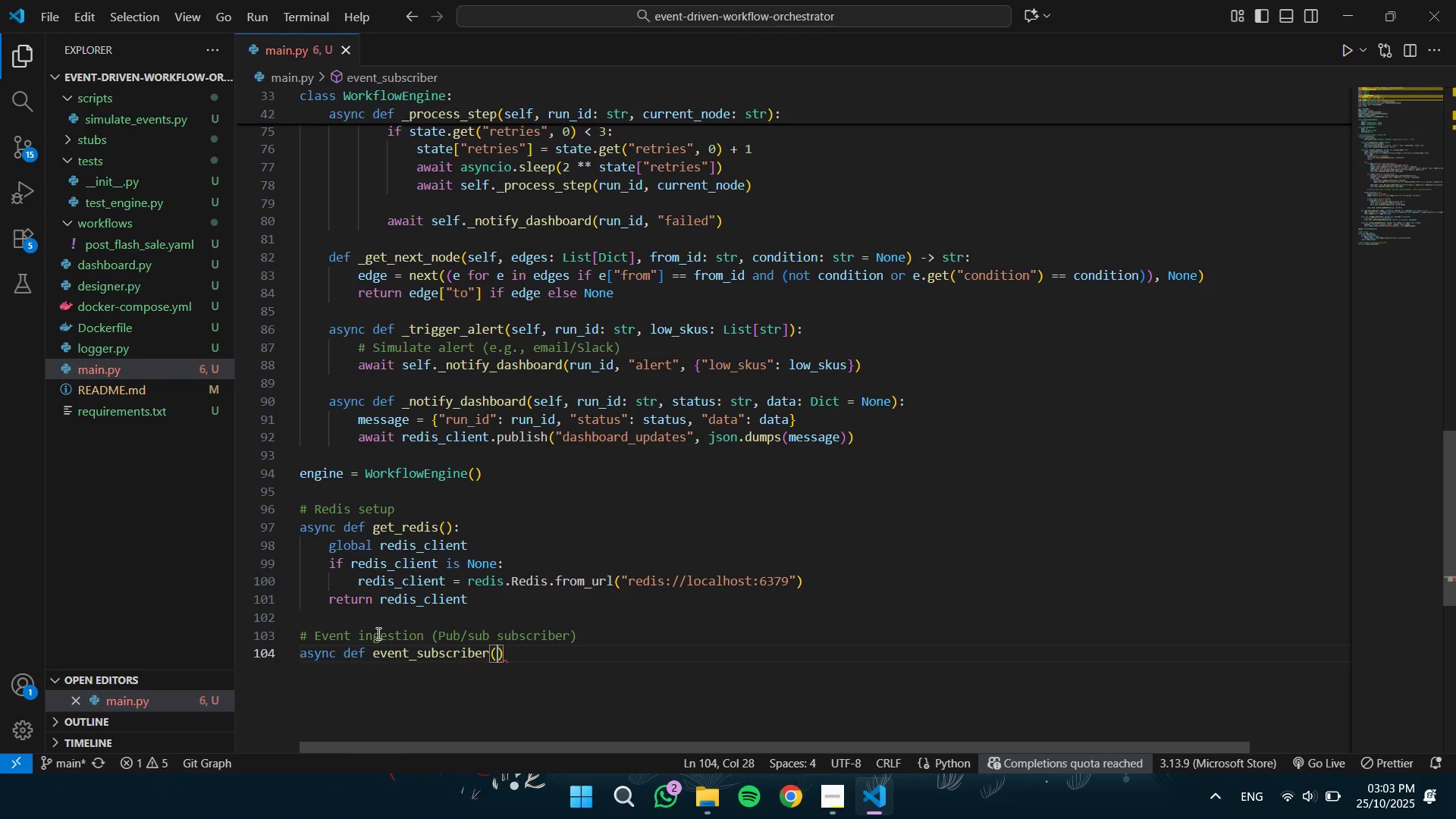 
key(ArrowRight)
 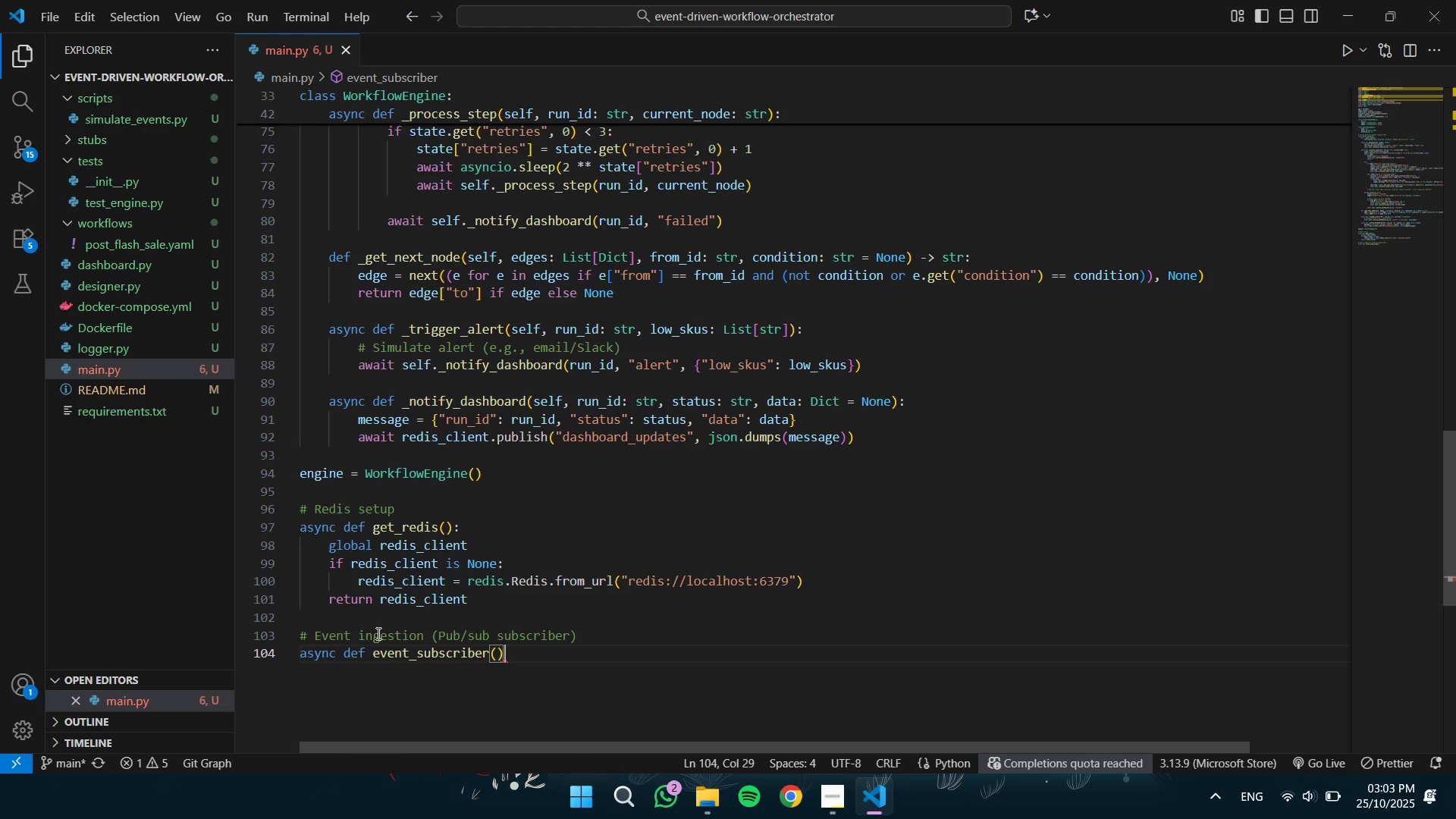 
key(Shift+Semicolon)
 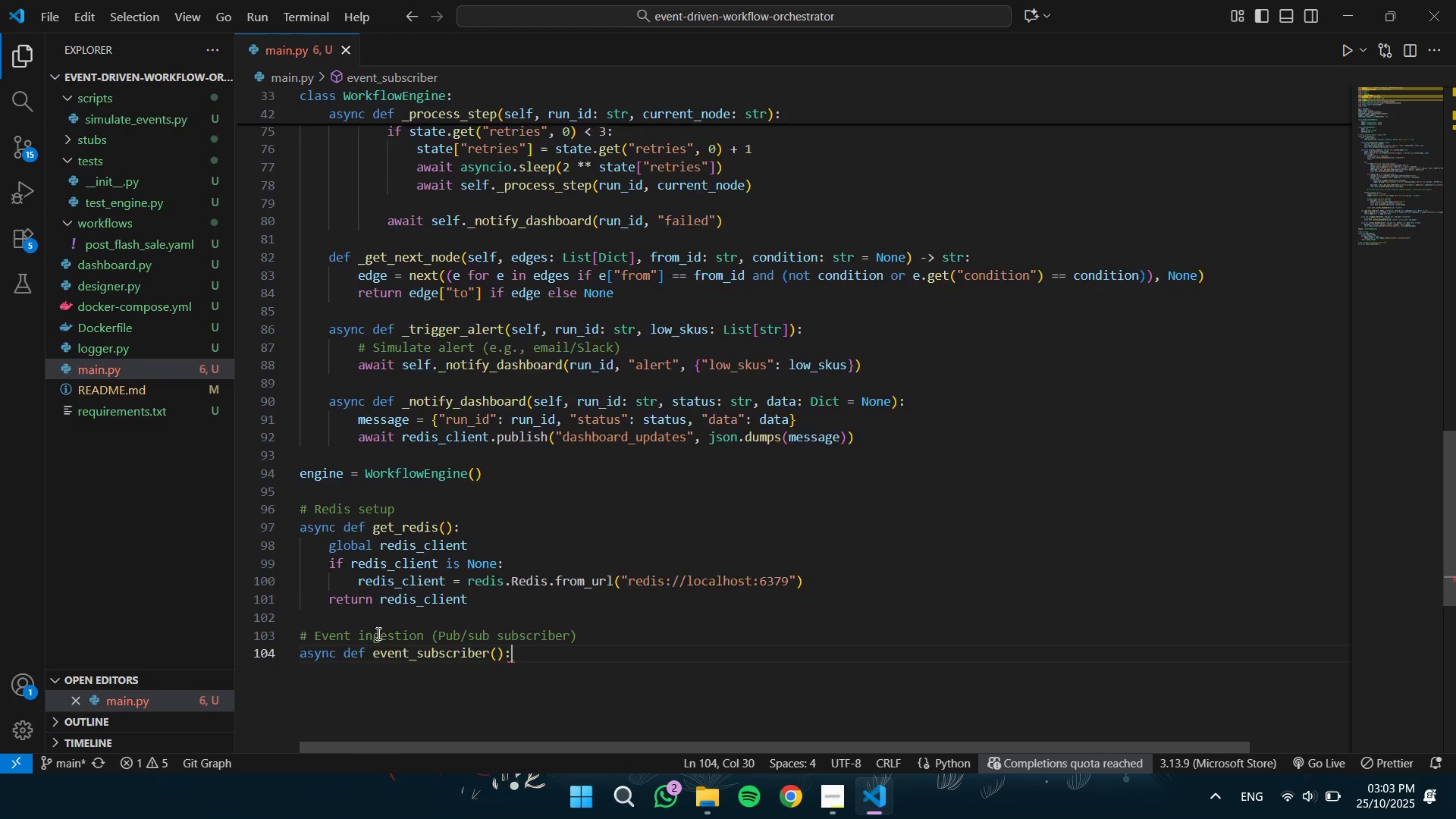 
key(Enter)
 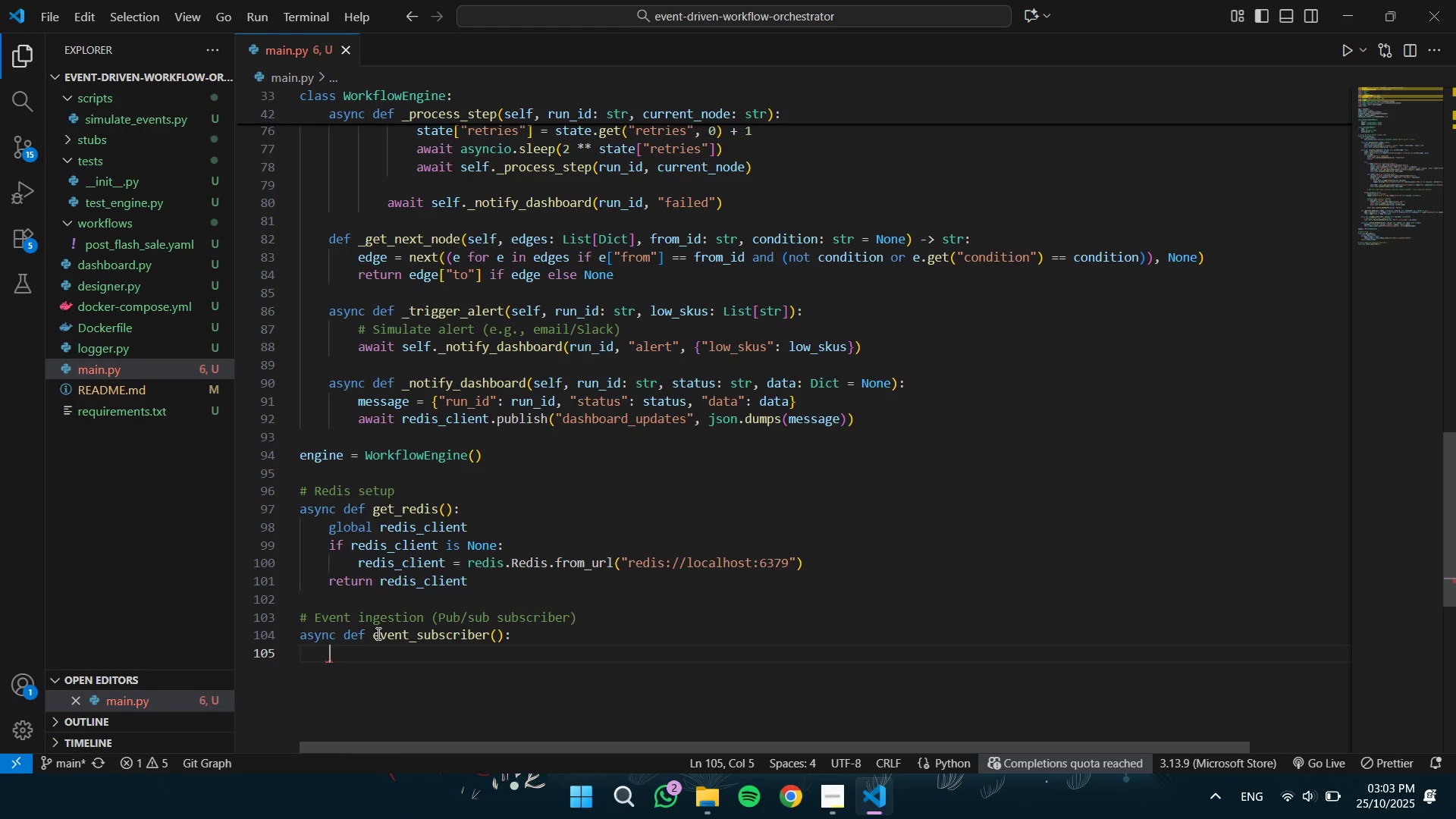 
type(r = await get)
 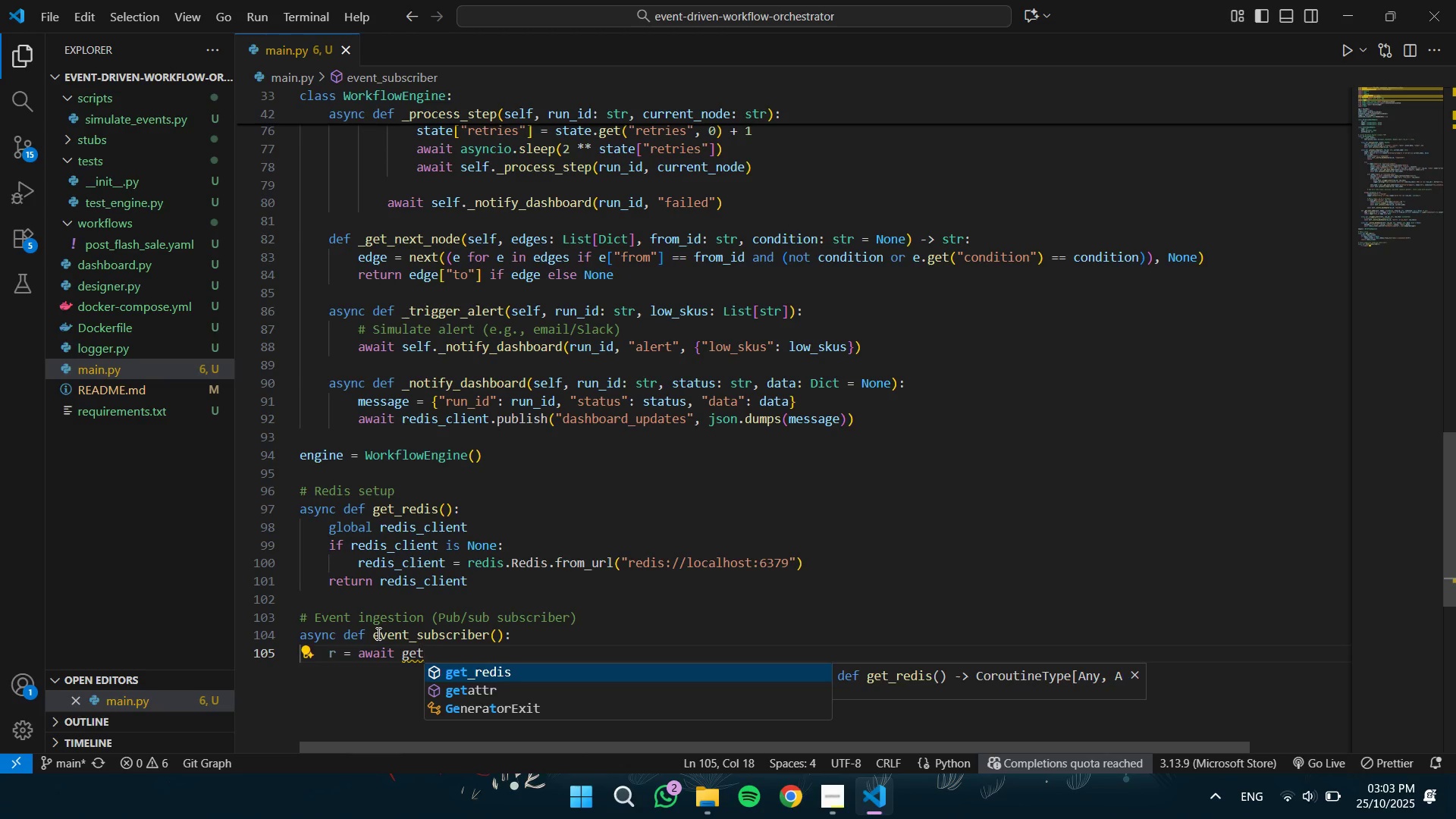 
key(Enter)
 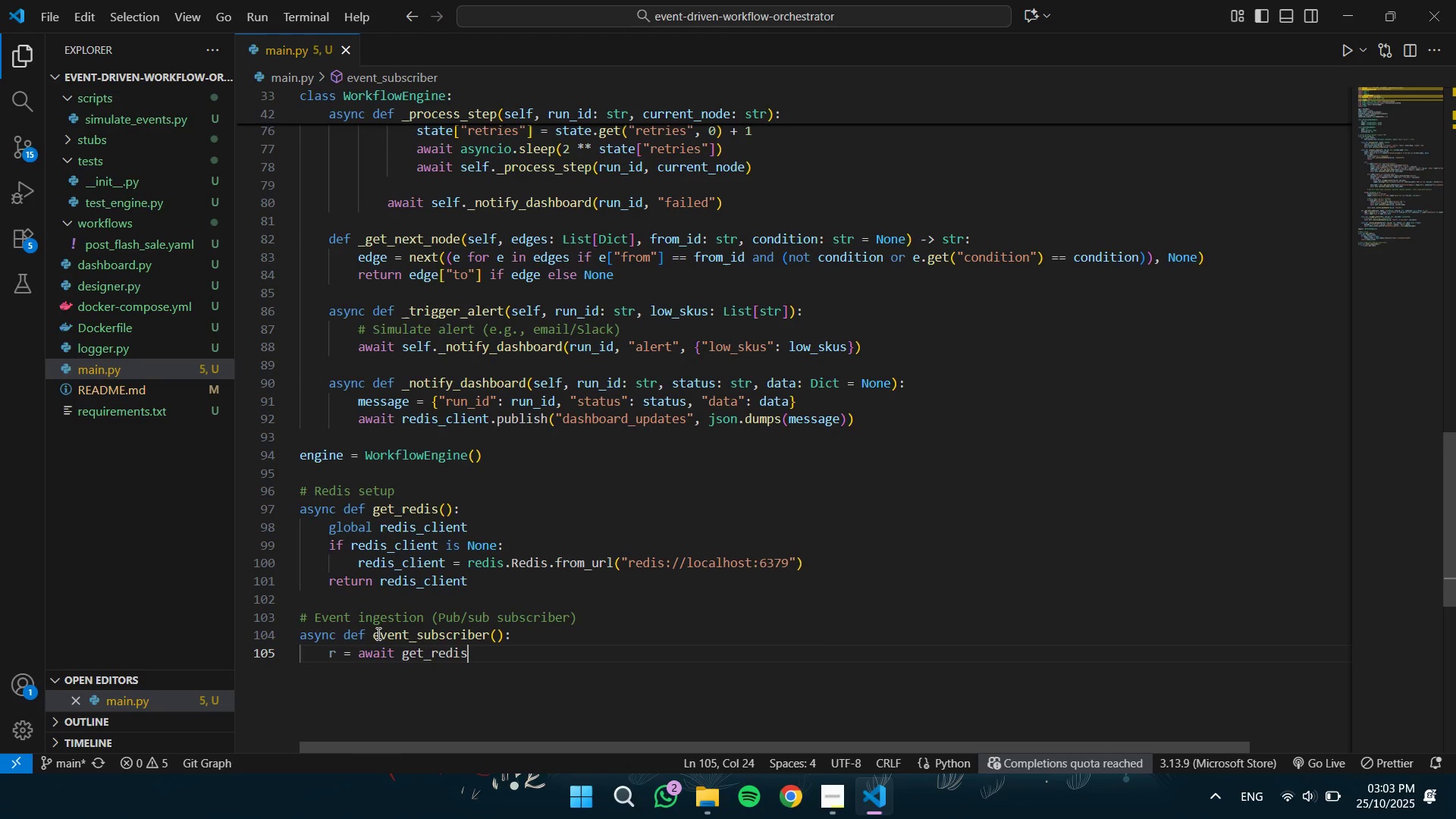 
key(Shift+9)
 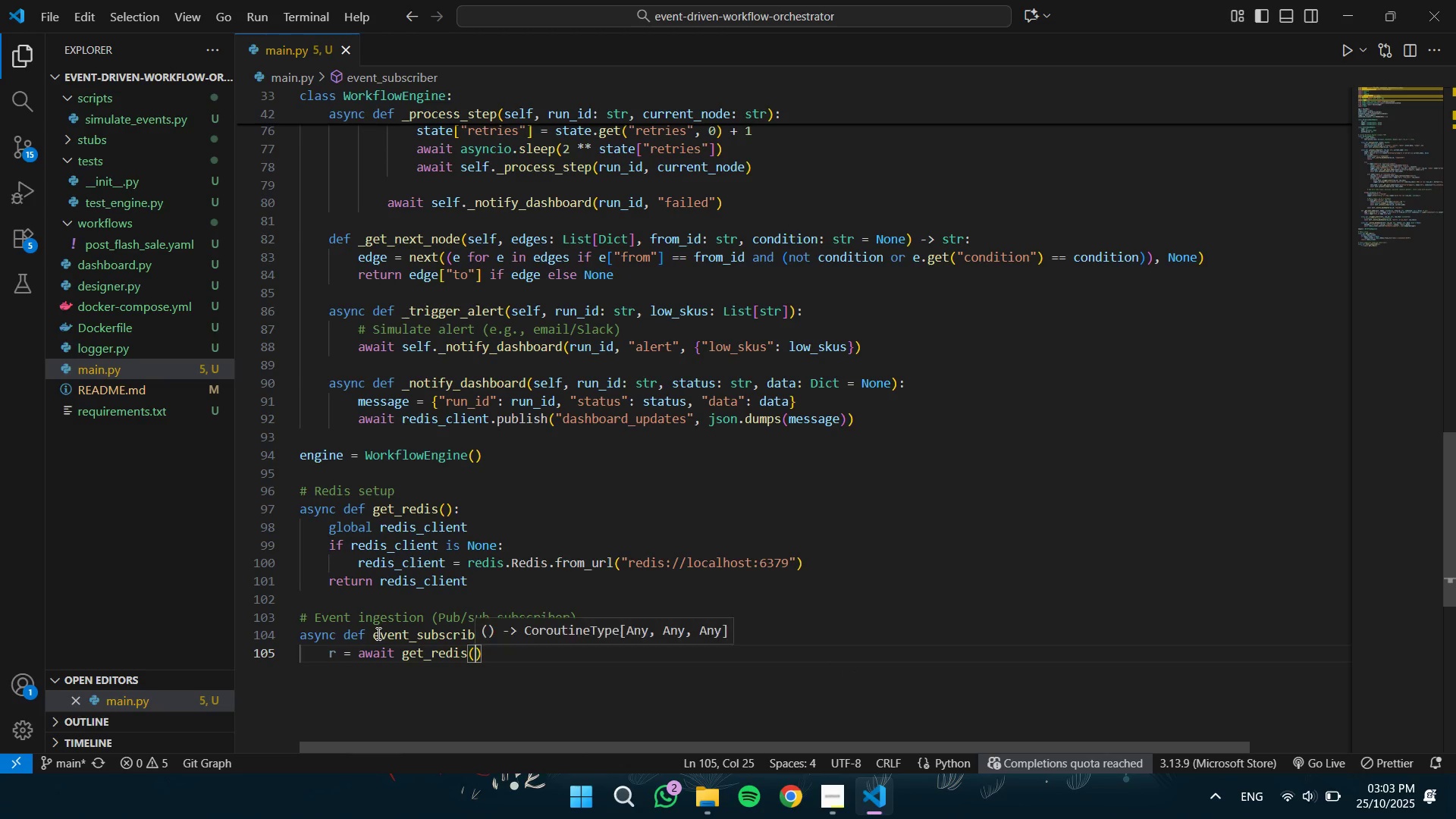 
key(ArrowRight)
 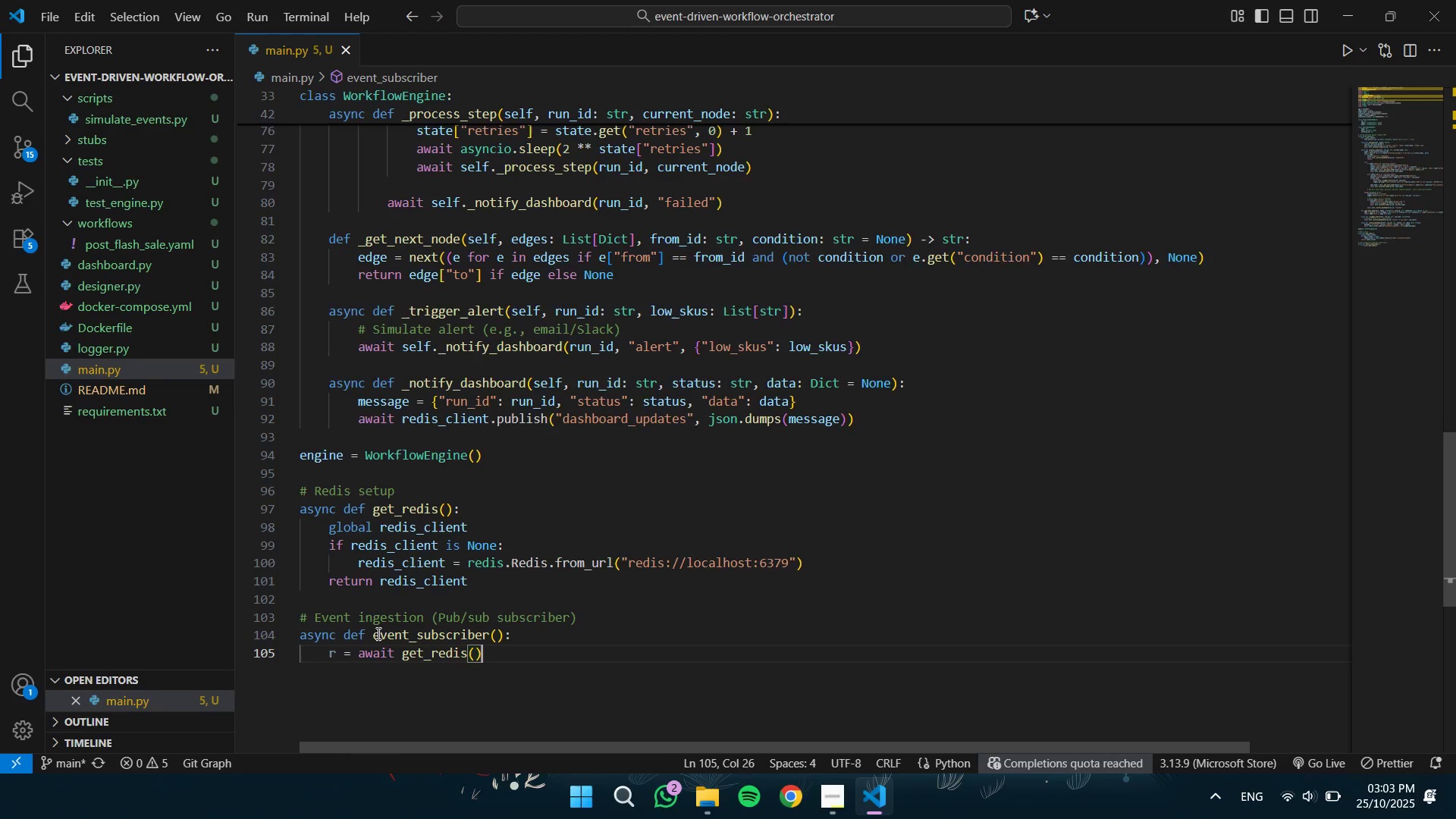 
key(Enter)
 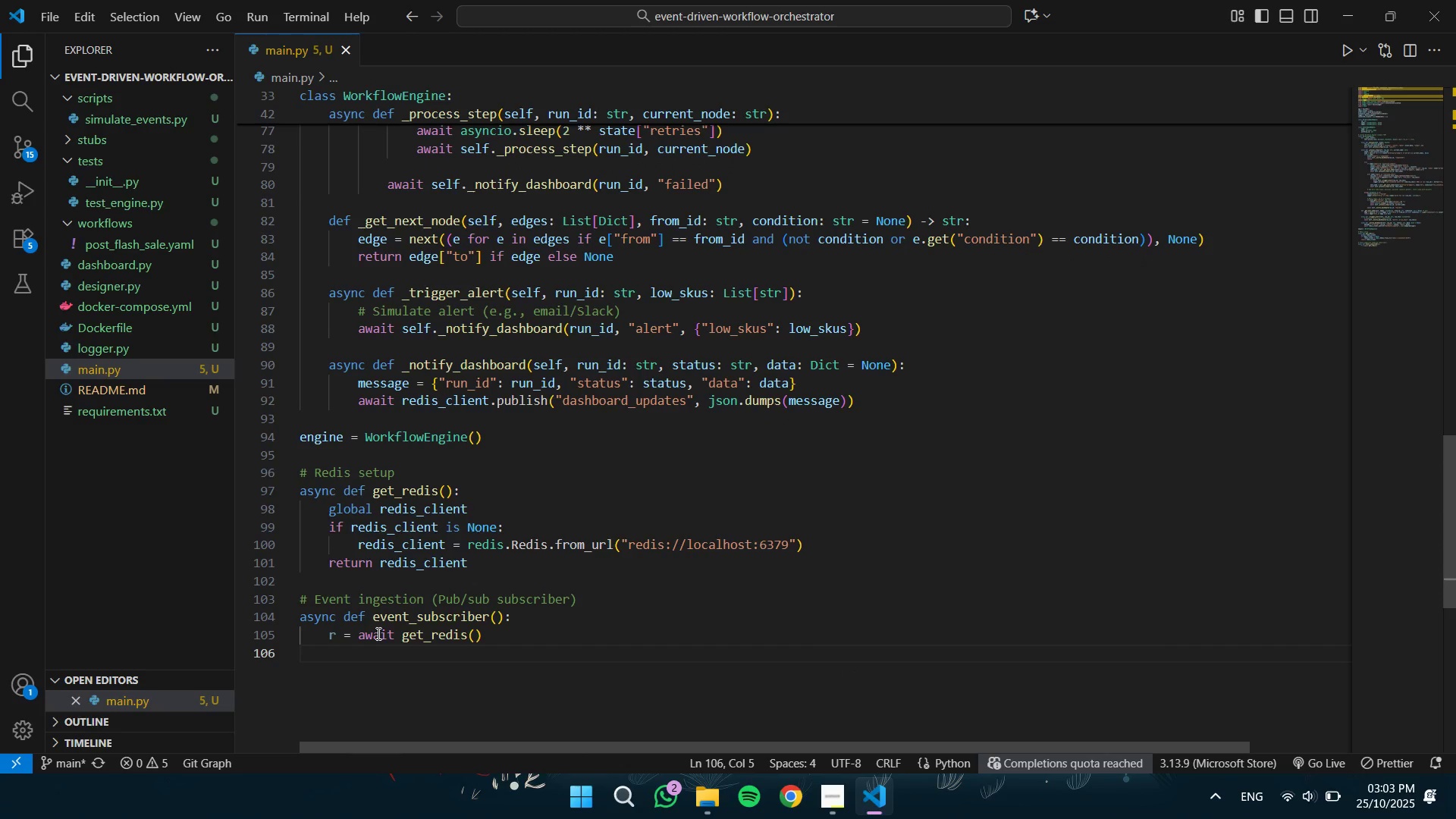 
type(pubsub = r.pubsub()
 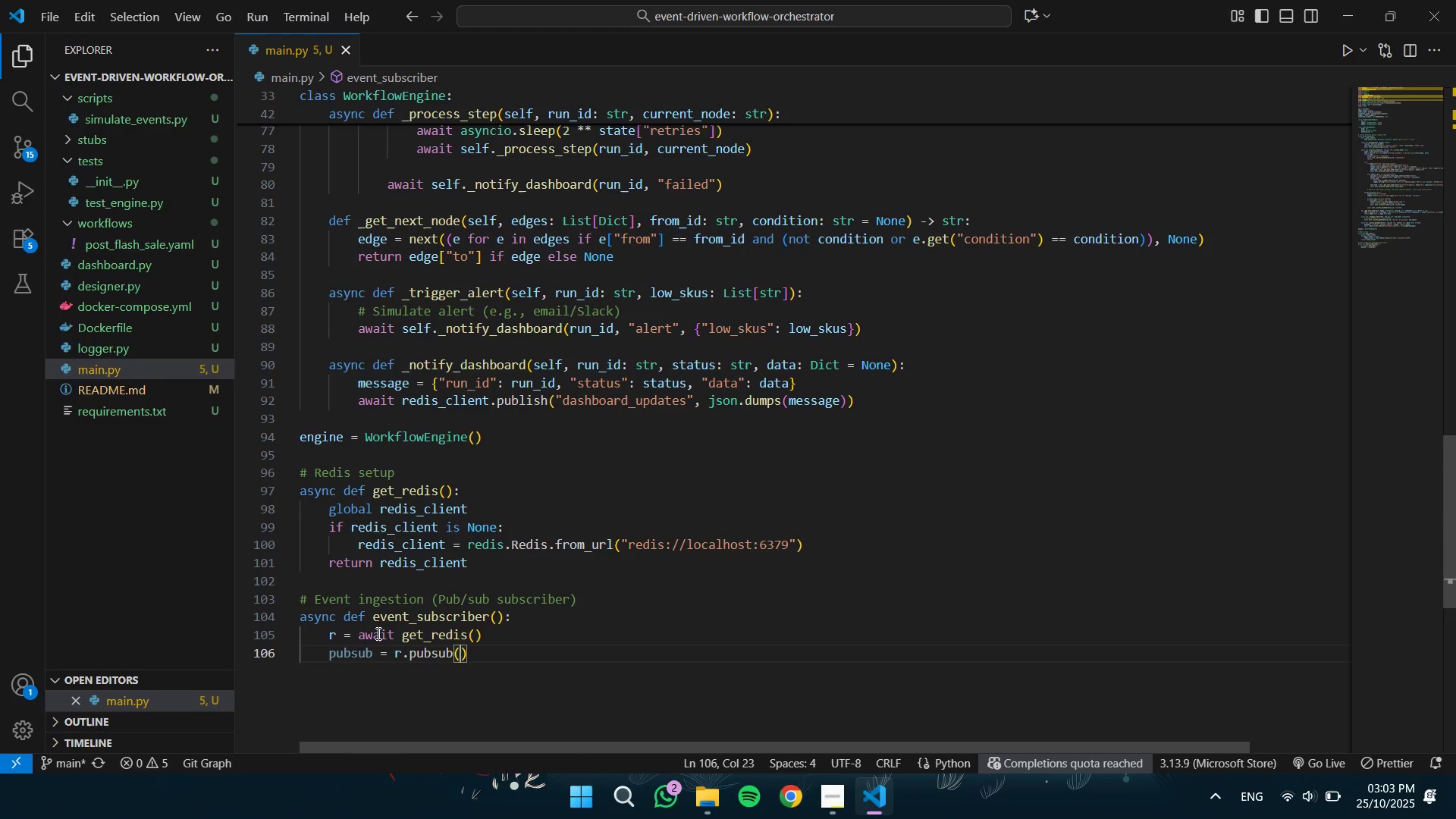 
key(ArrowRight)
 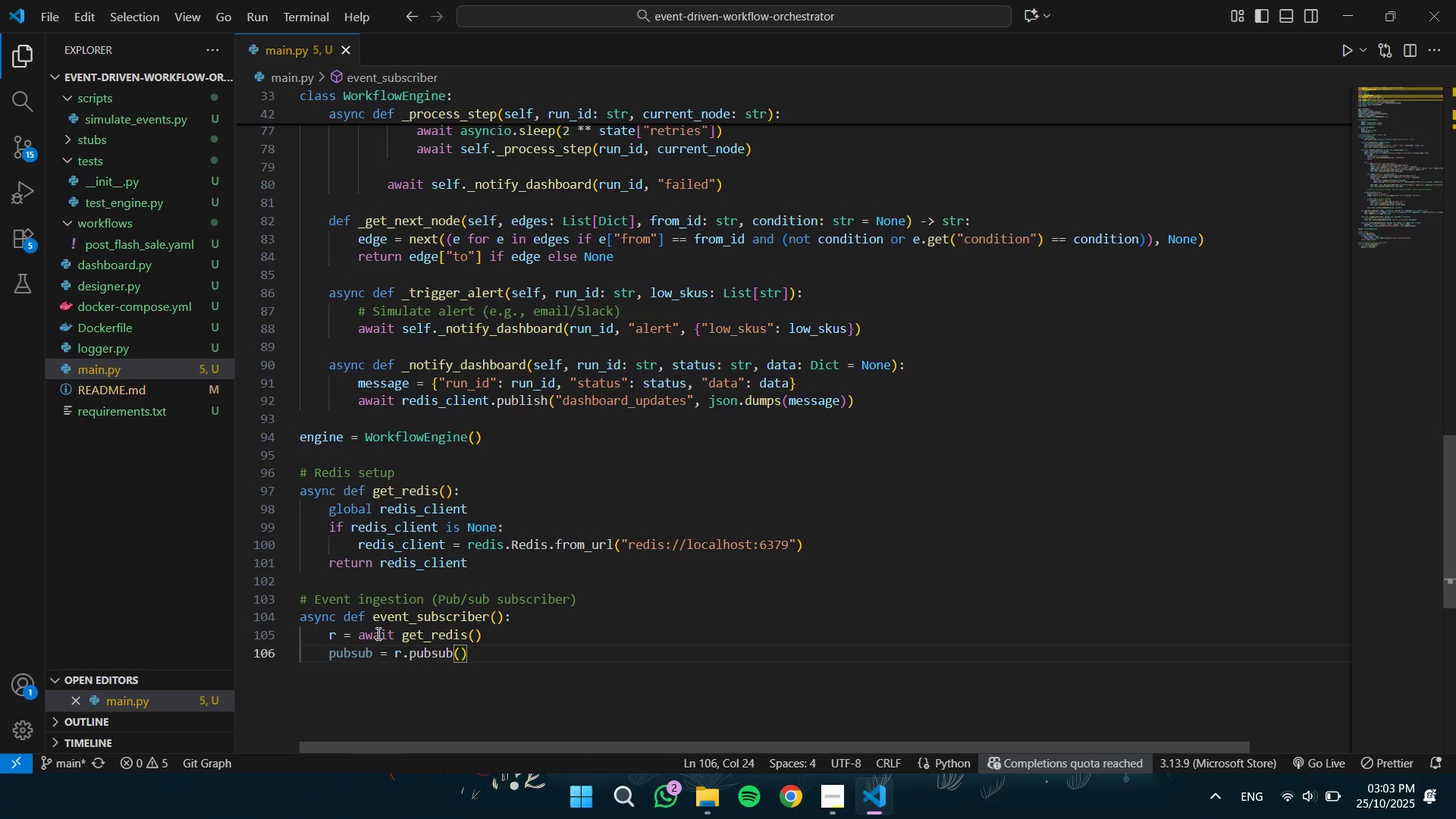 
key(Enter)
 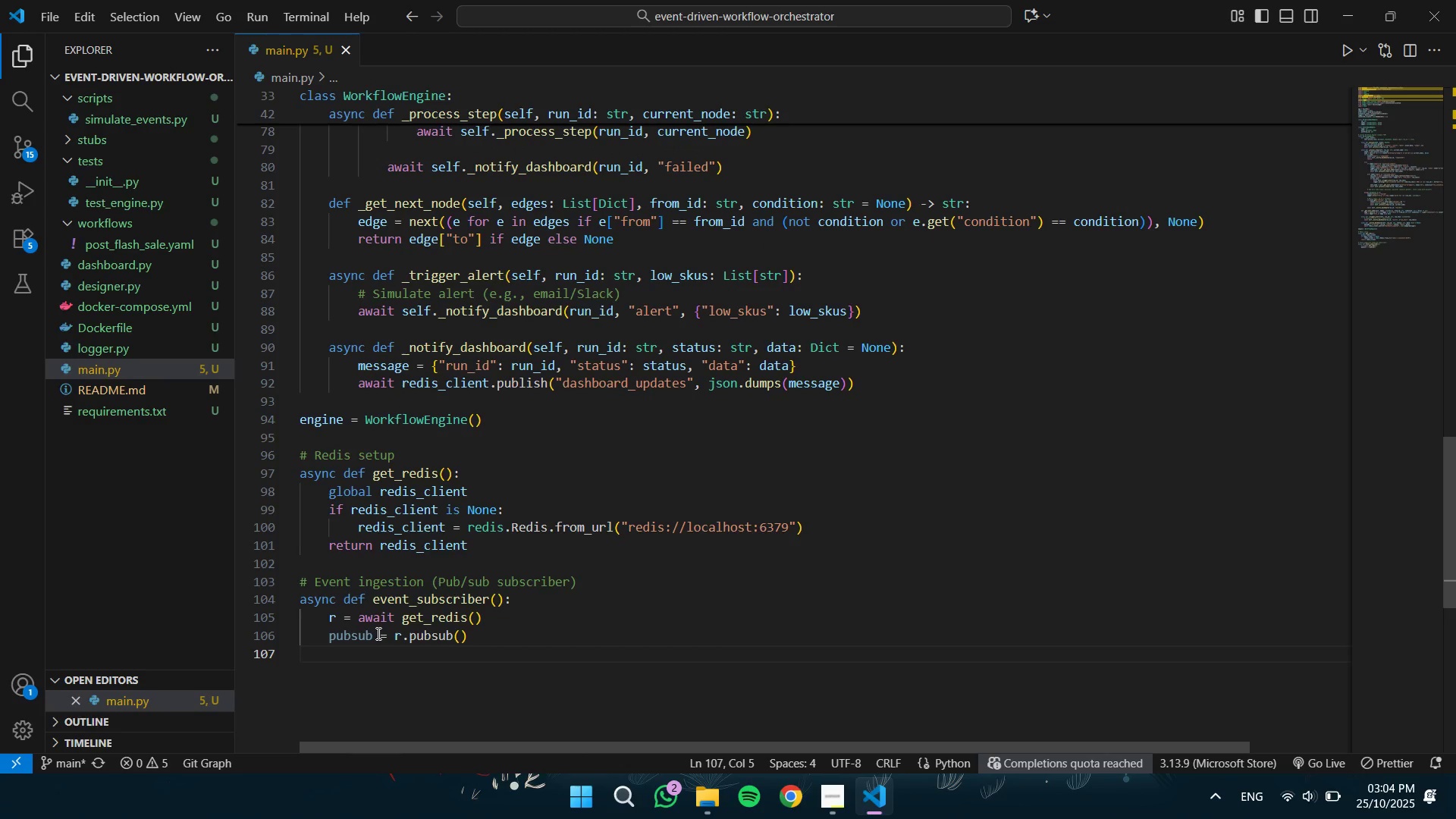 
type(await pubsub.subscribe("order_events)
 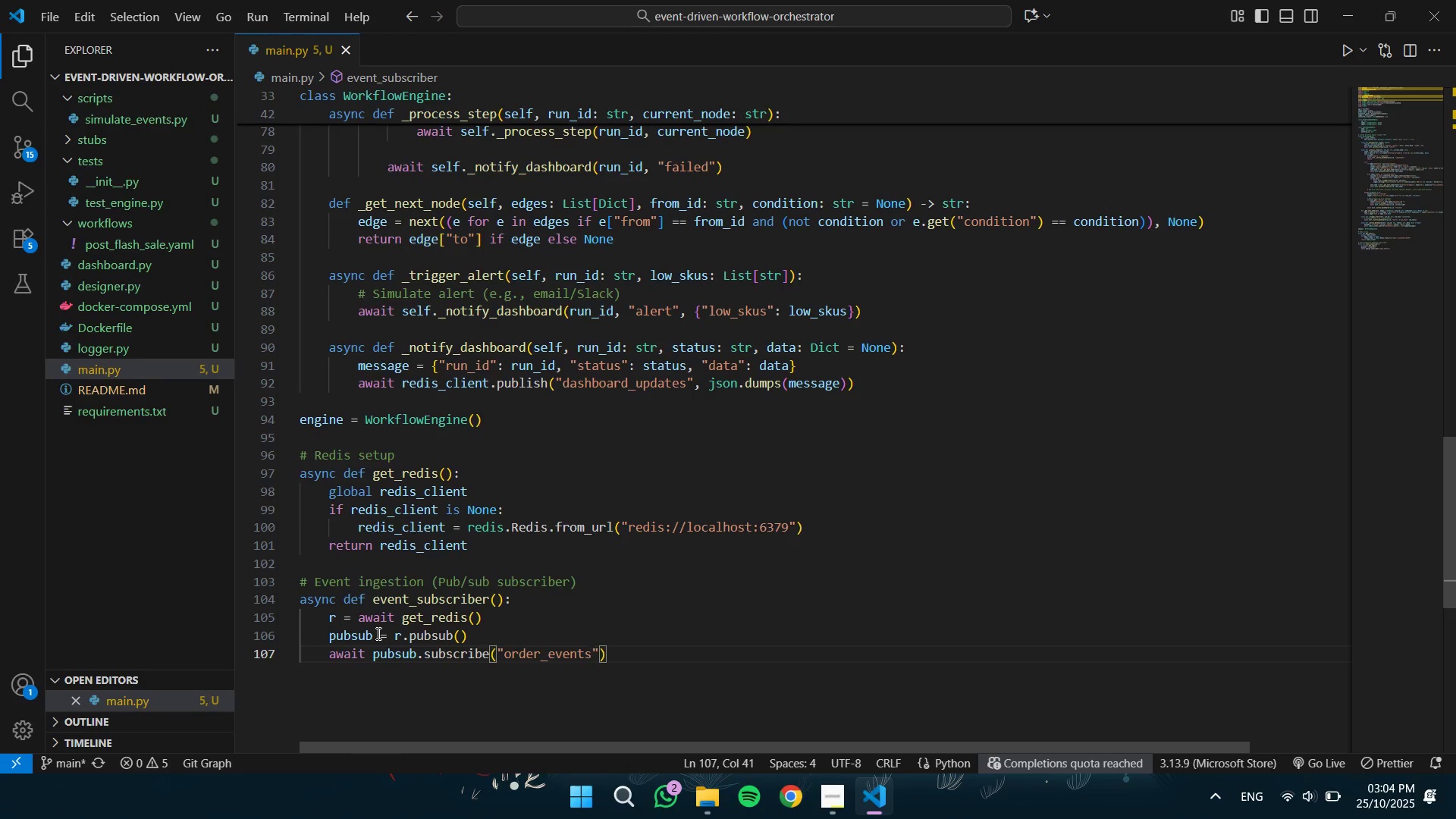 
 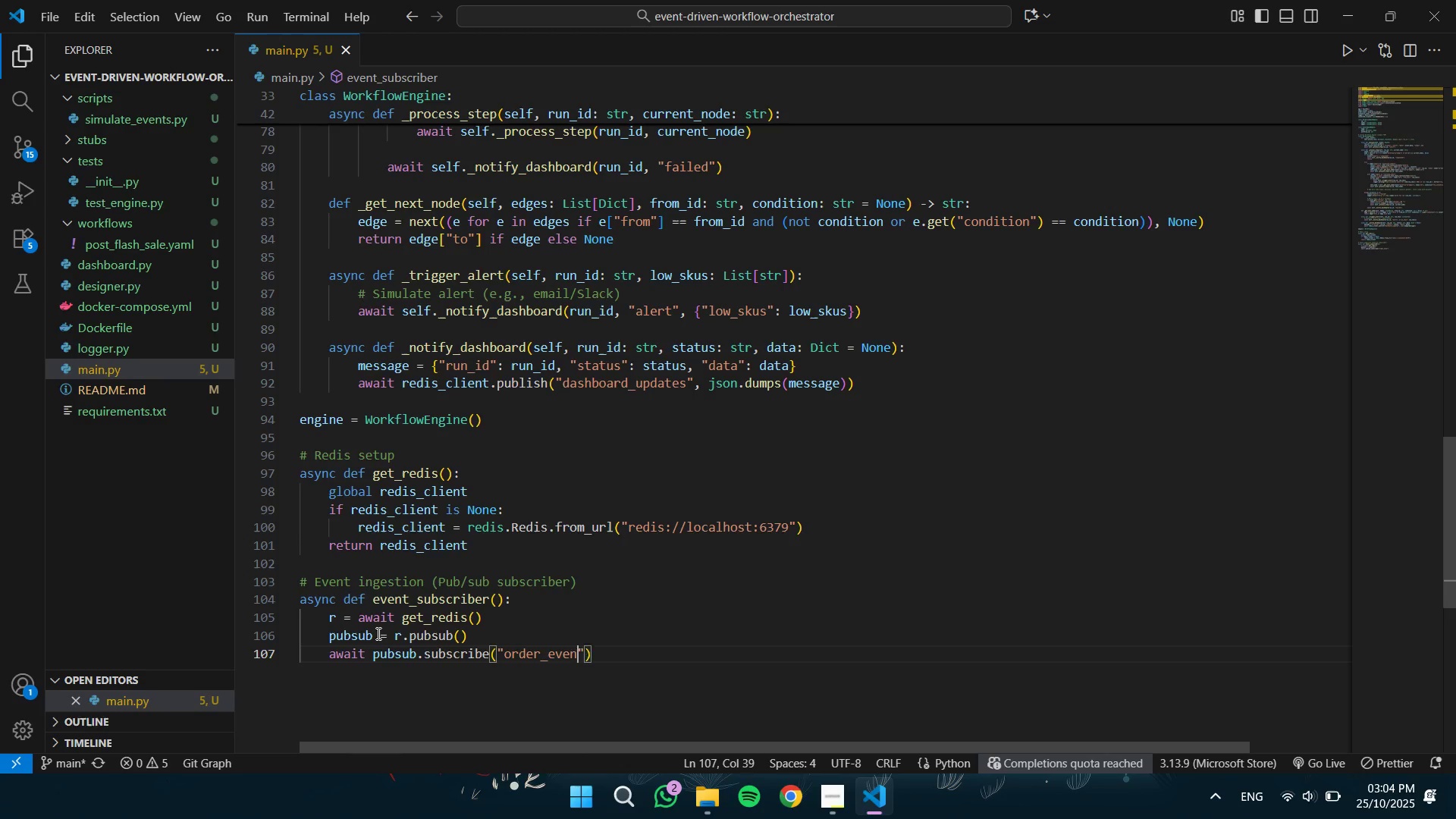 
key(ArrowRight)
 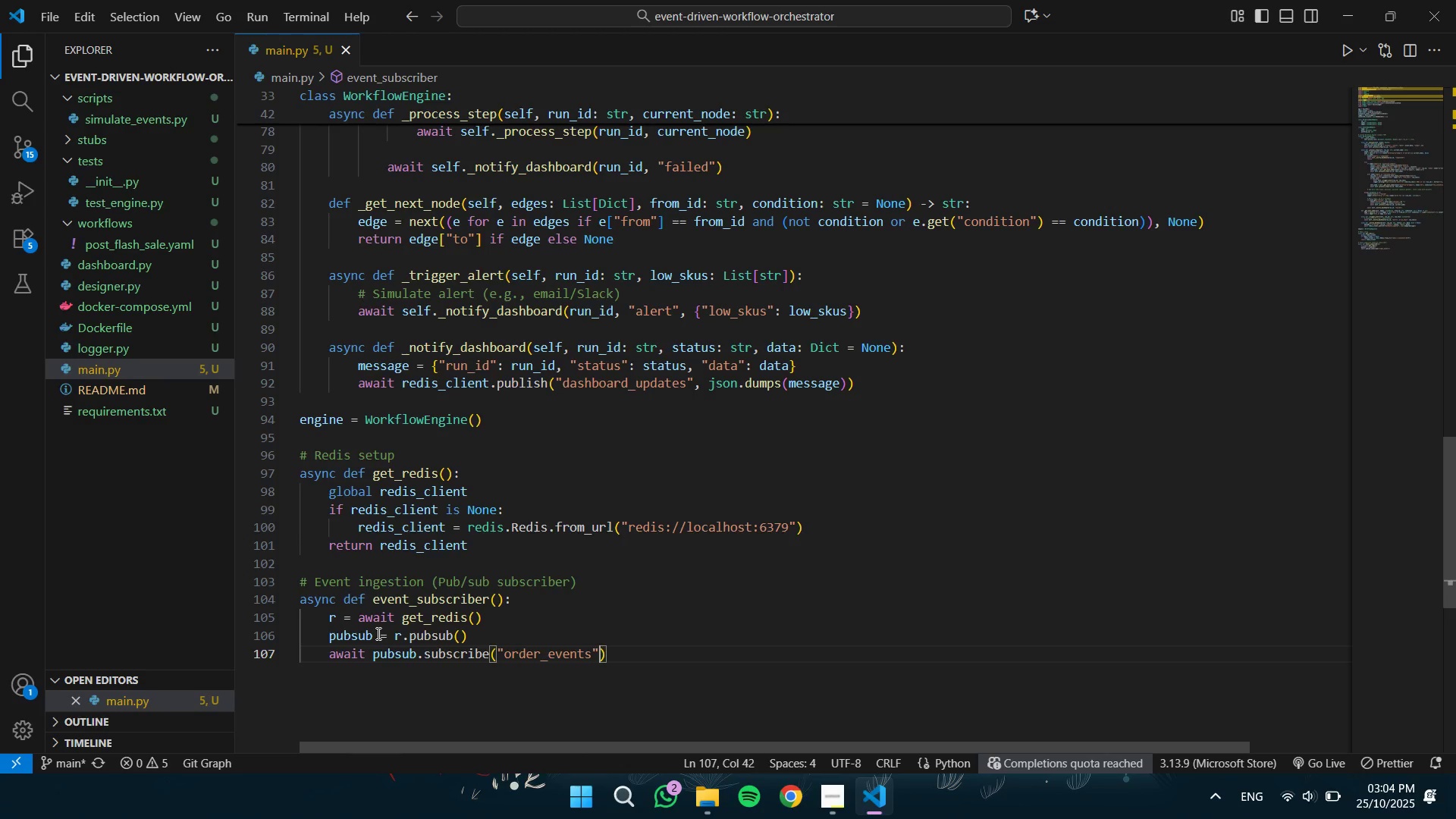 
key(ArrowRight)
 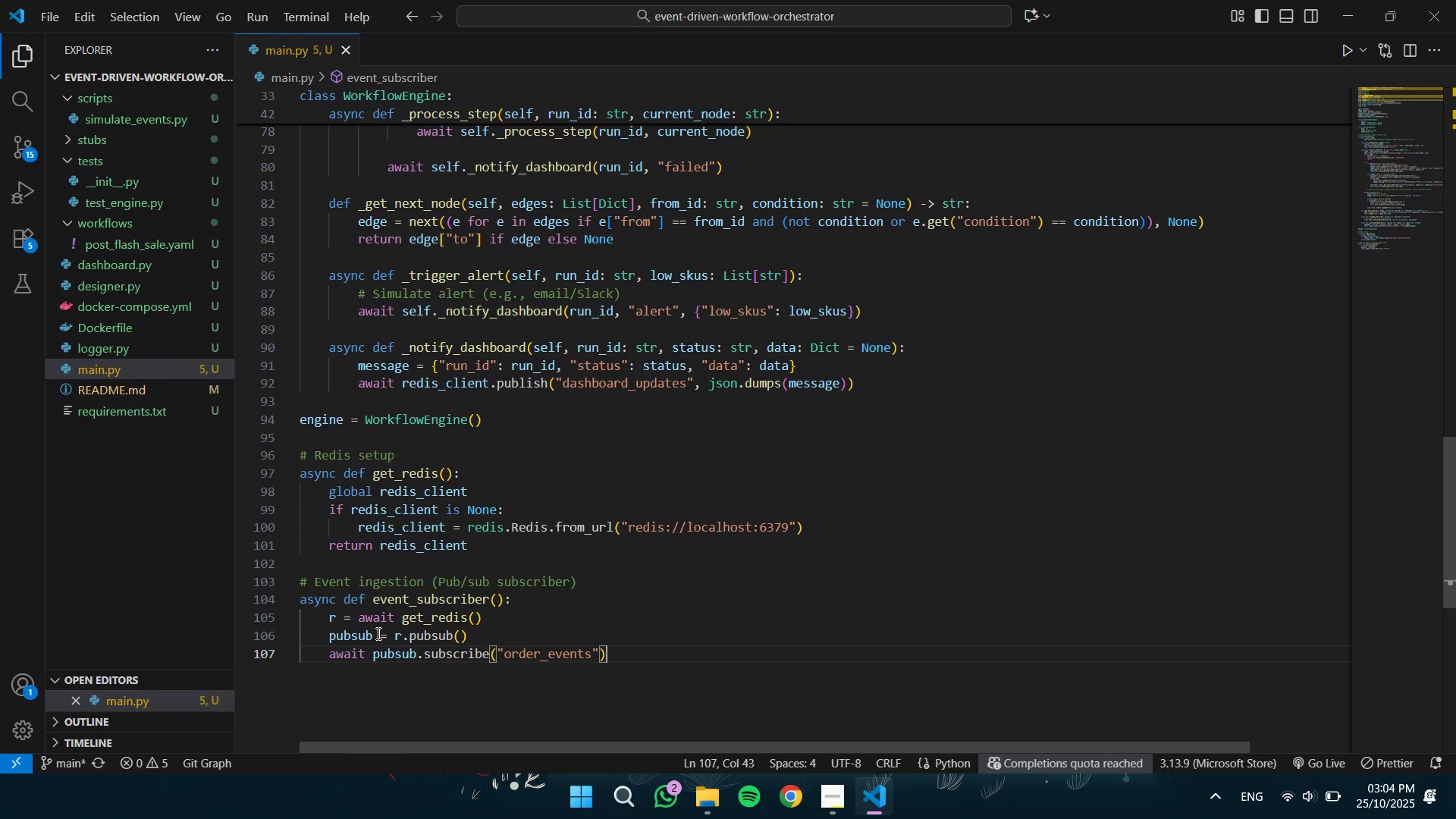 
key(Enter)
 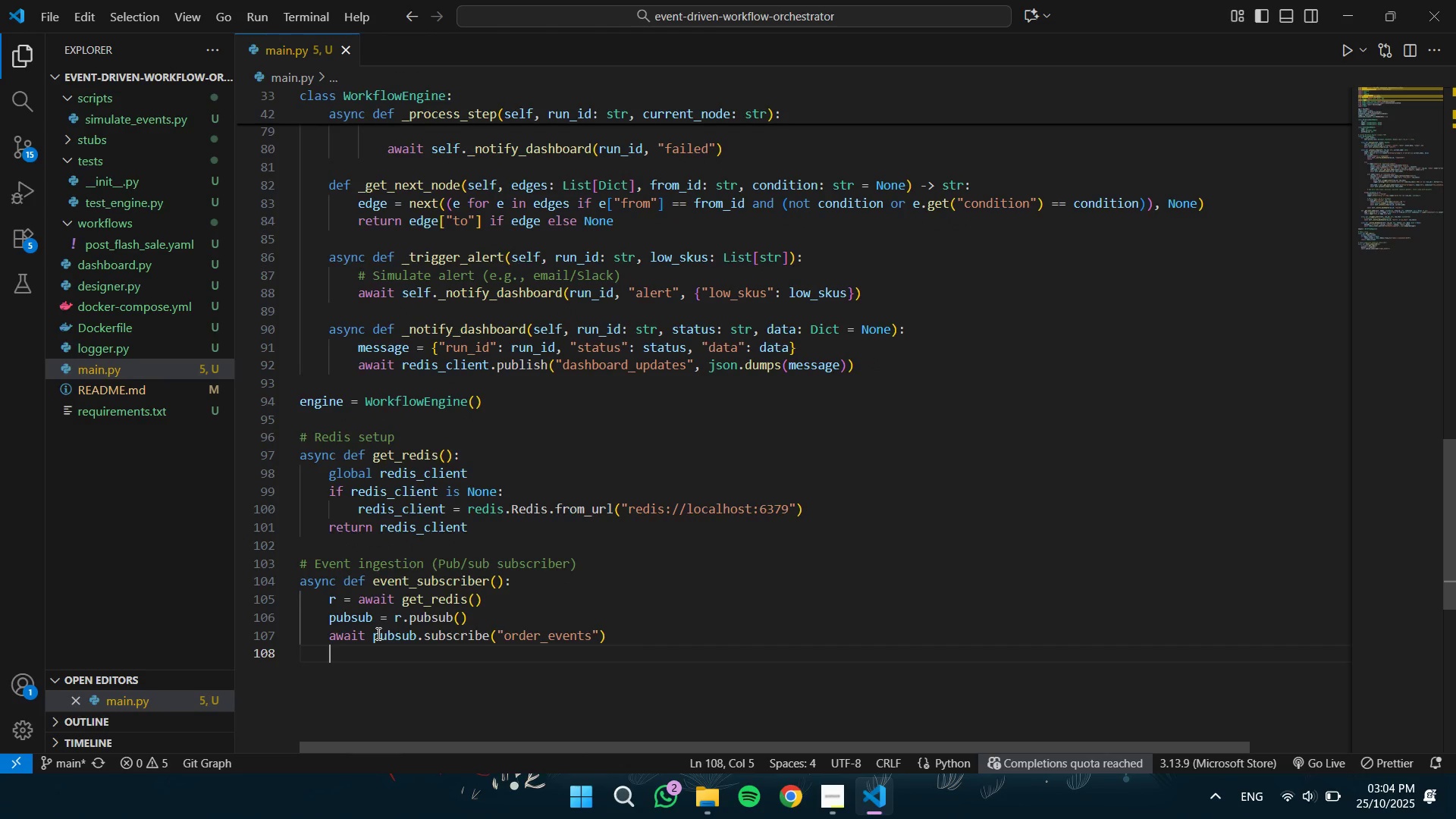 
type(async for message in pubsub)
 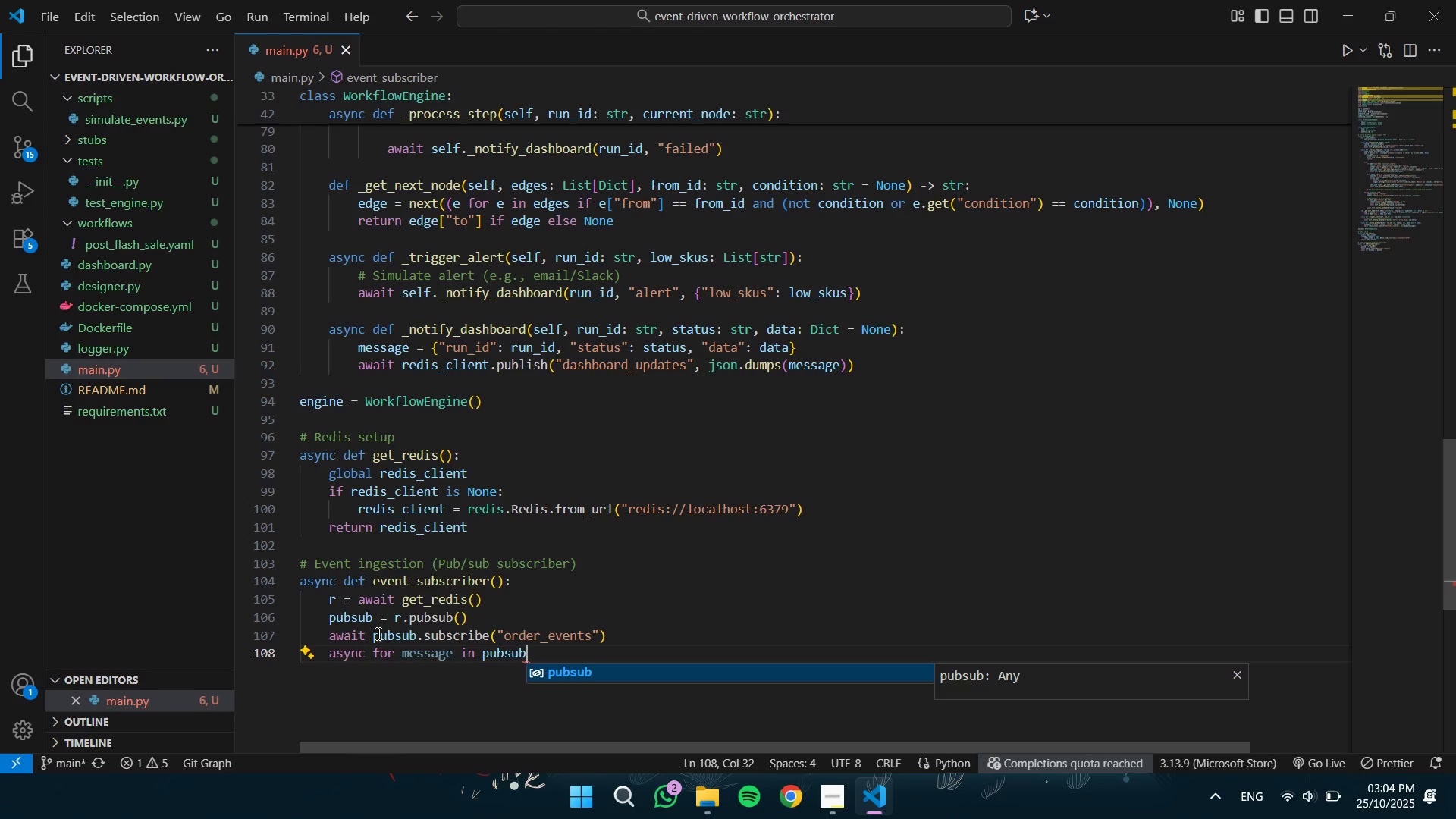 
key(Period)
 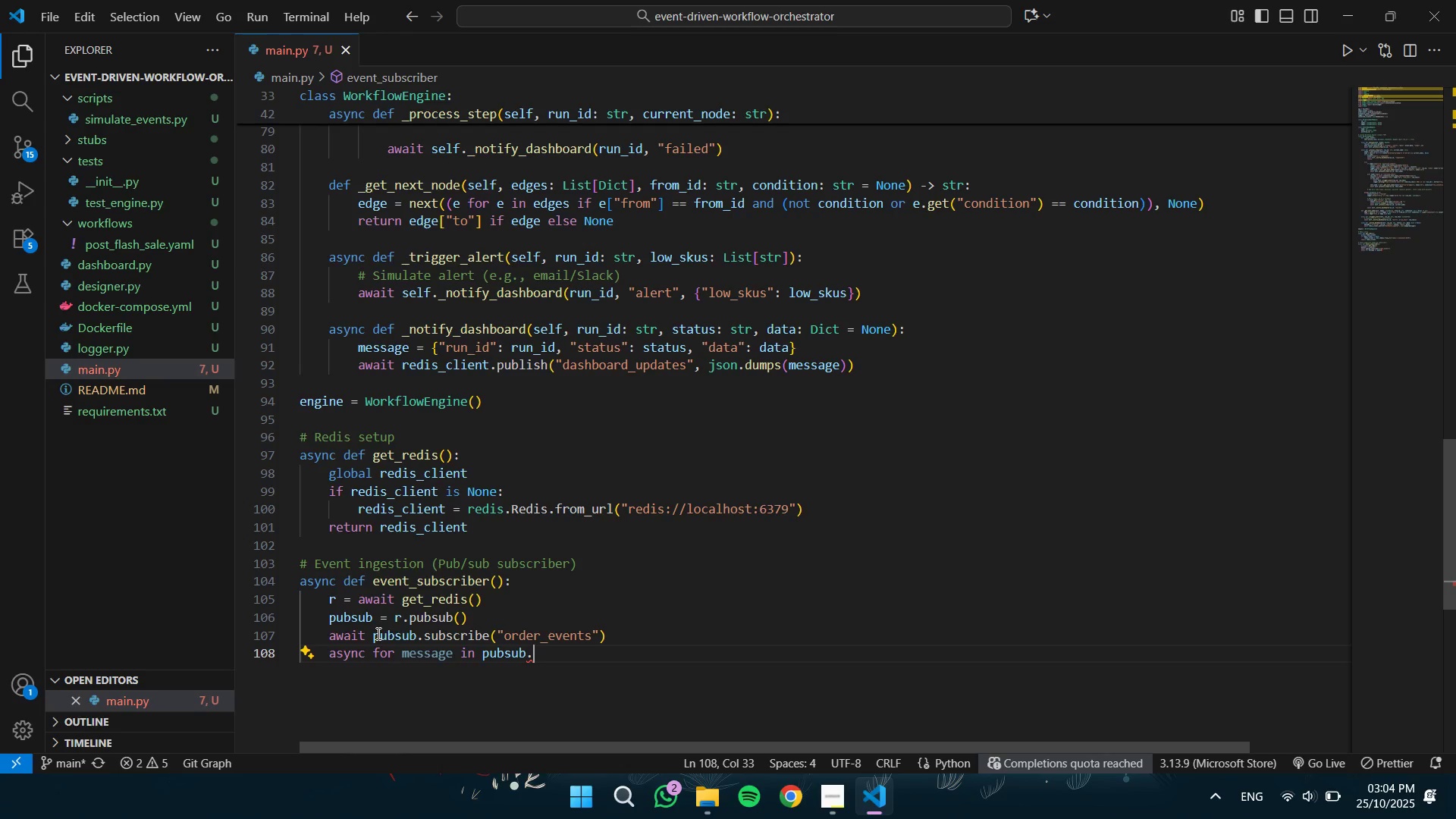 
type(listen()
 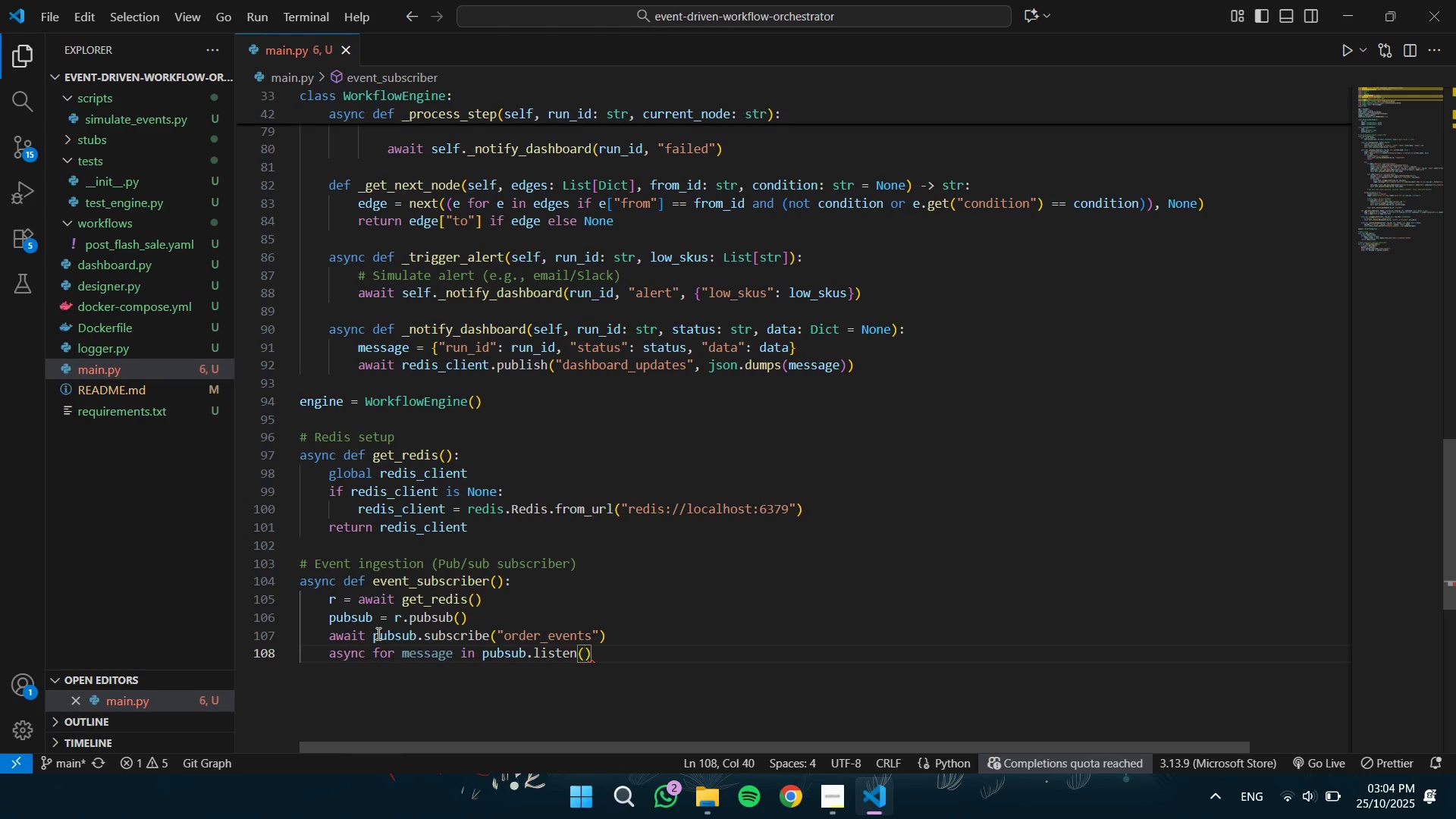 
key(ArrowRight)
 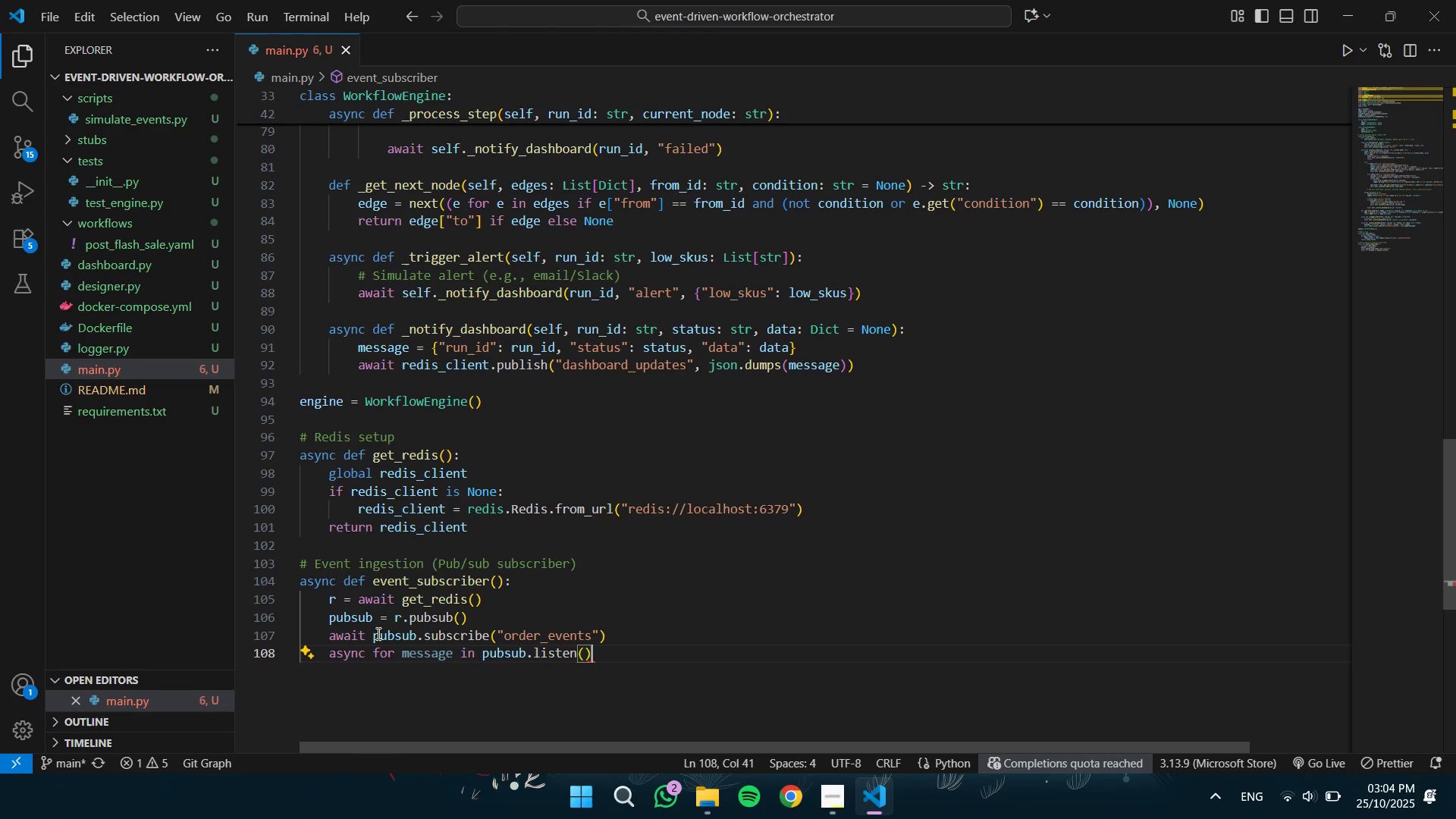 
key(Shift+Semicolon)
 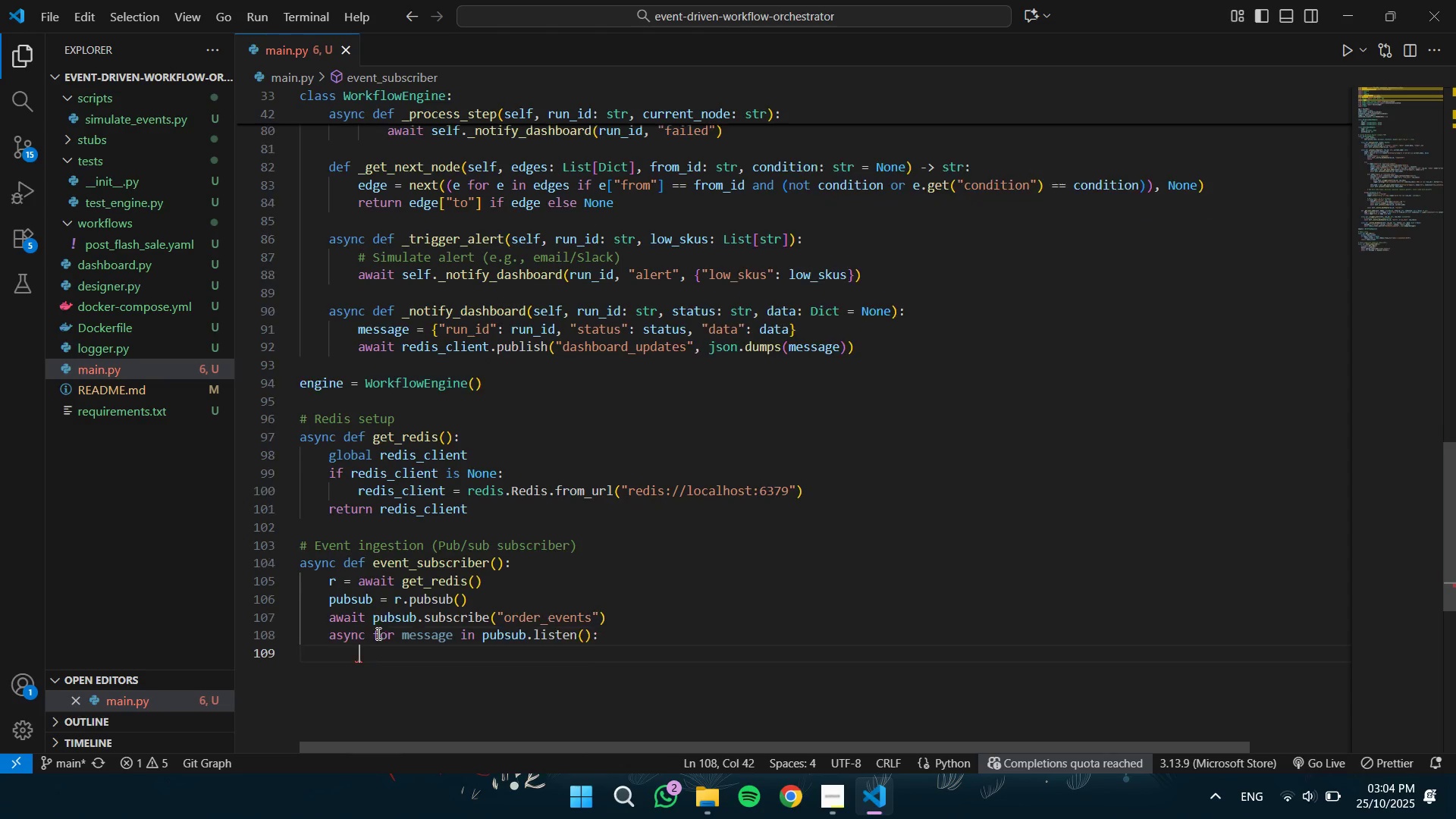 
key(Enter)
 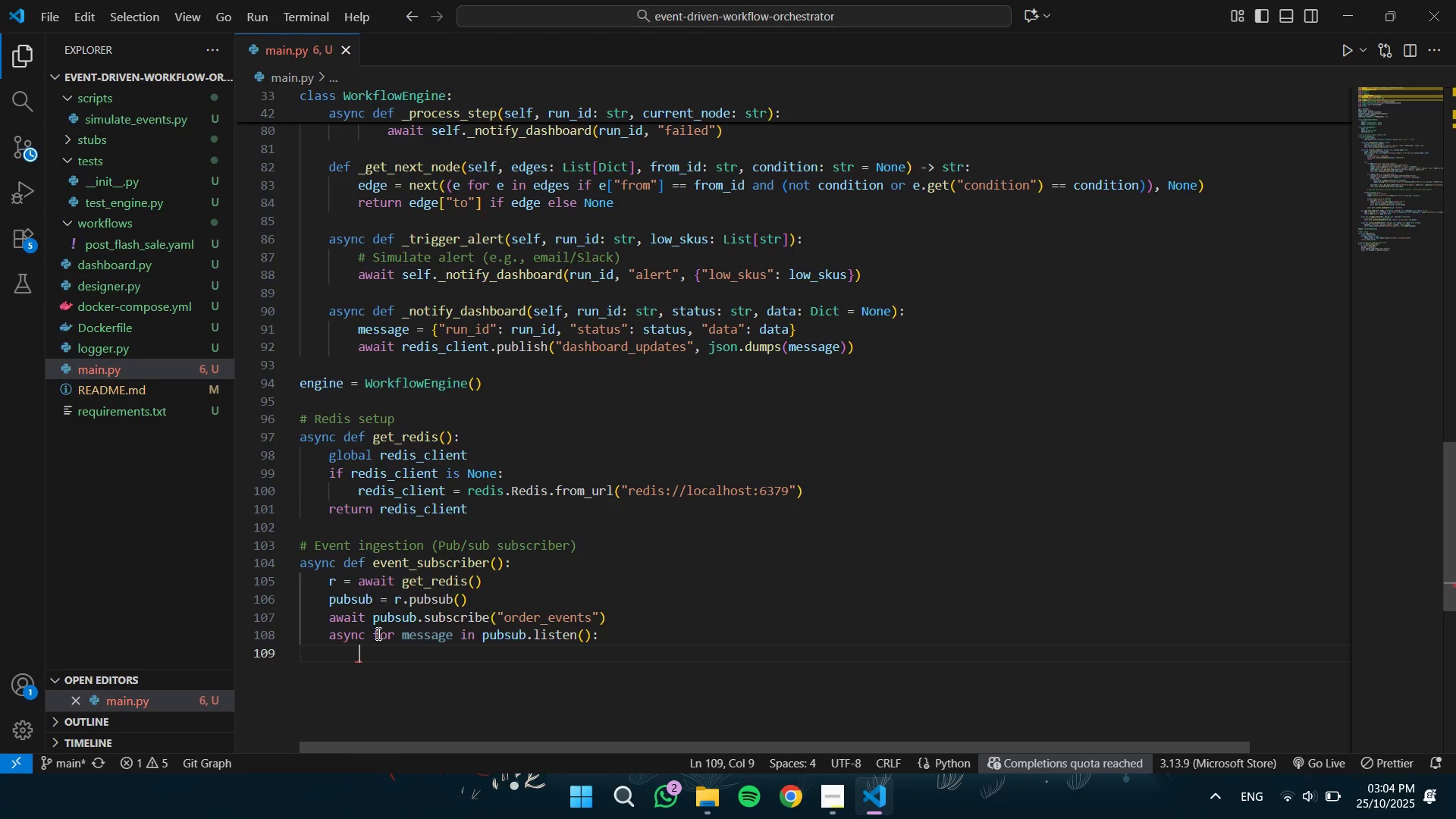 
type(if message )
key(Backspace)
type(["type)
 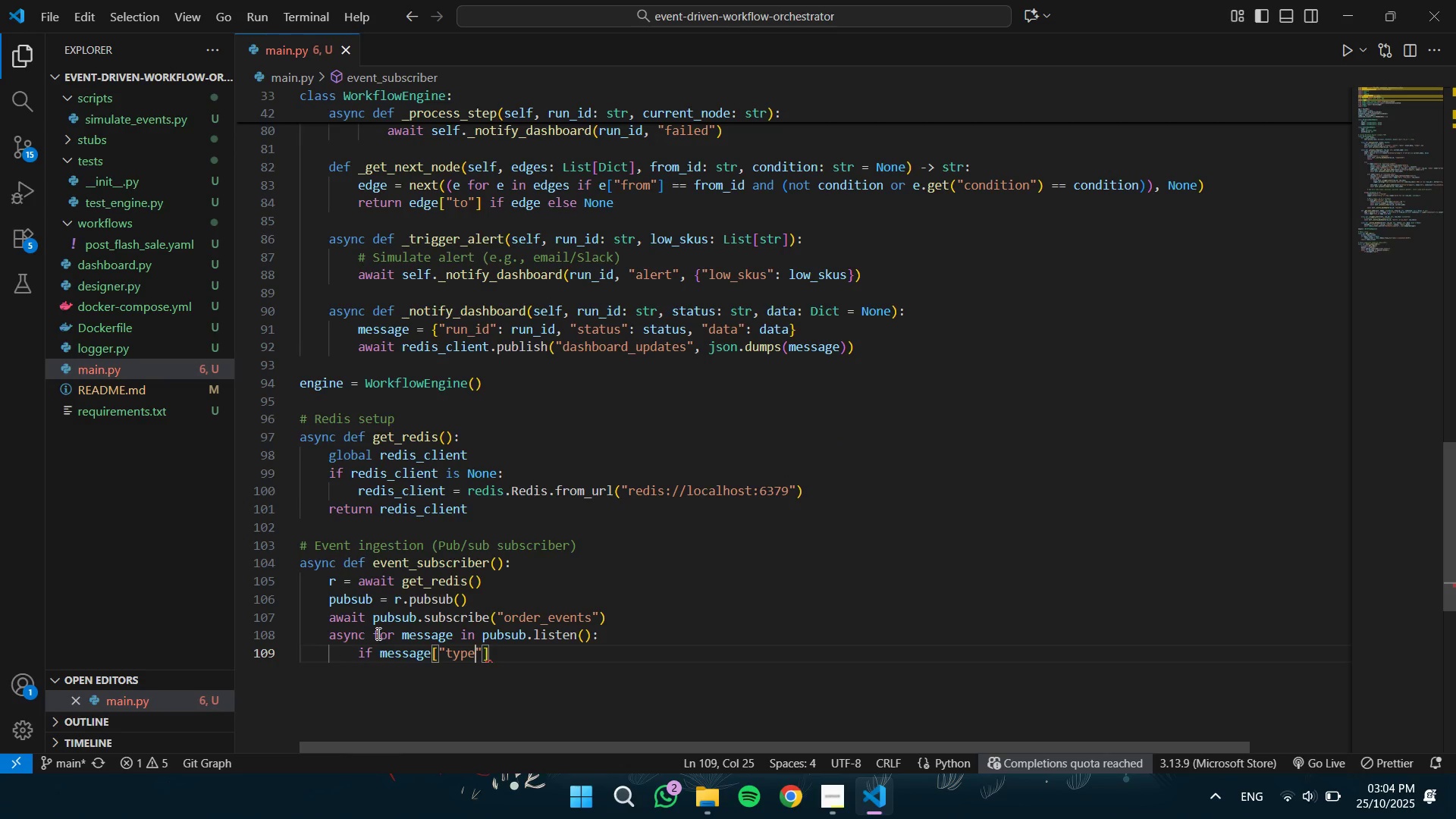 
key(ArrowRight)
 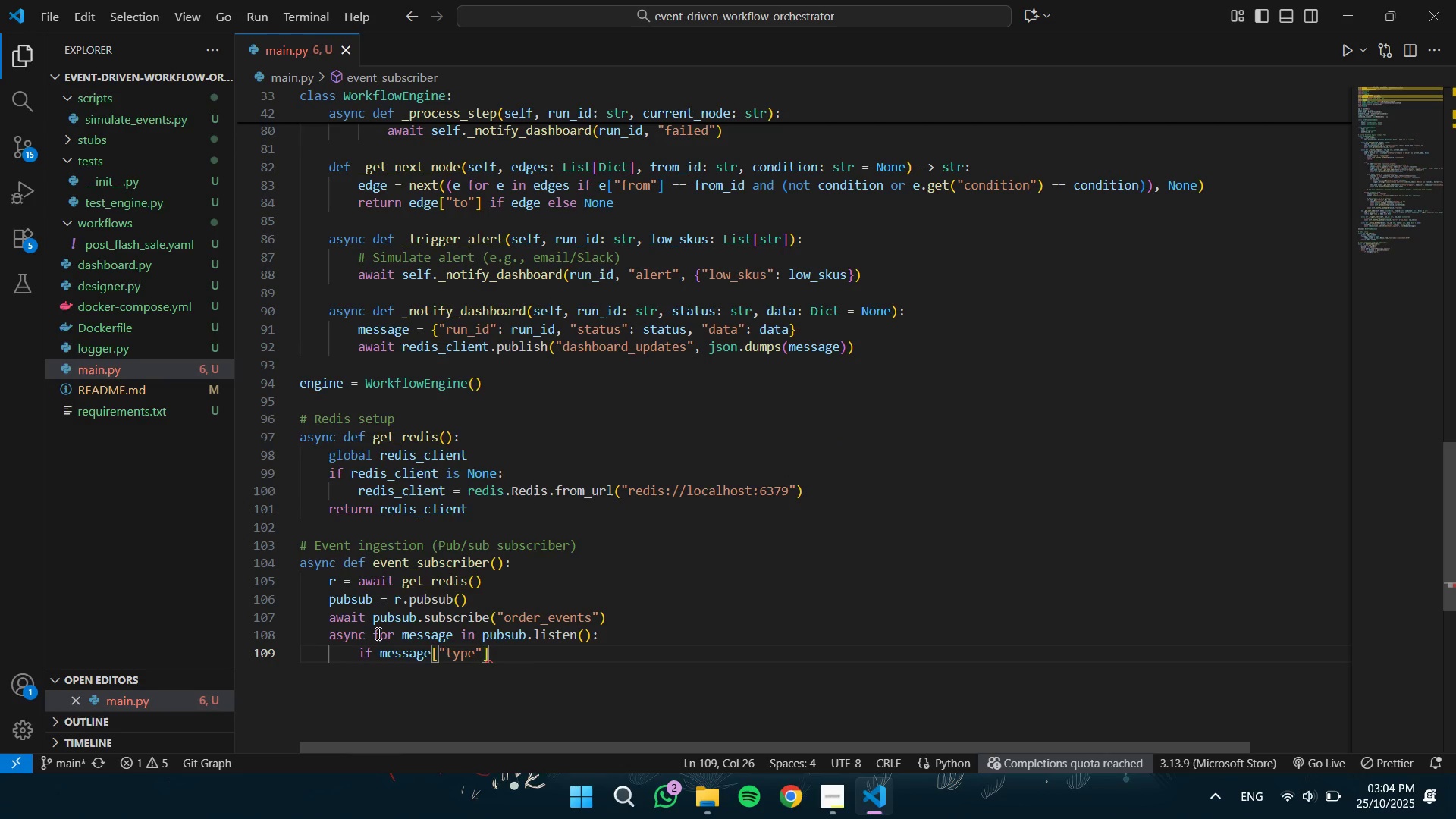 
key(ArrowRight)
 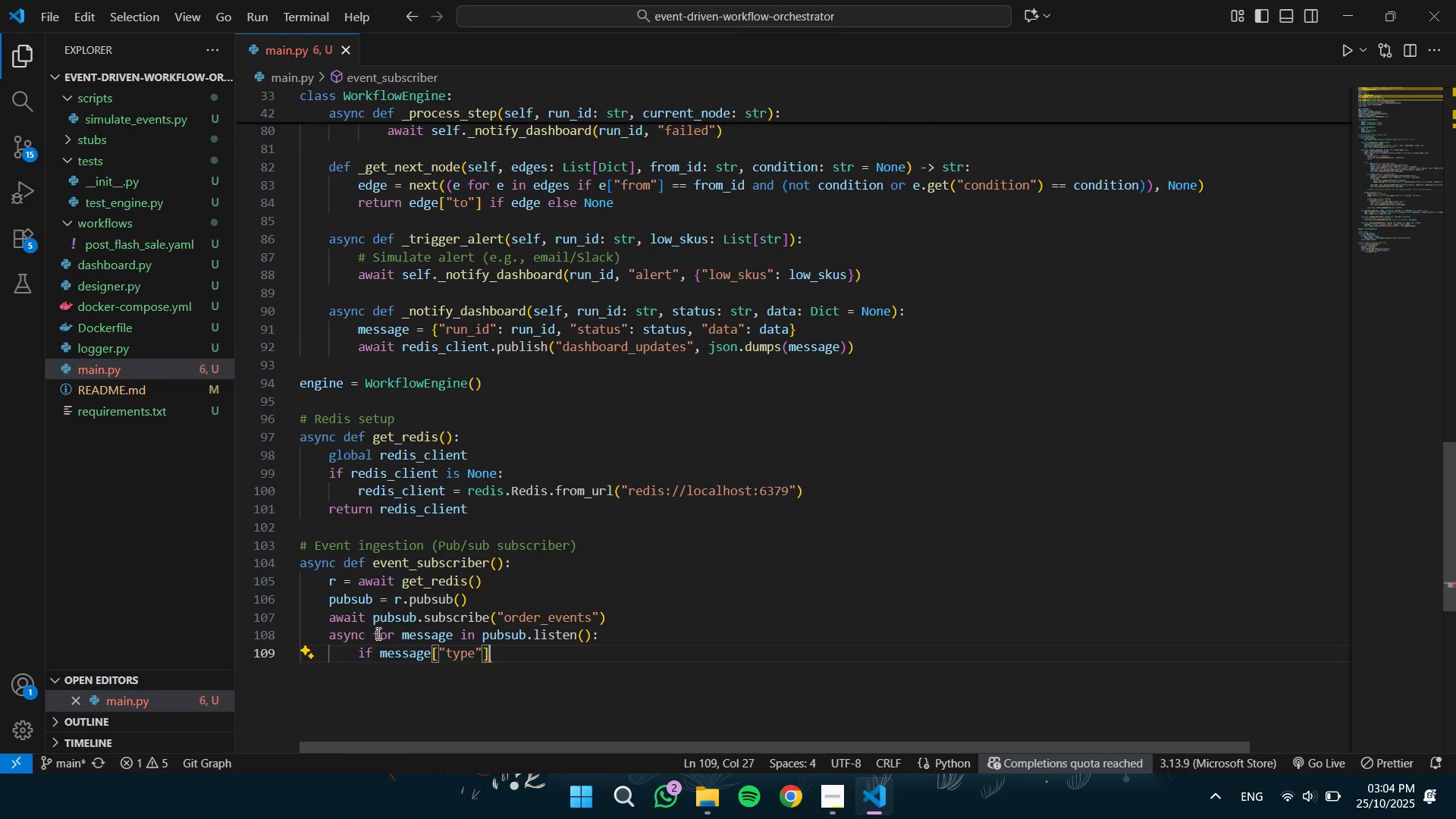 
type( == "message)
 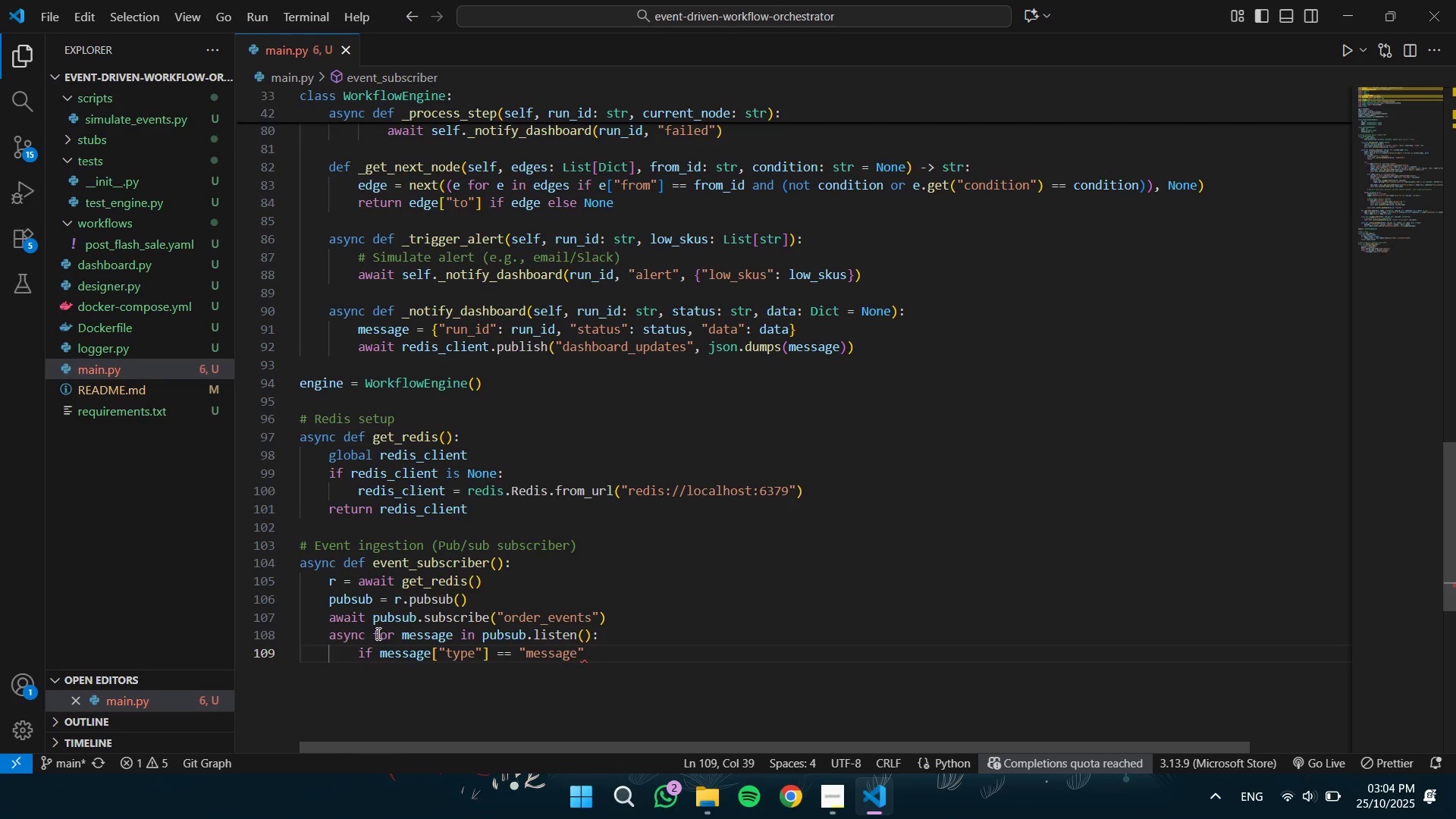 
key(ArrowRight)
 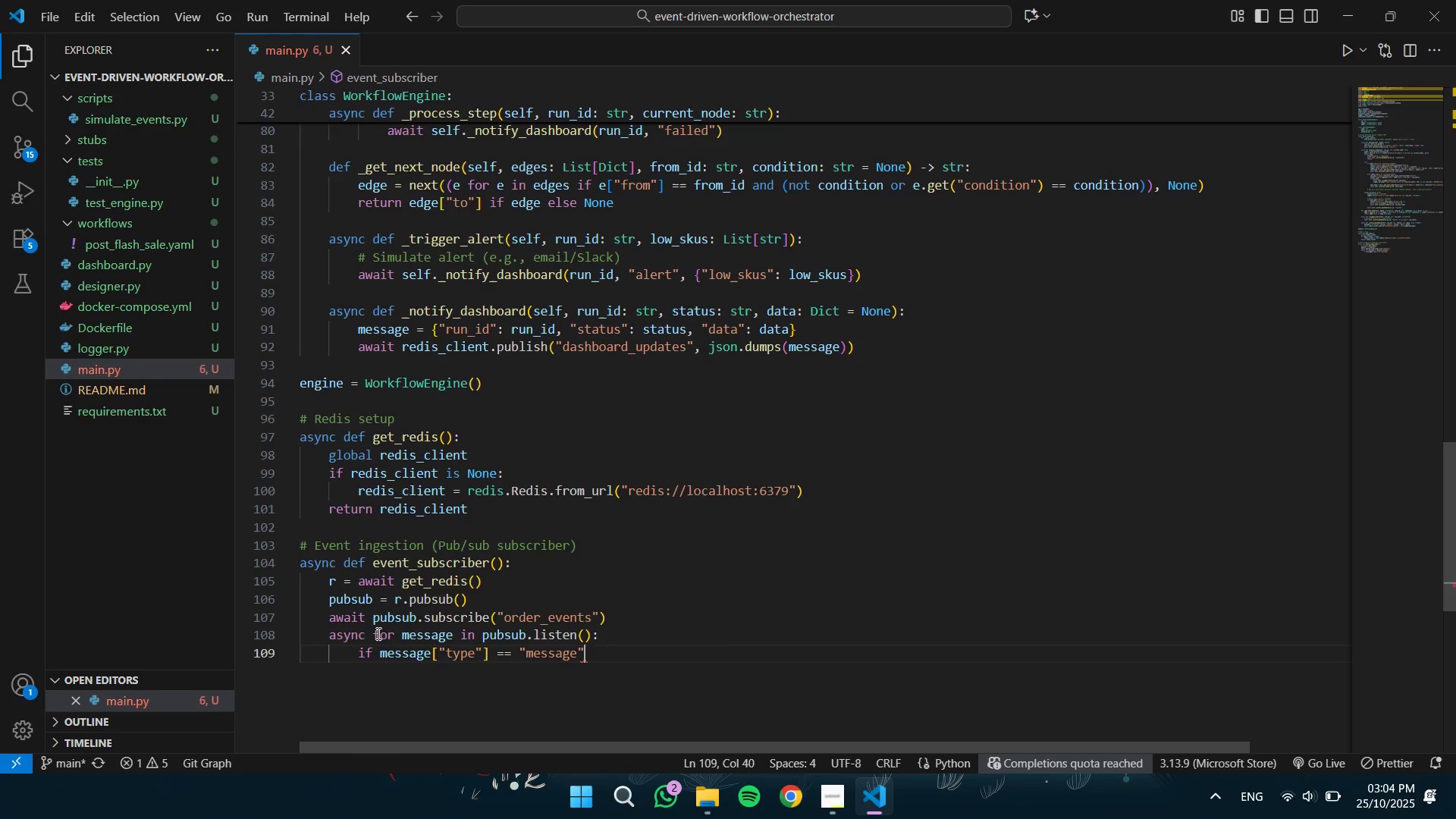 
key(Shift+Semicolon)
 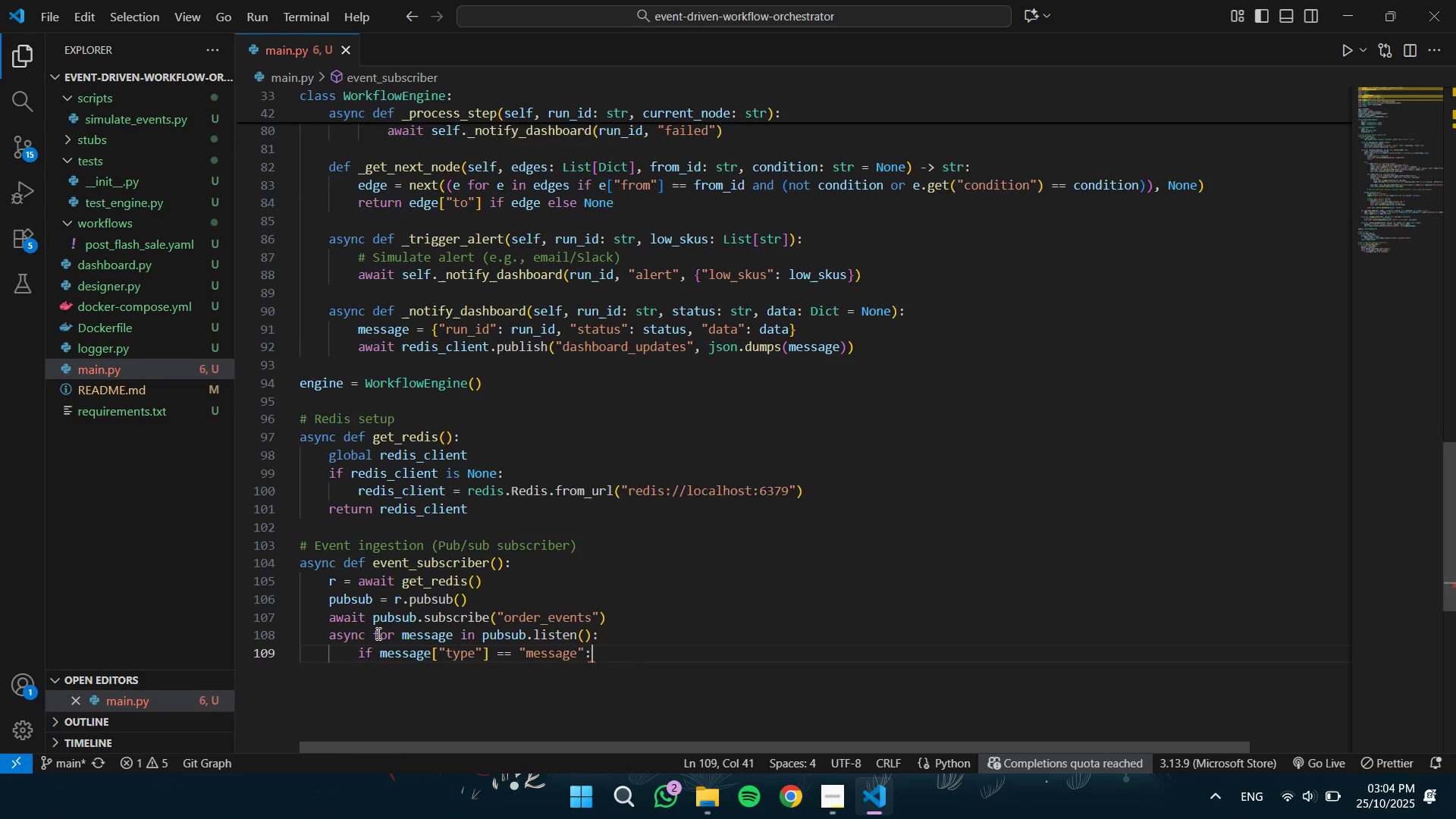 
key(Enter)
 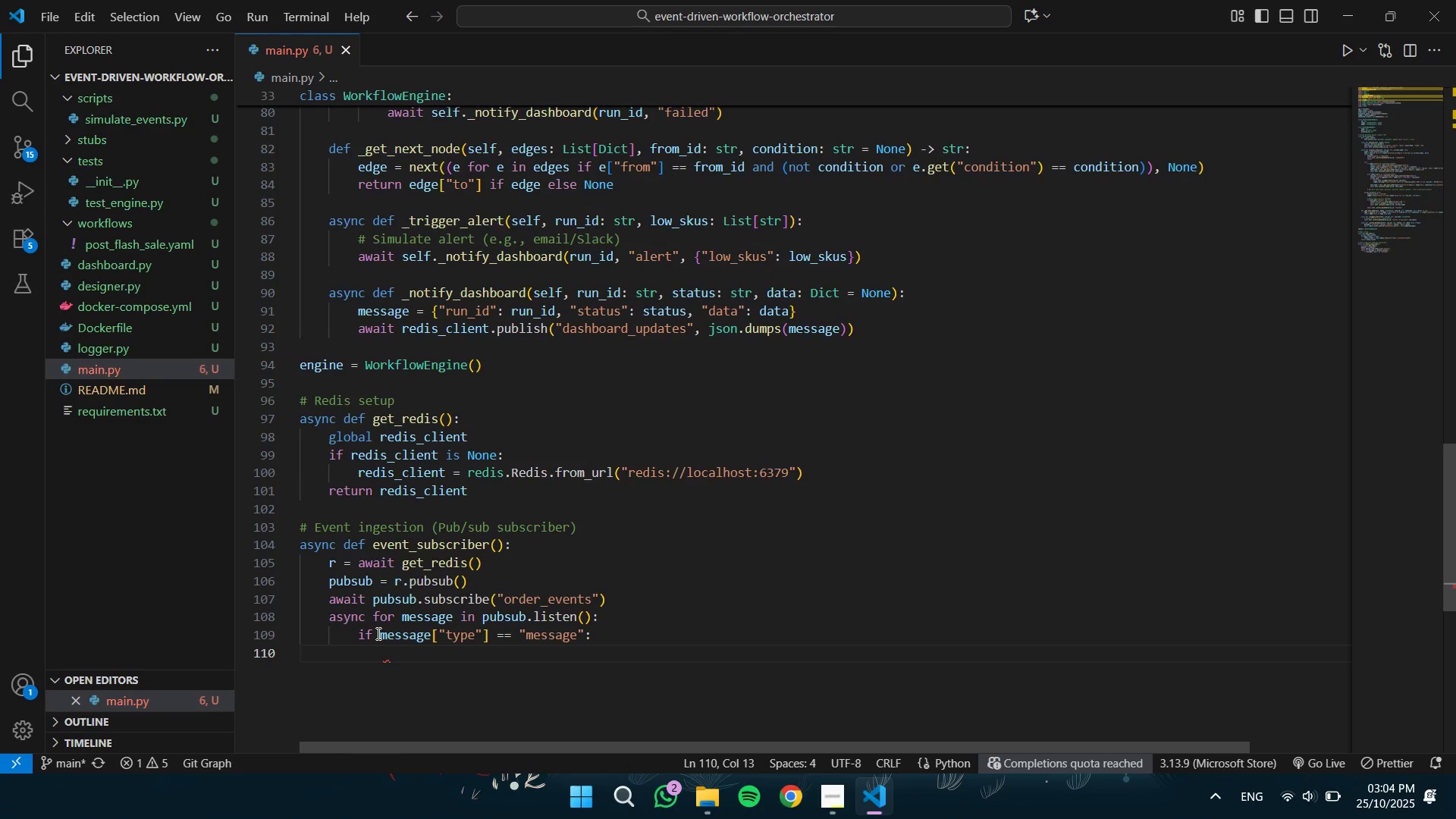 
type(event_data = json.loads(message["data)
 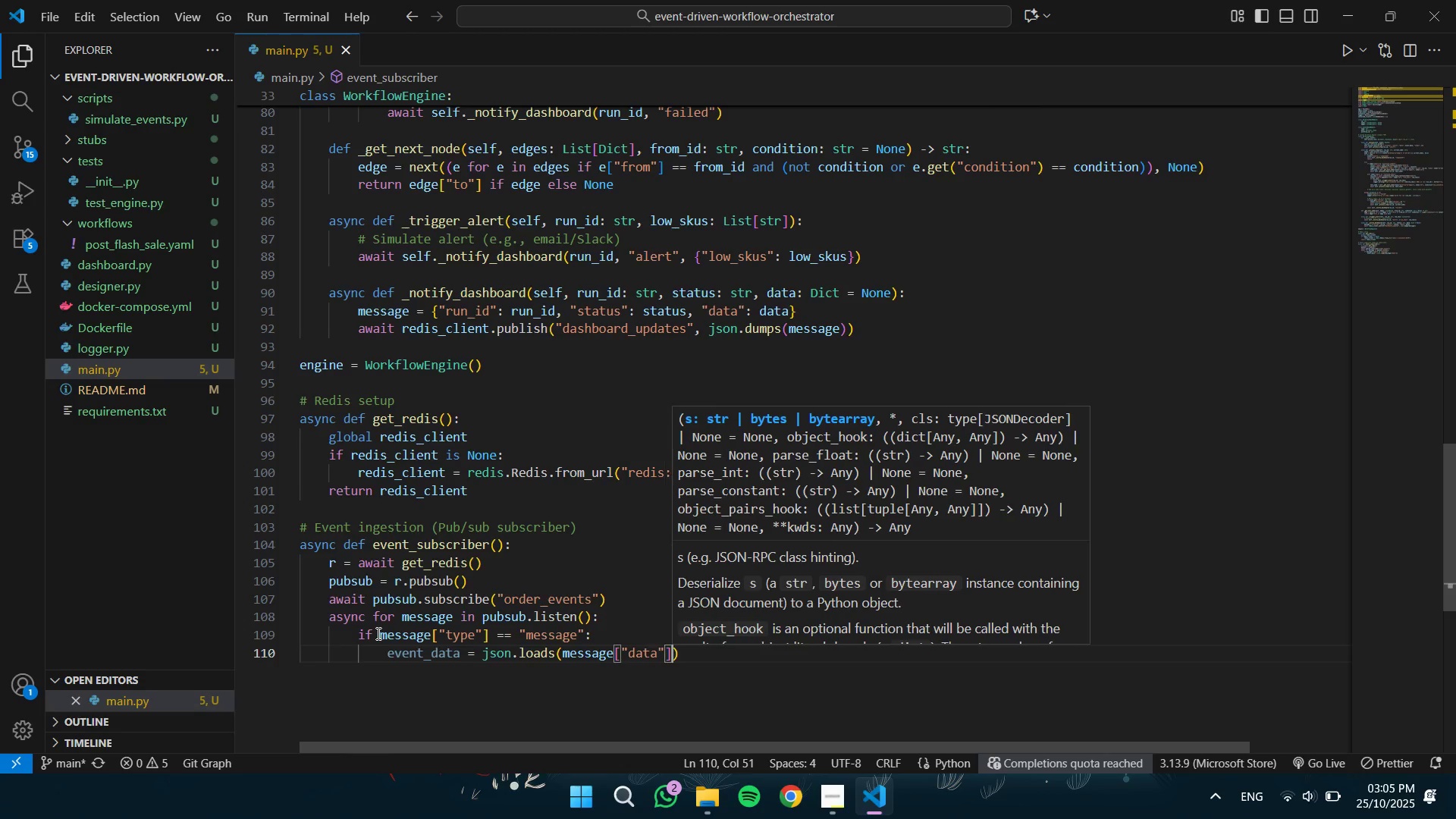 
 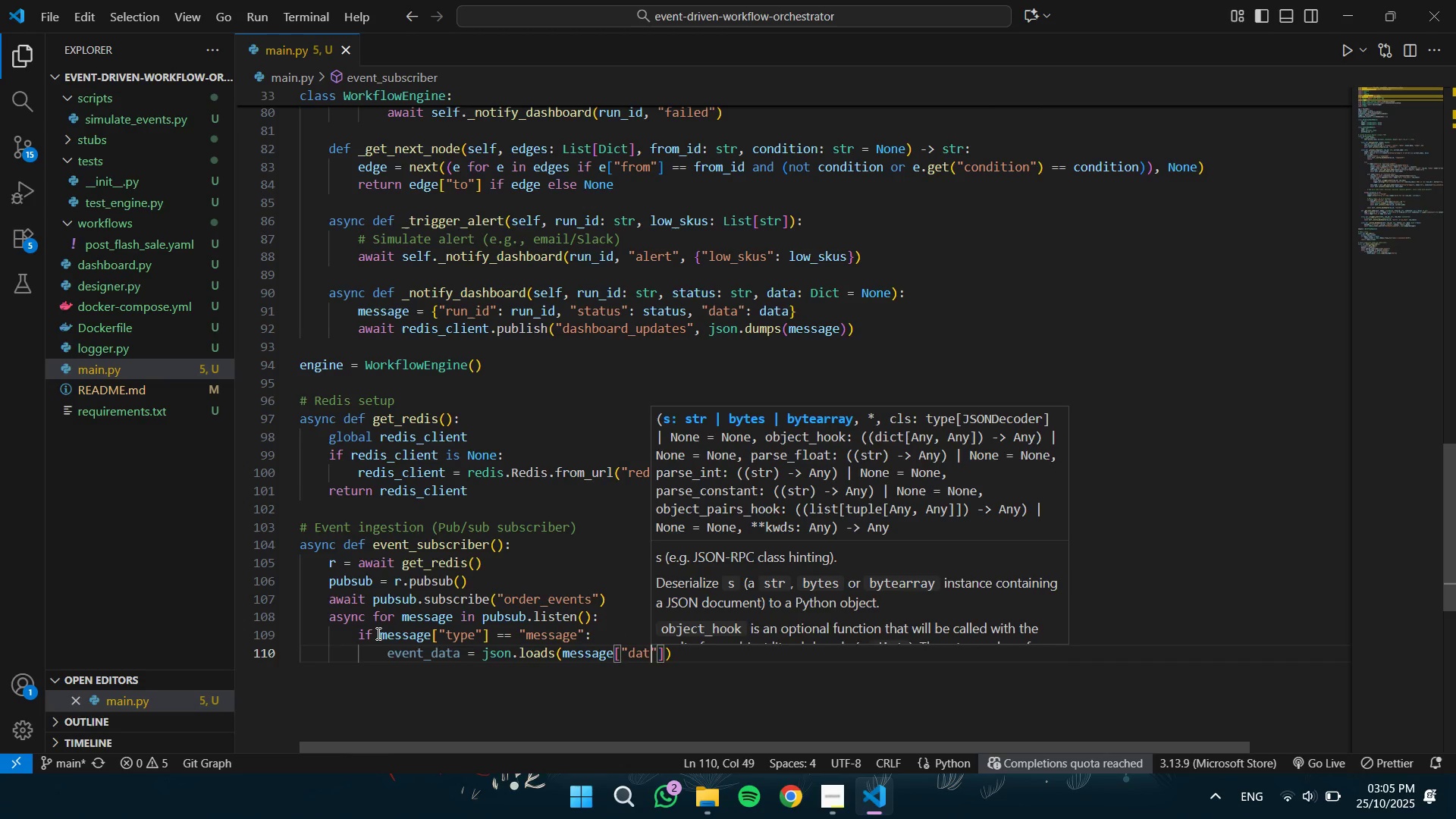 
key(ArrowRight)
 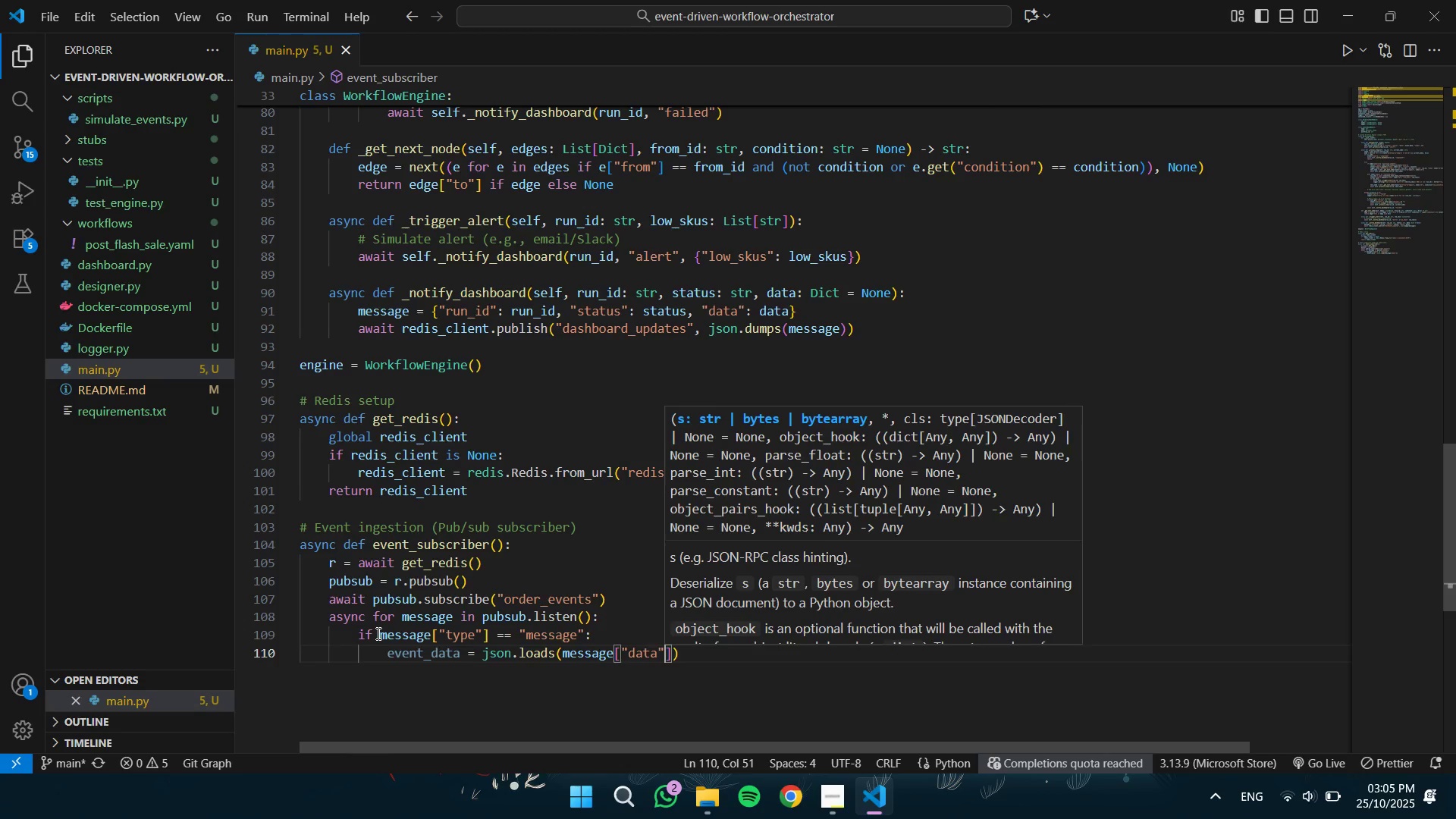 
key(ArrowRight)
 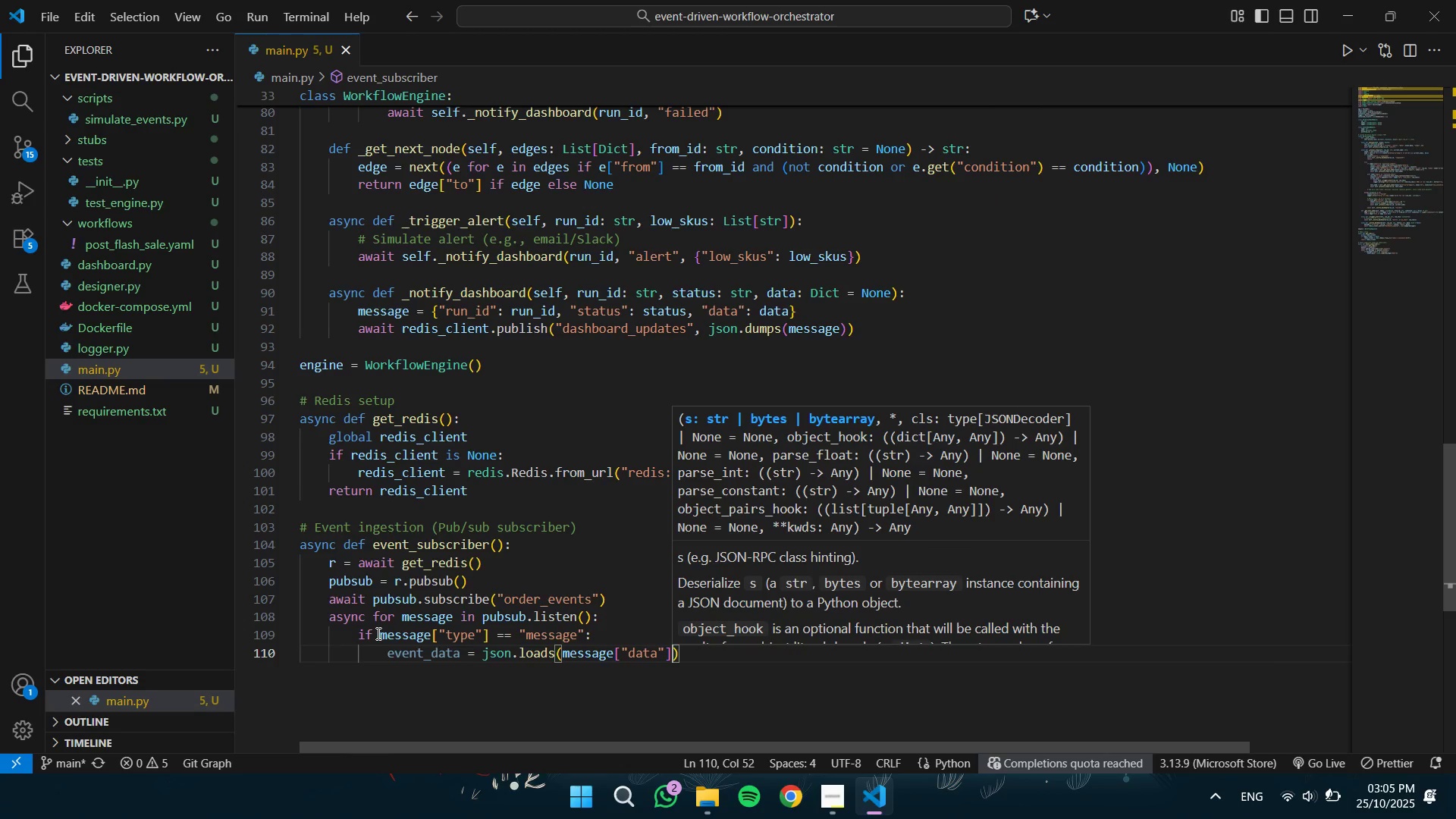 
key(ArrowRight)
 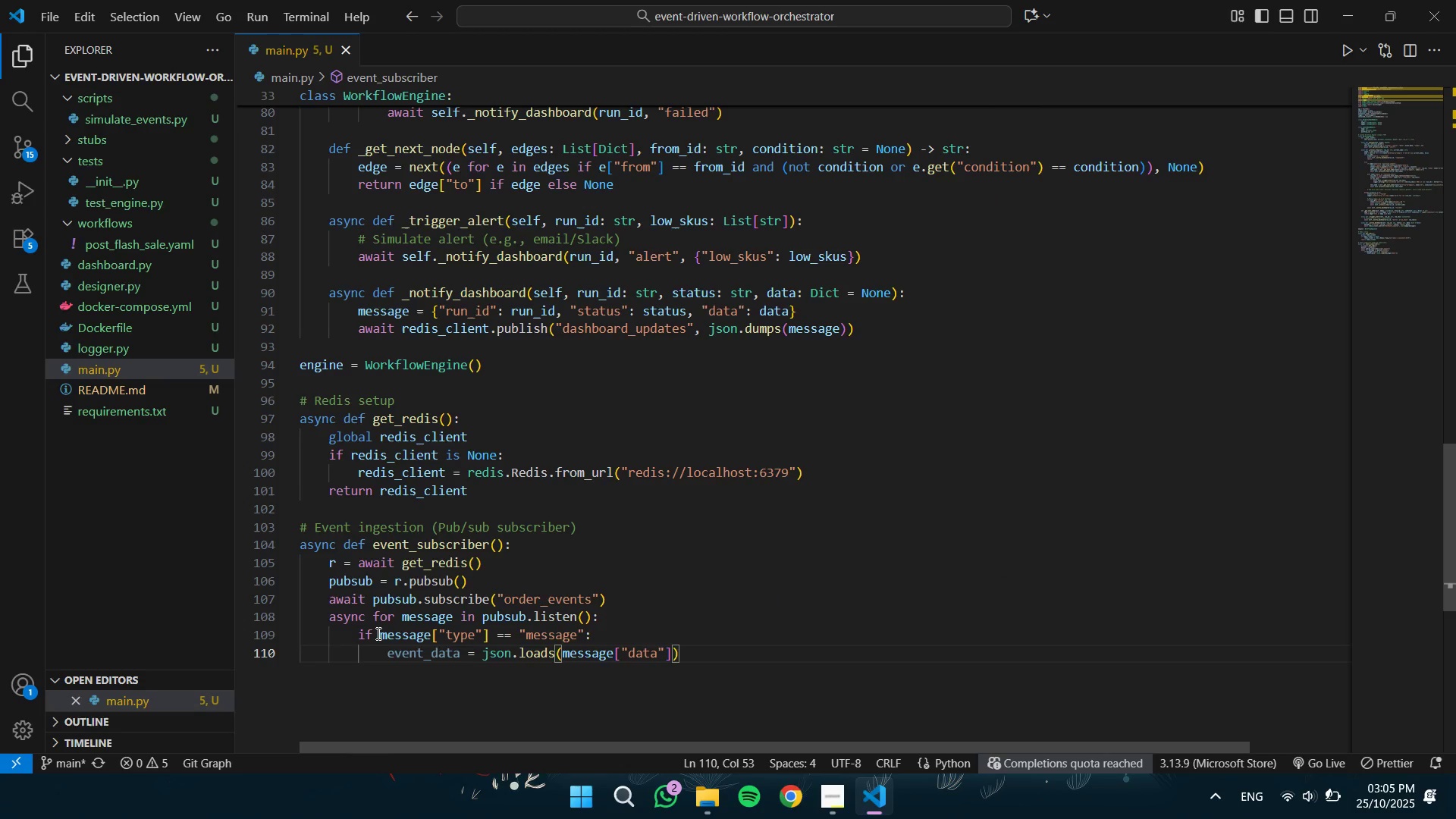 
key(Enter)
 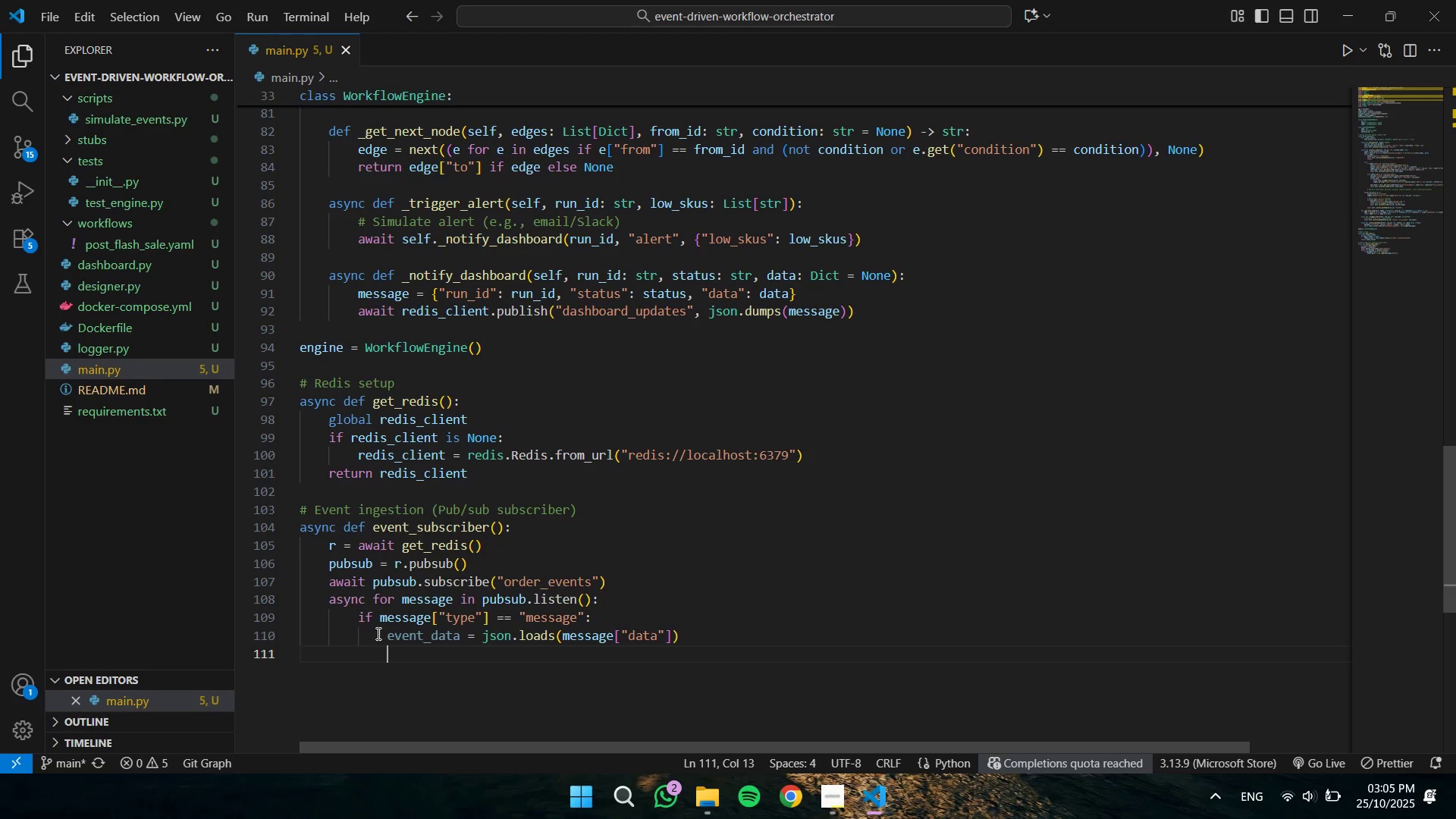 
wait(15.16)
 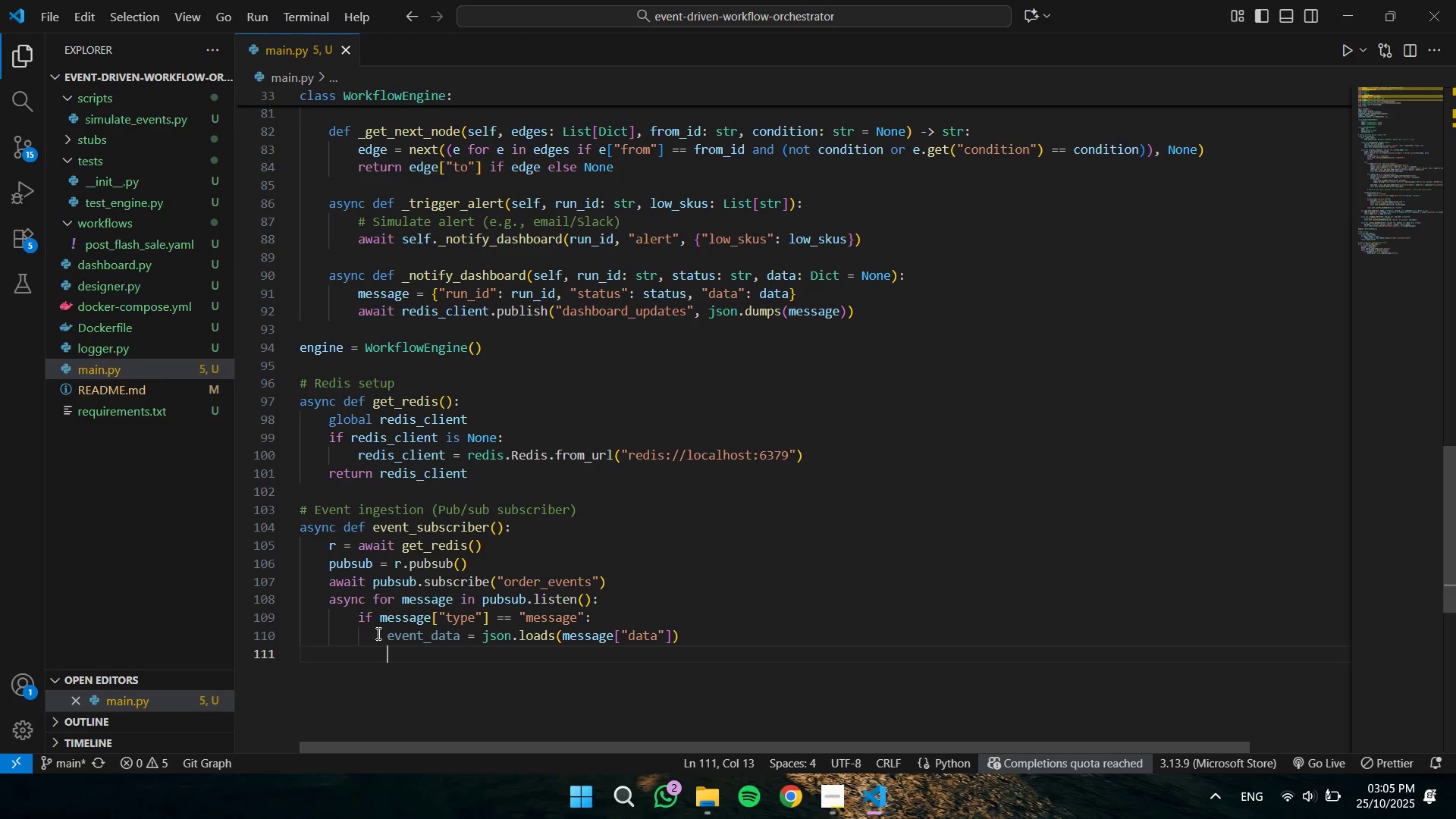 
type(event = Eve)
 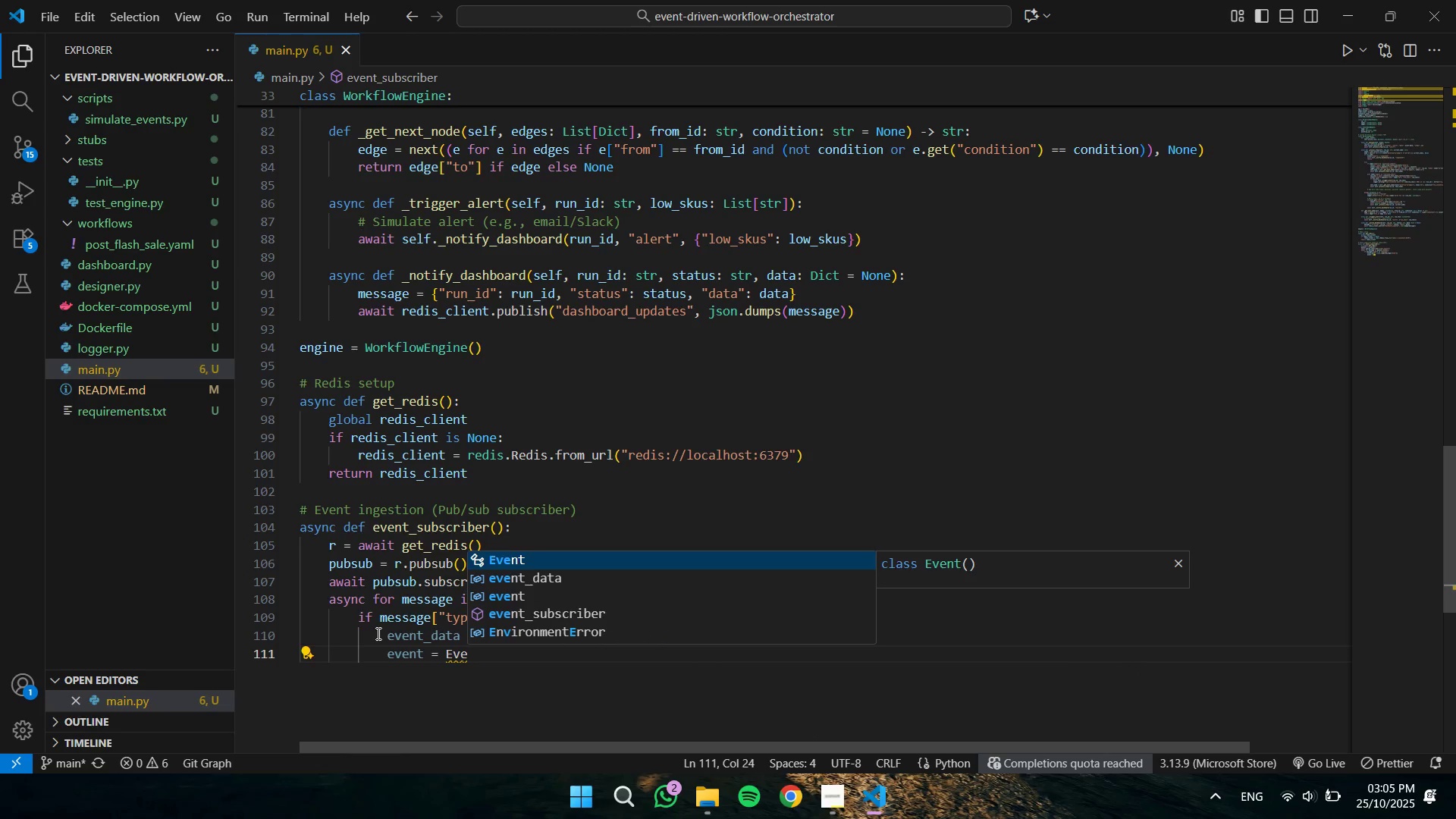 
key(Enter)
 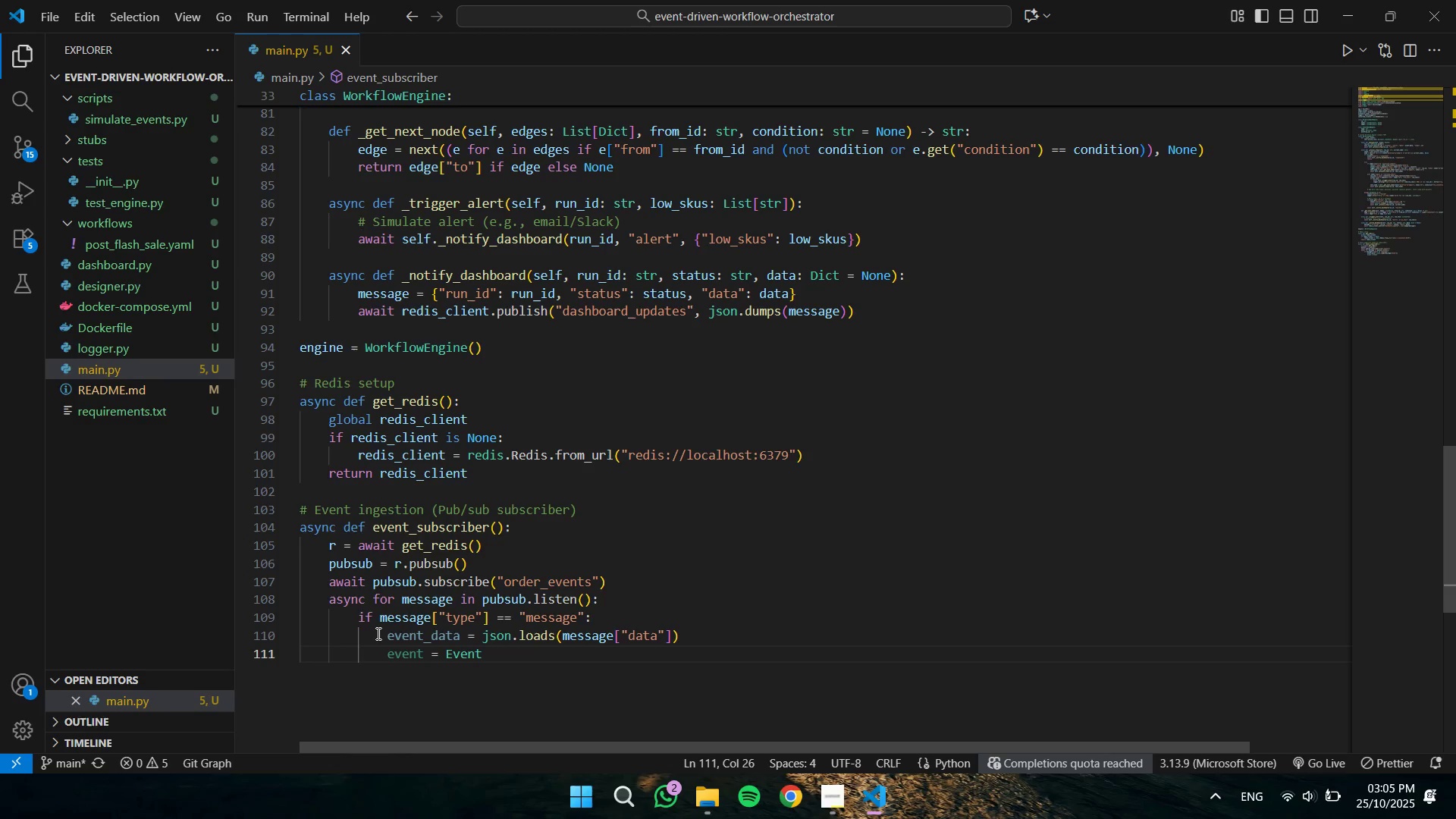 
type((**eve)
 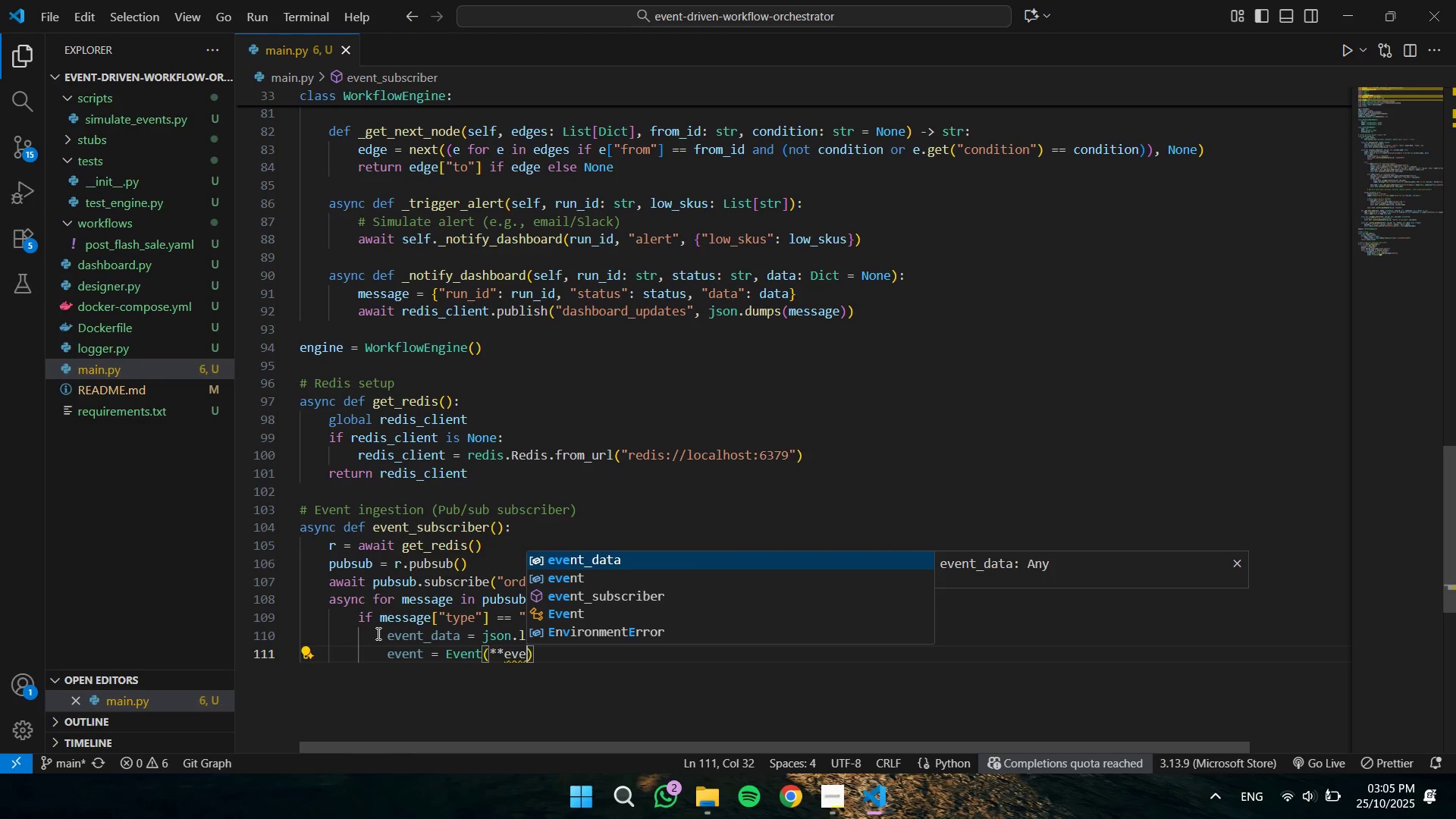 
key(Enter)
 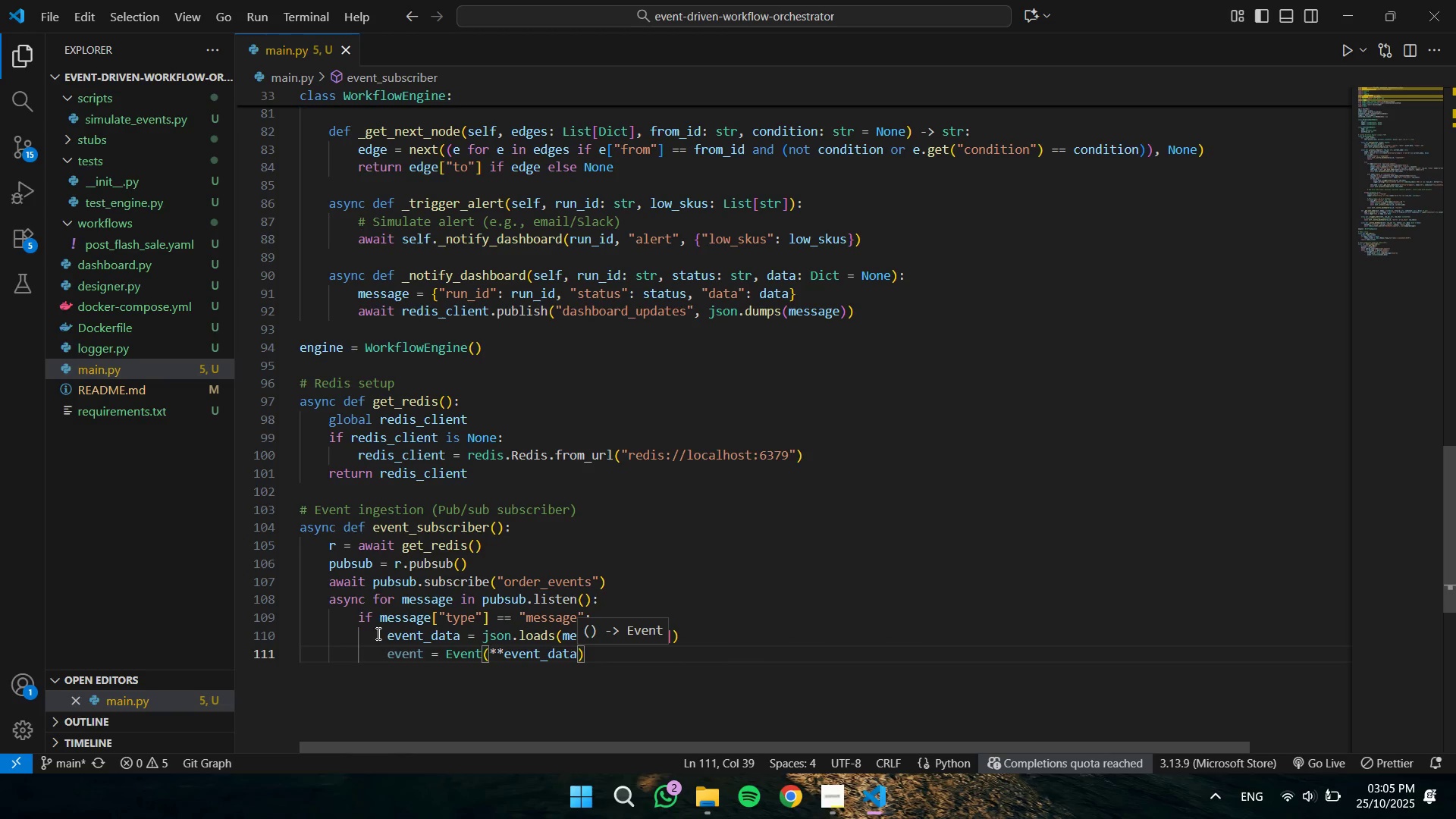 
key(ArrowRight)
 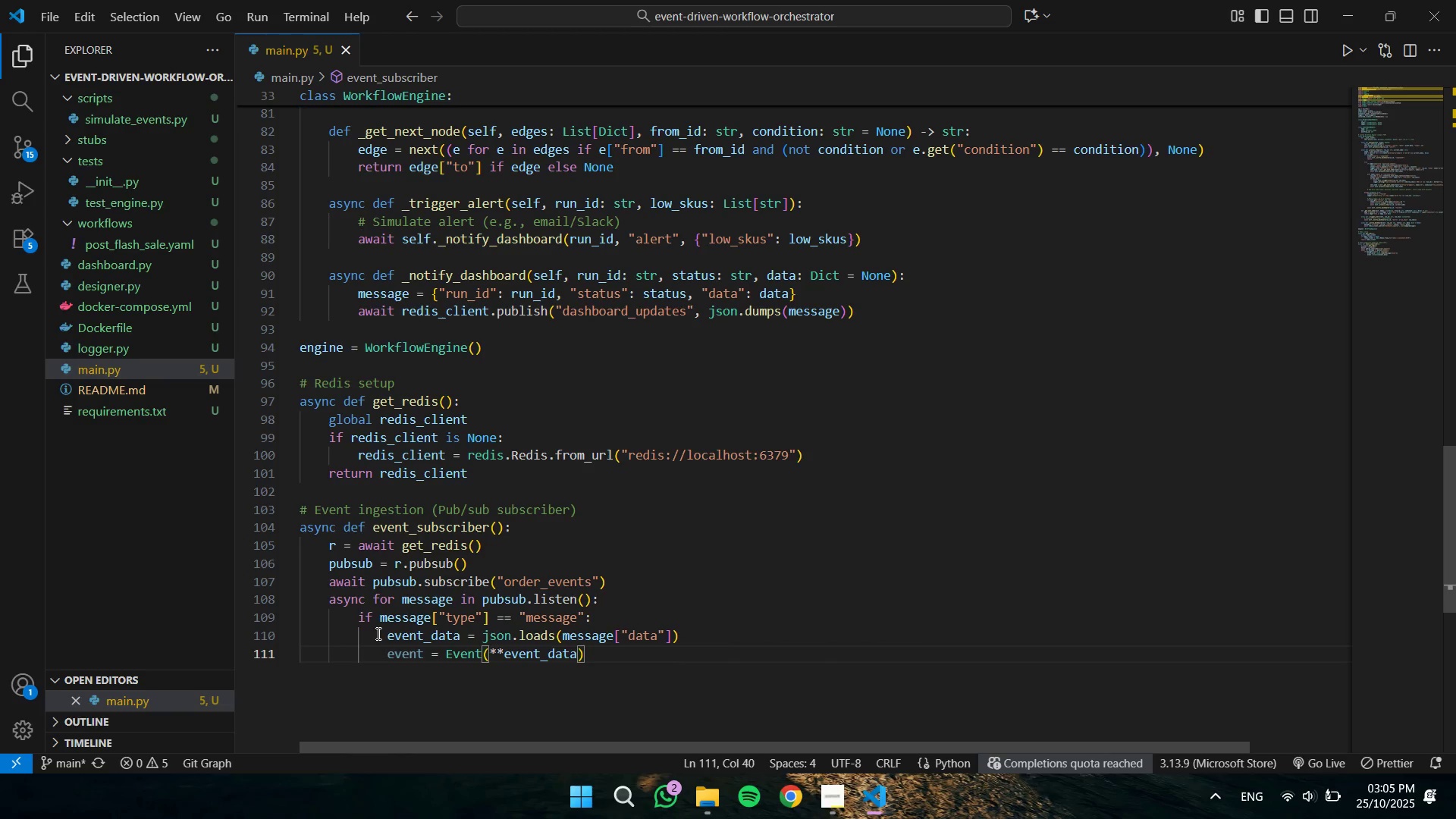 
key(Enter)
 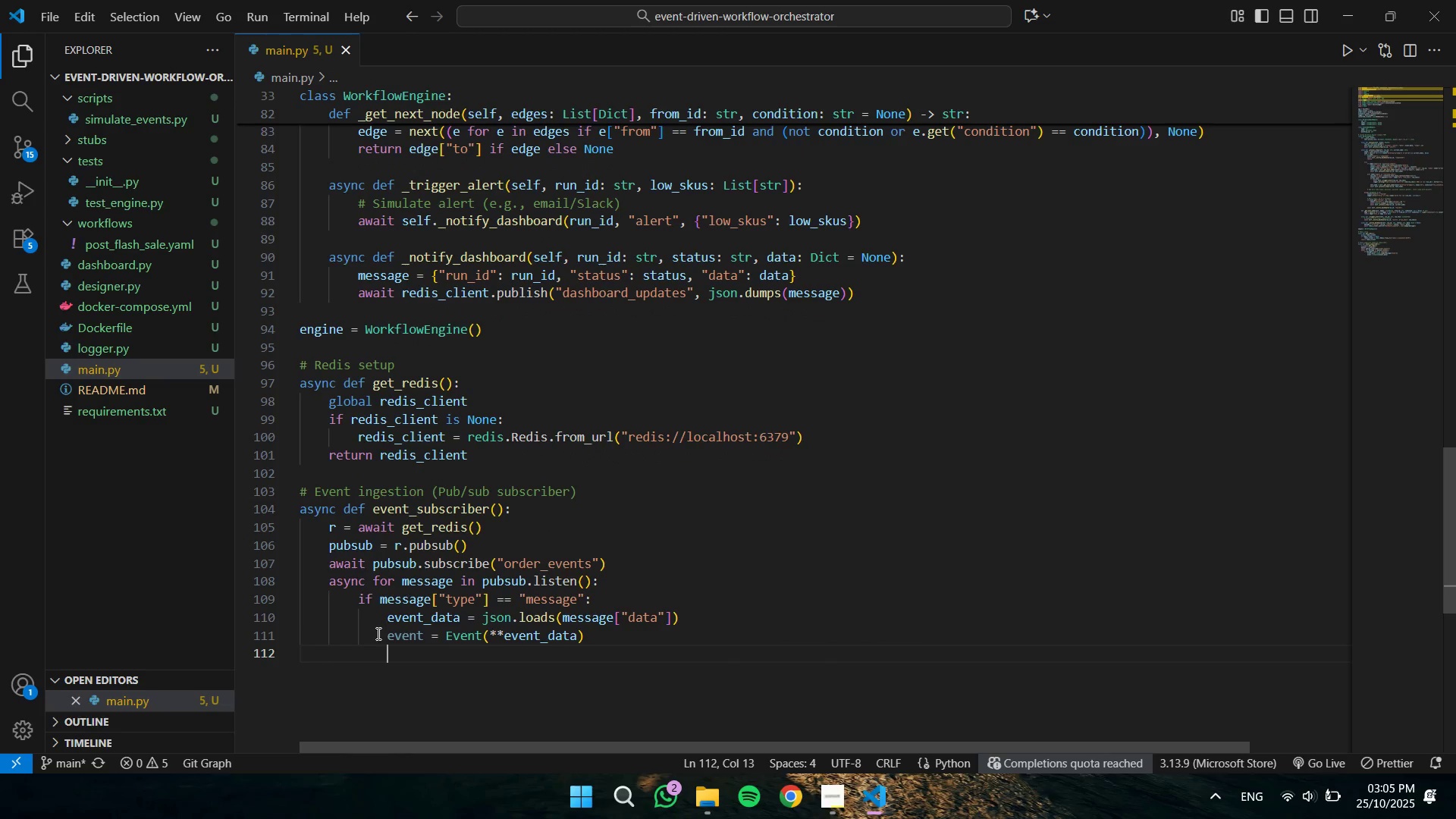 
type(wf = await load_wrk)
key(Backspace)
key(Backspace)
type(orkflow(event.wor)
 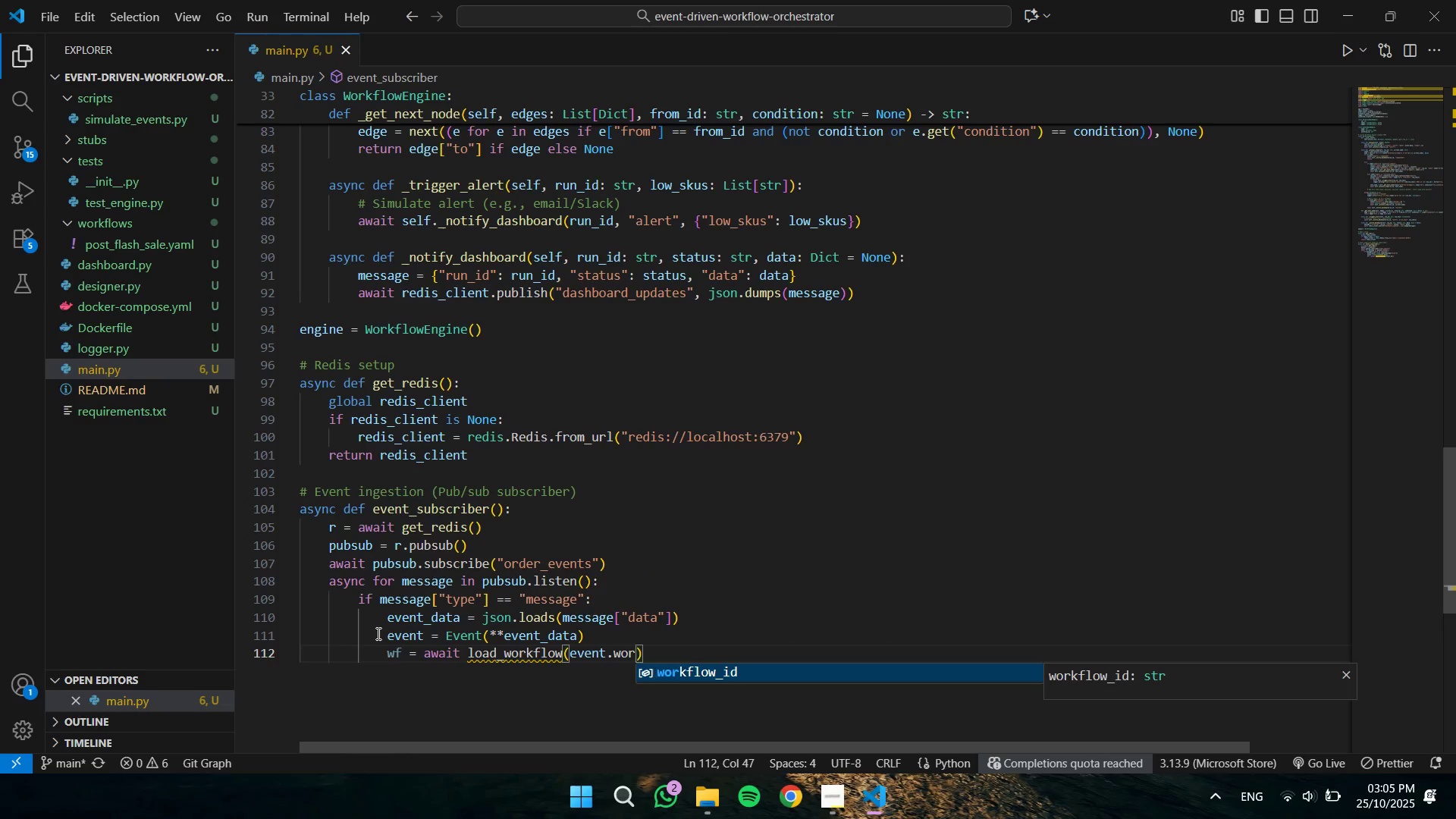 
 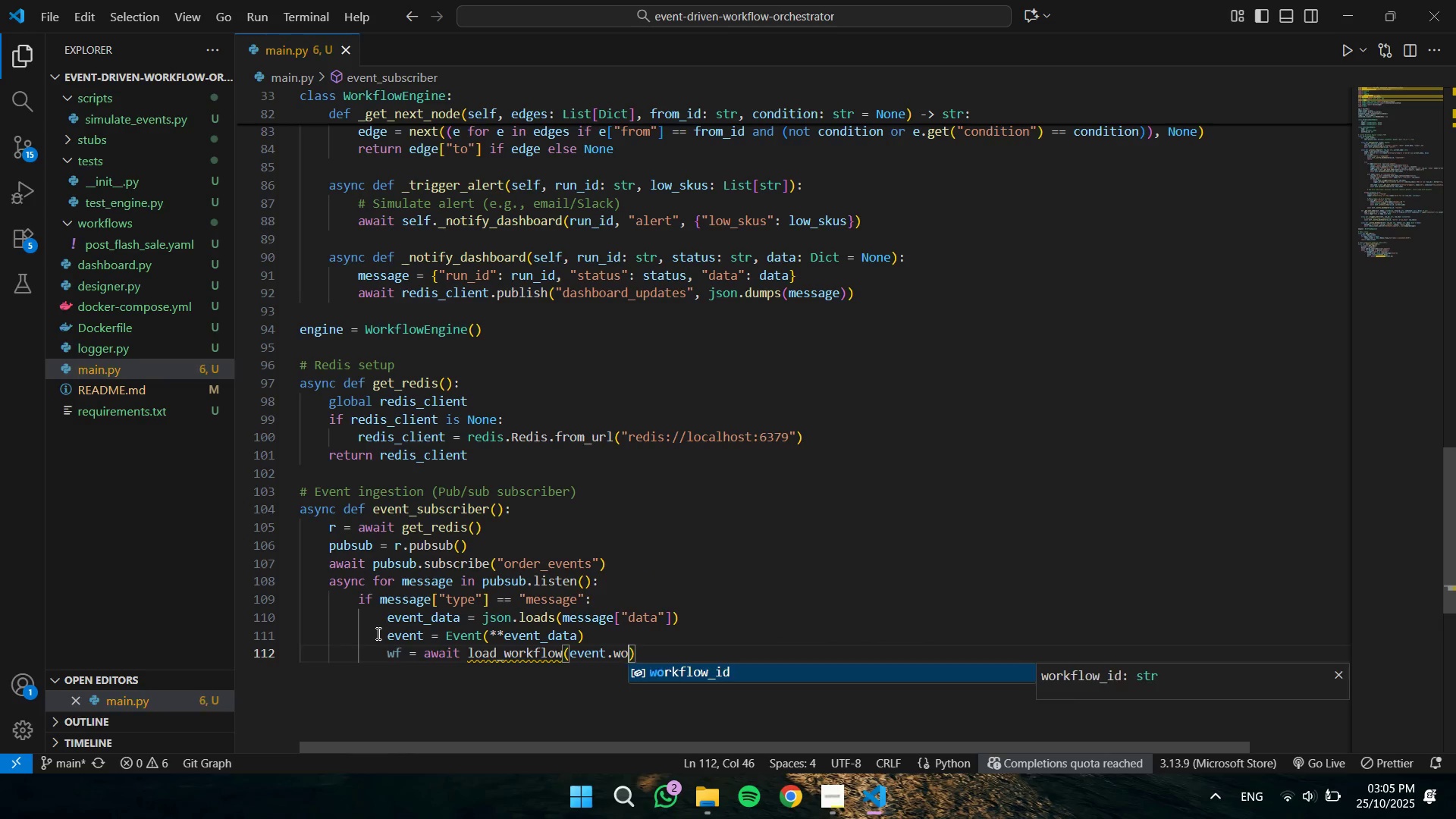 
key(Enter)
 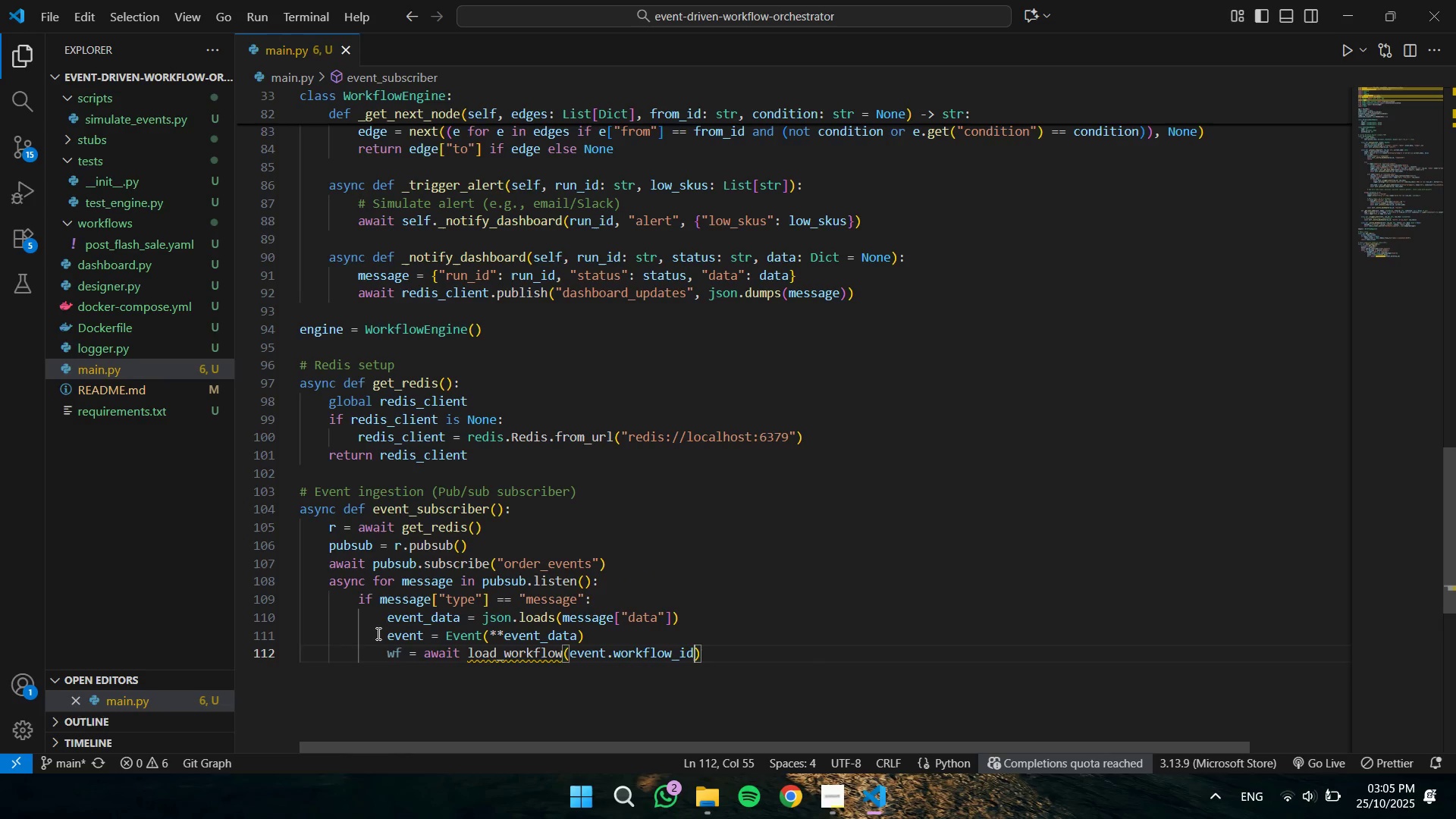 
key(ArrowRight)
 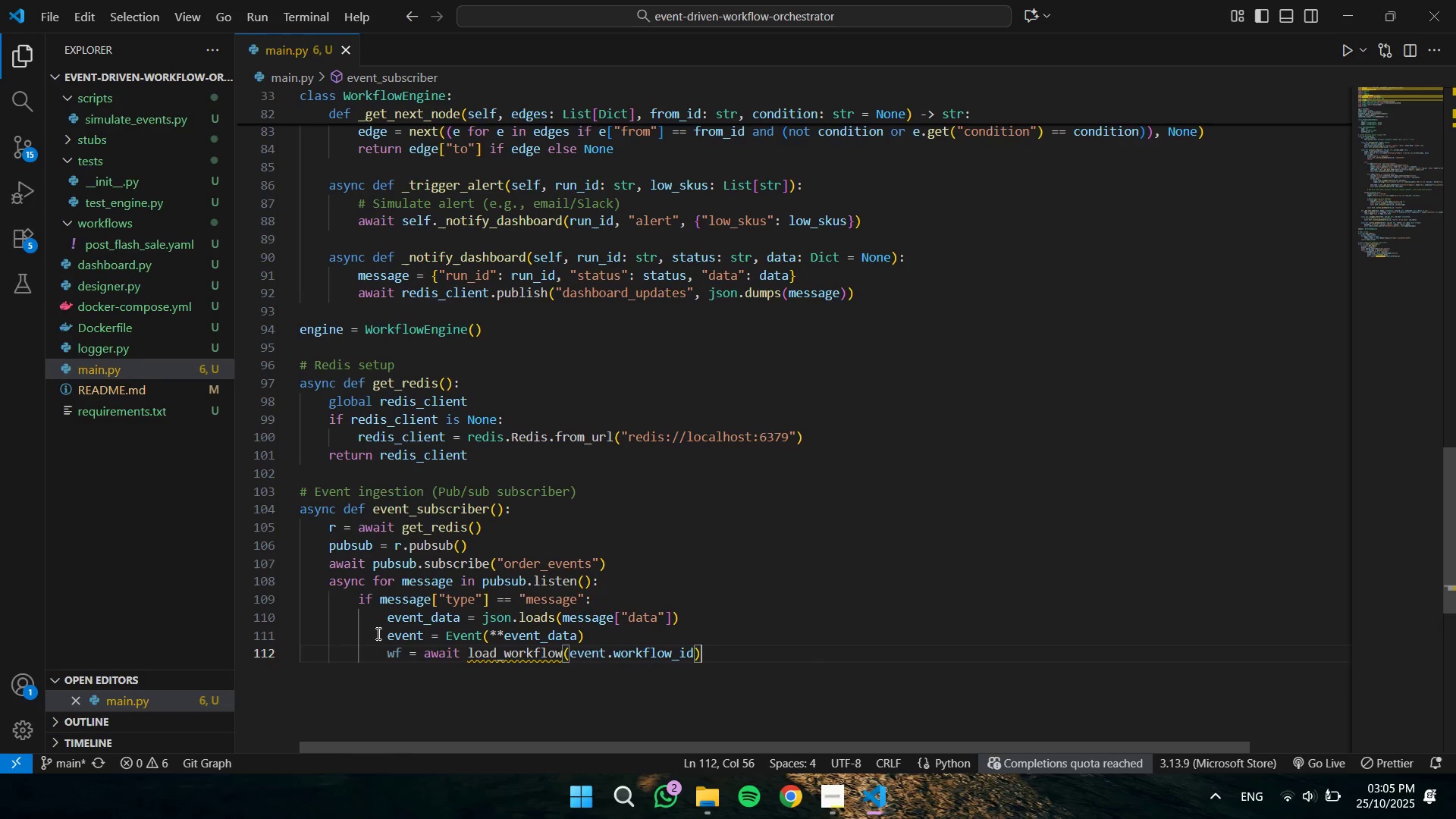 
type( # load )
key(Backspace)
key(Backspace)
key(Backspace)
key(Backspace)
key(Backspace)
type(Load from redis)
key(Backspace)
key(Backspace)
key(Backspace)
key(Backspace)
key(Backspace)
type(Redis/FS)
 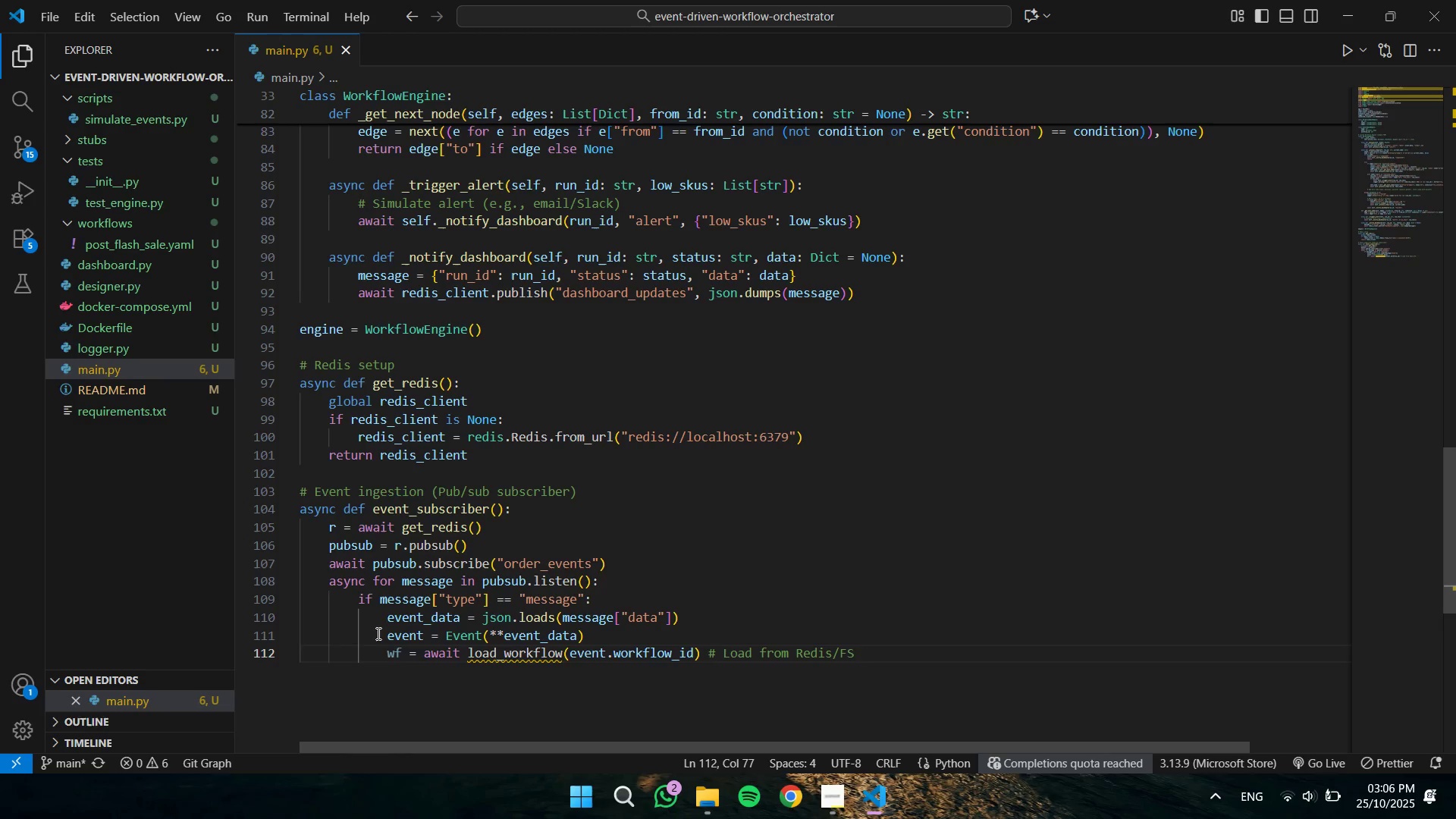 
key(Enter)
 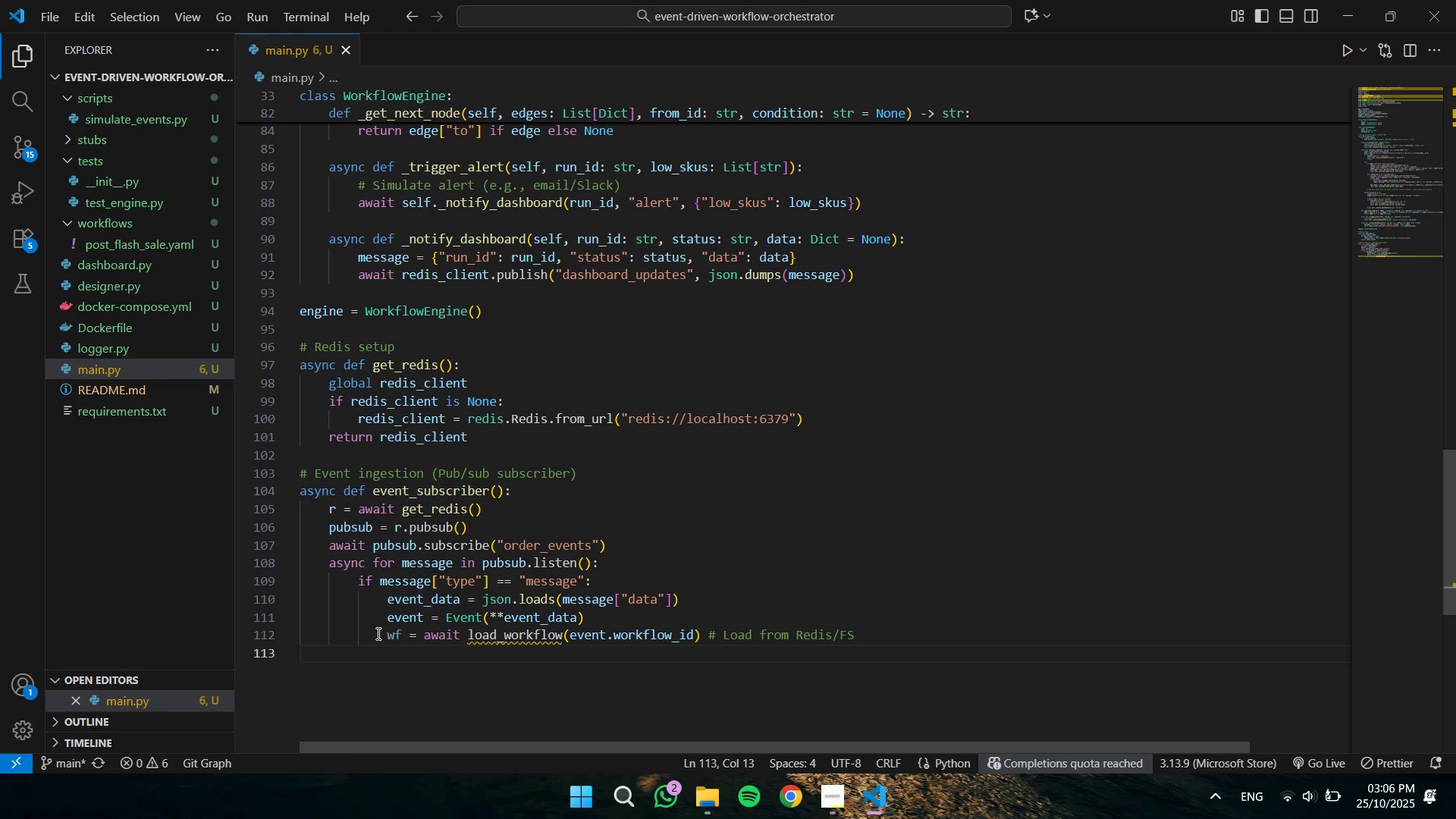 
type(event.work)
 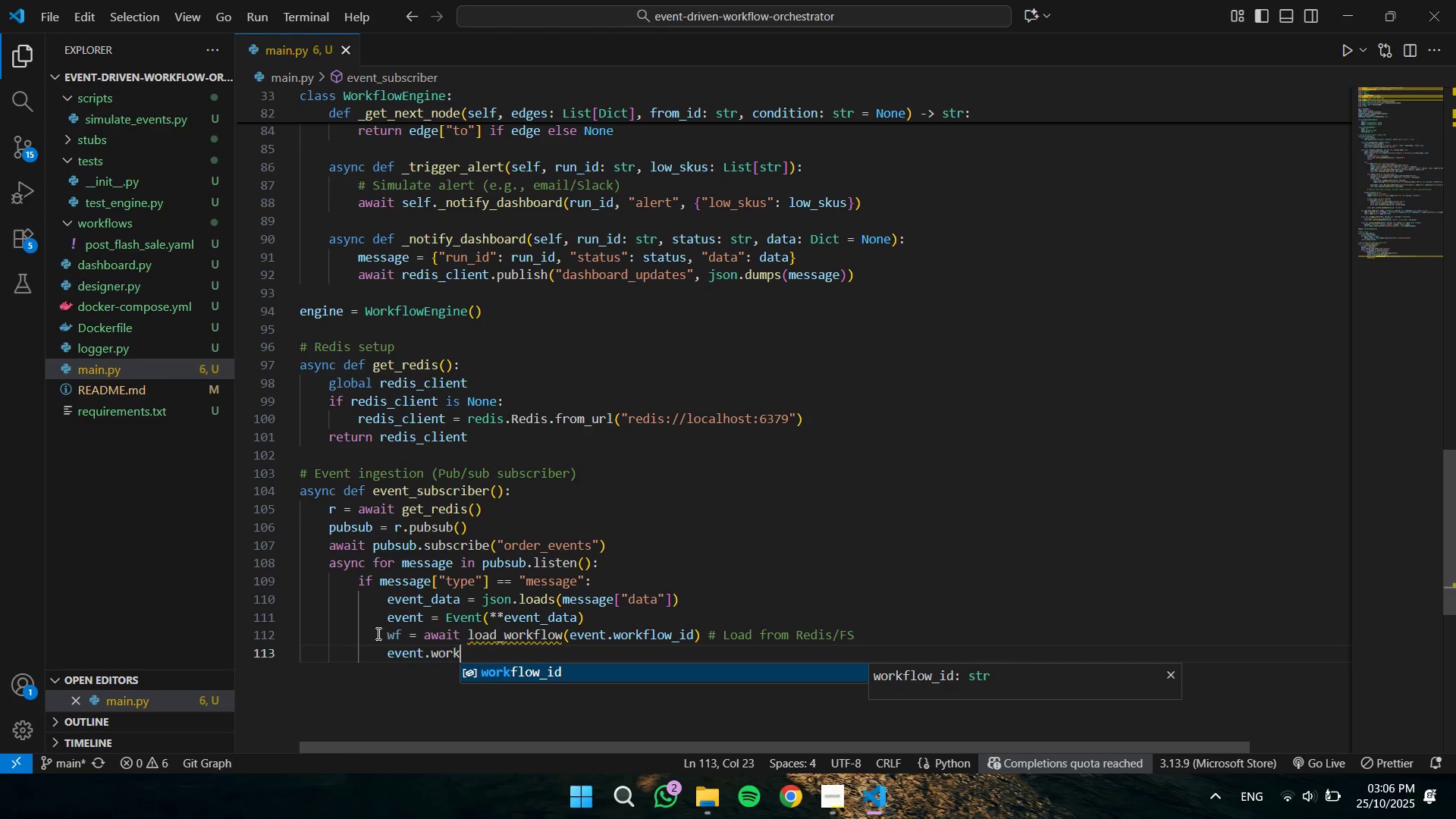 
type(flow = wf)
 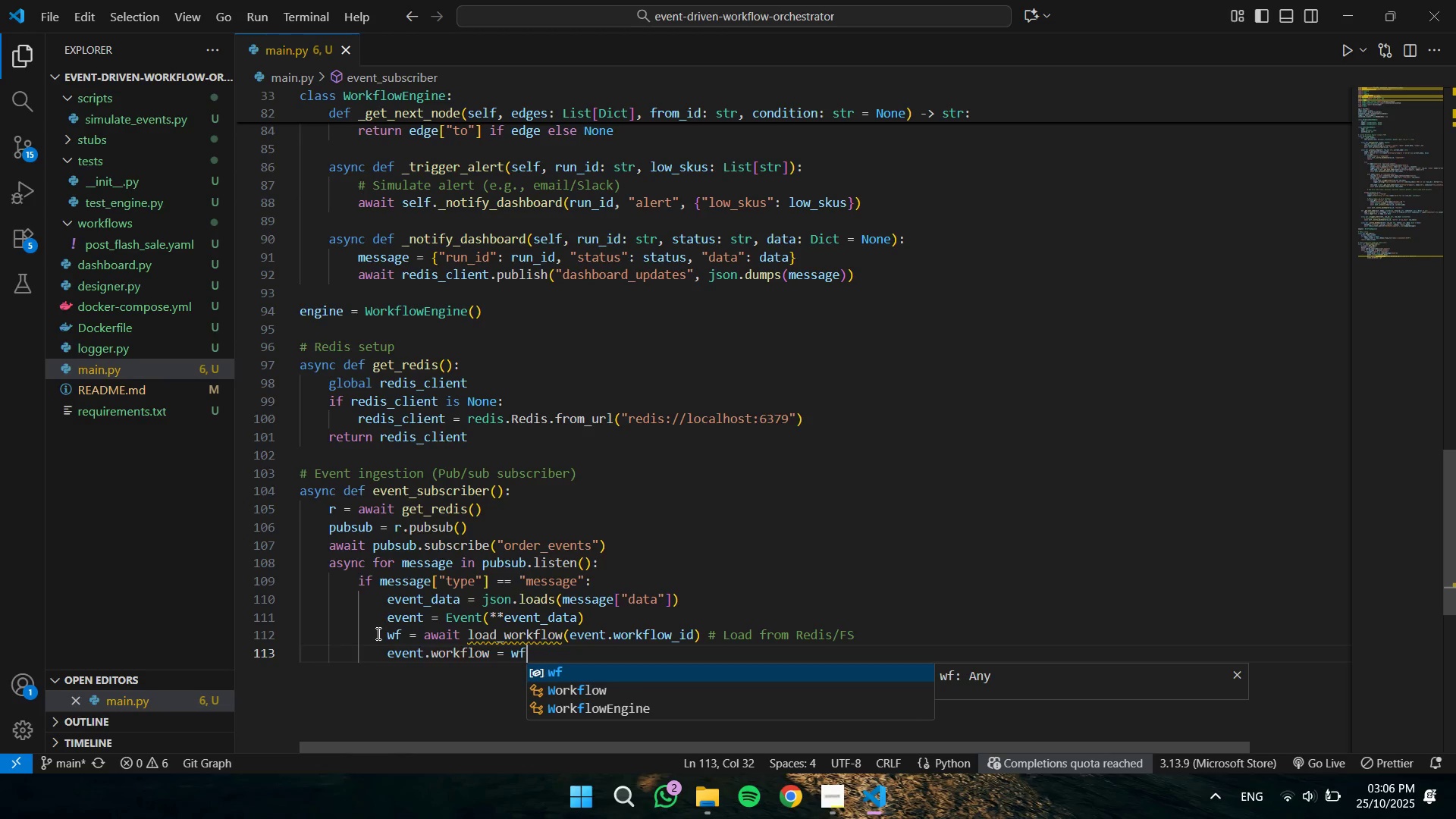 
key(Enter)
 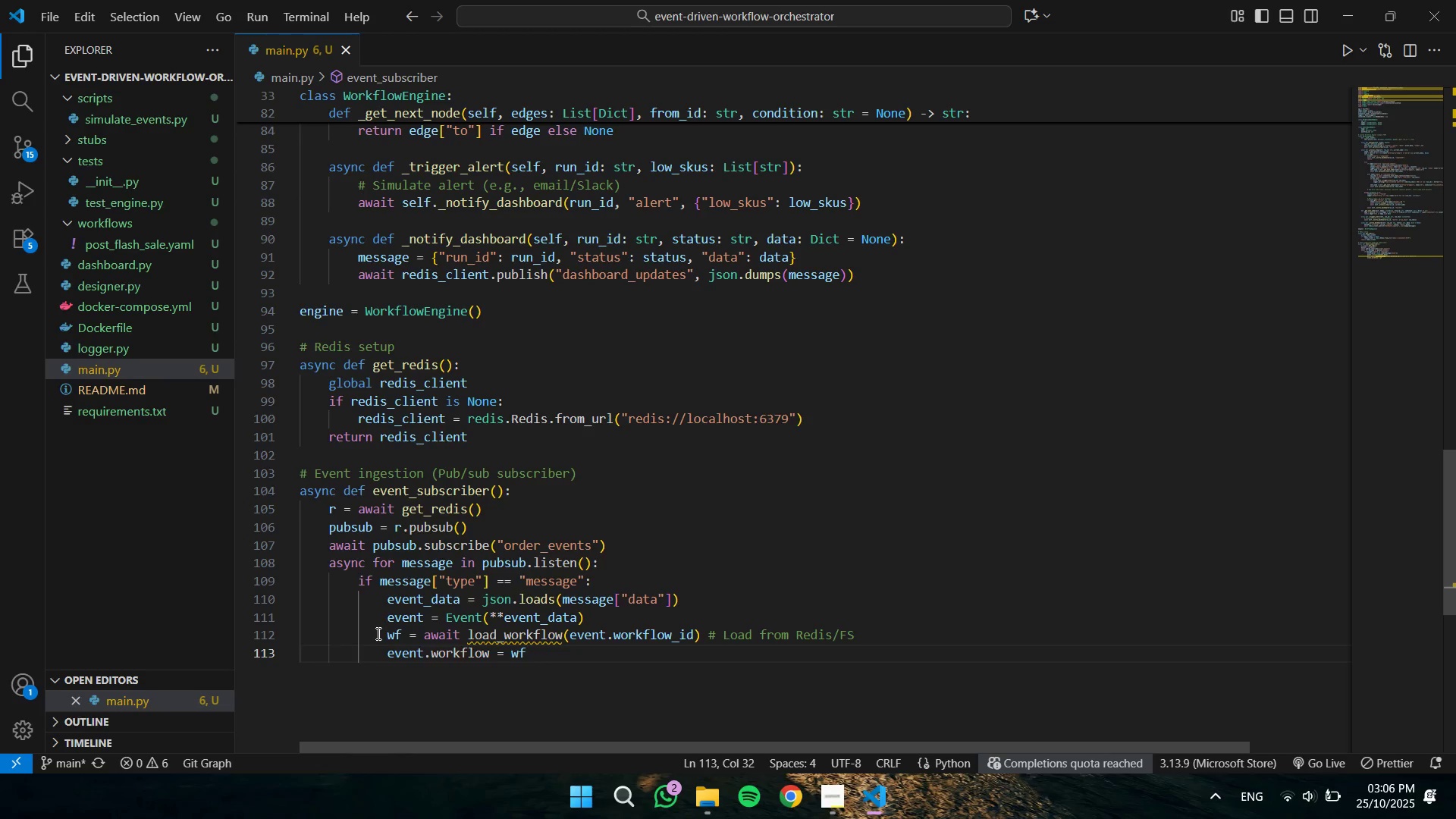 
key(Enter)
 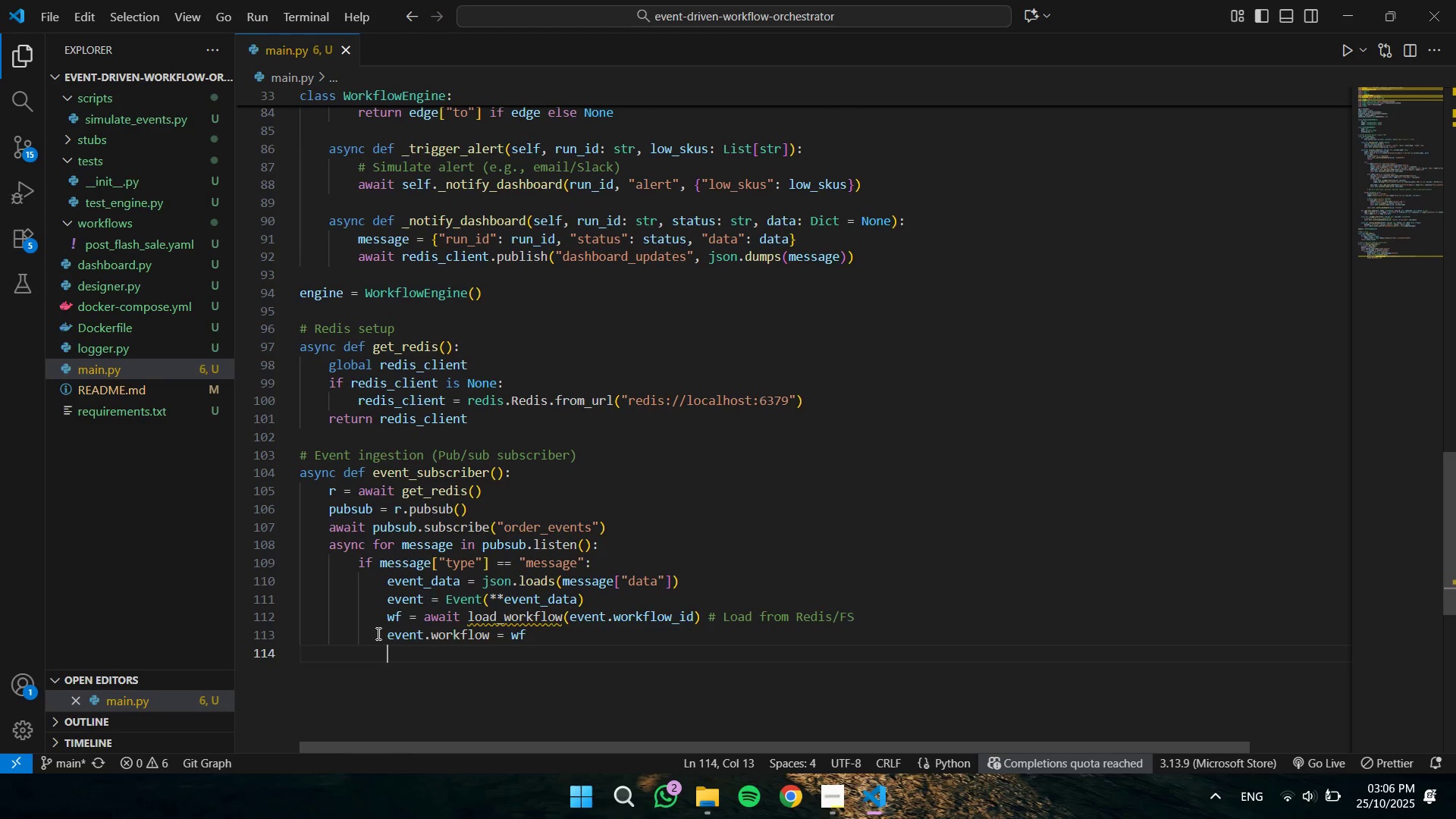 
key(Enter)
 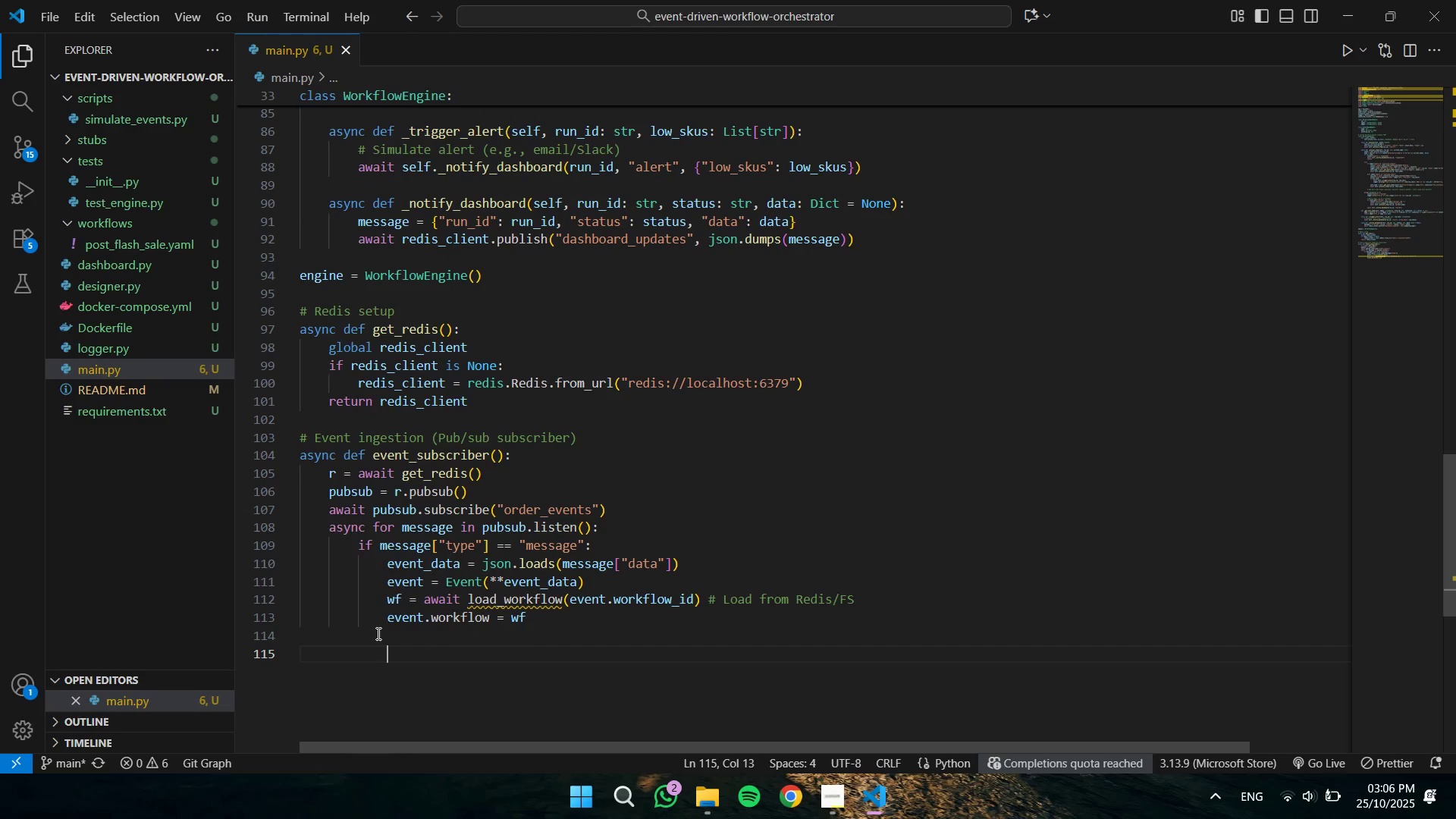 
key(Backspace)
 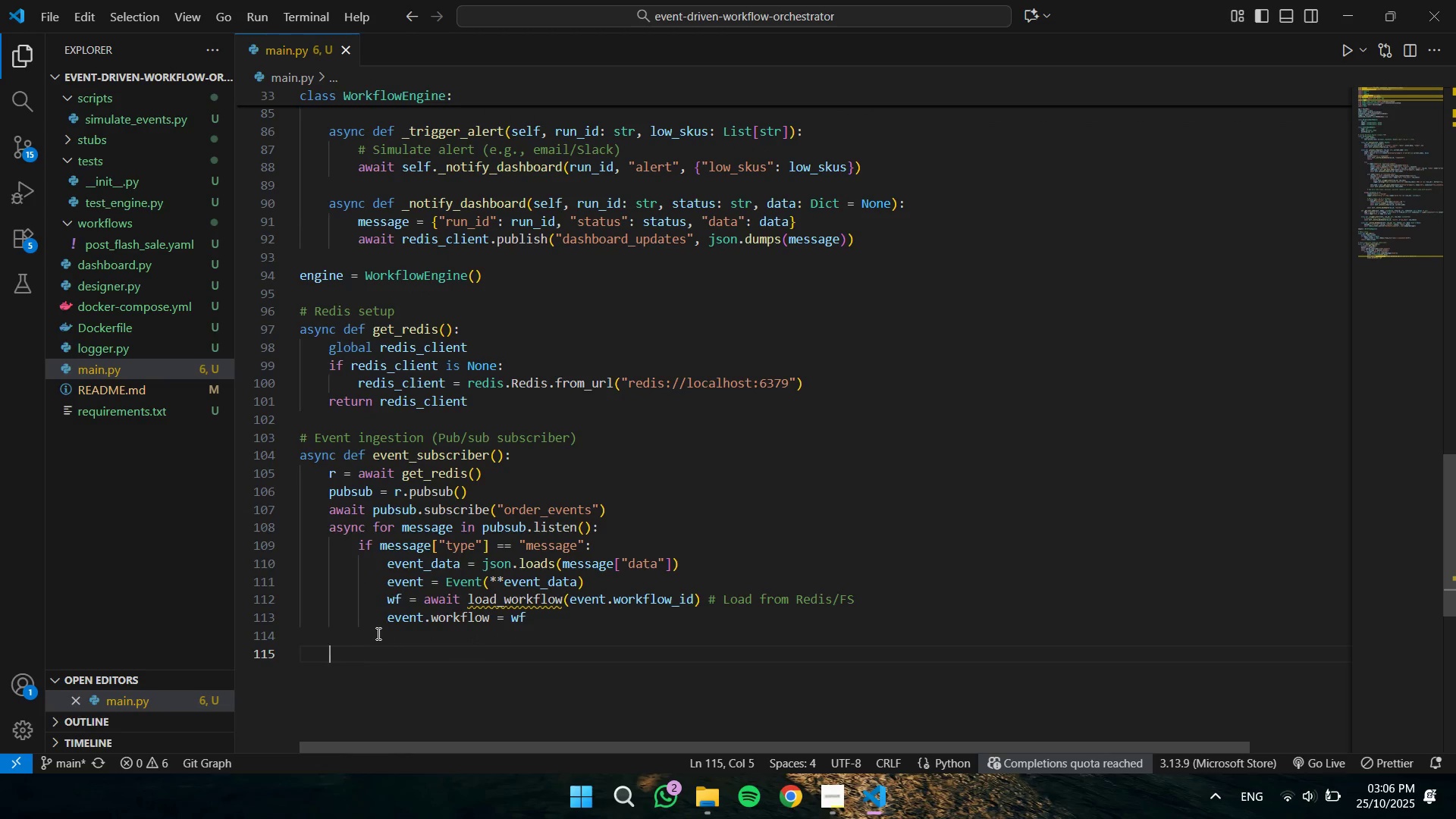 
key(Backspace)
 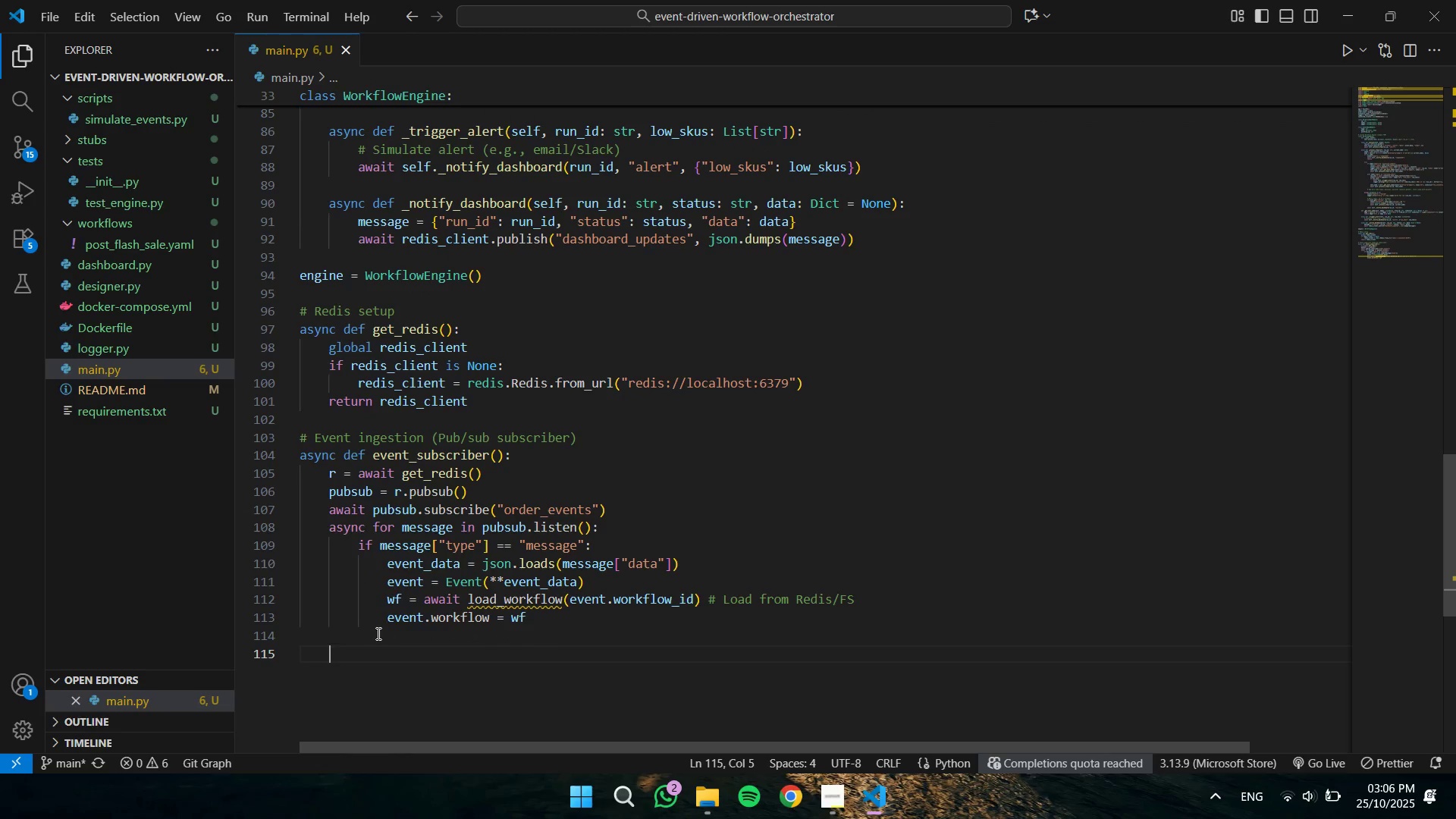 
key(Backspace)
 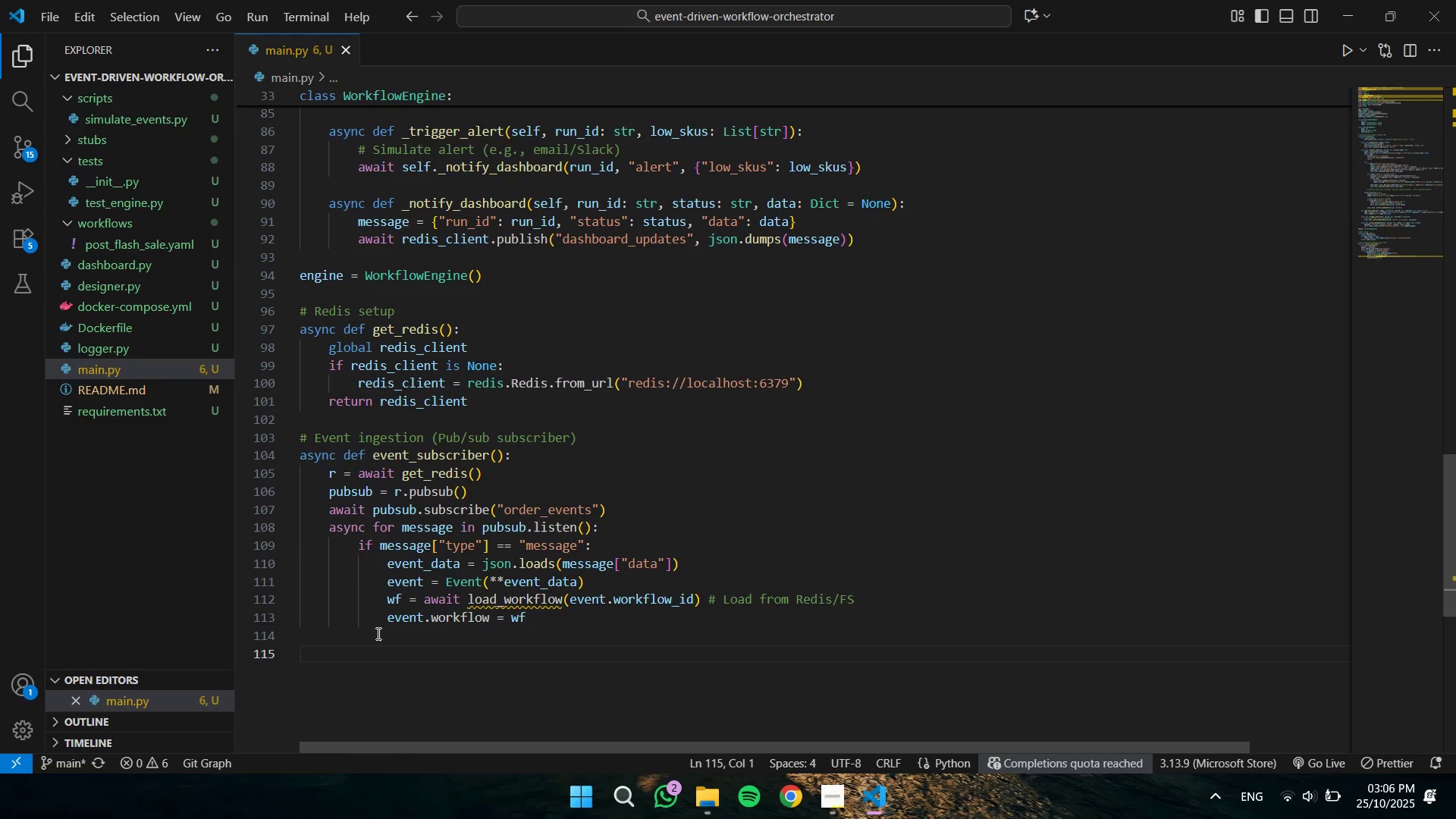 
wait(7.34)
 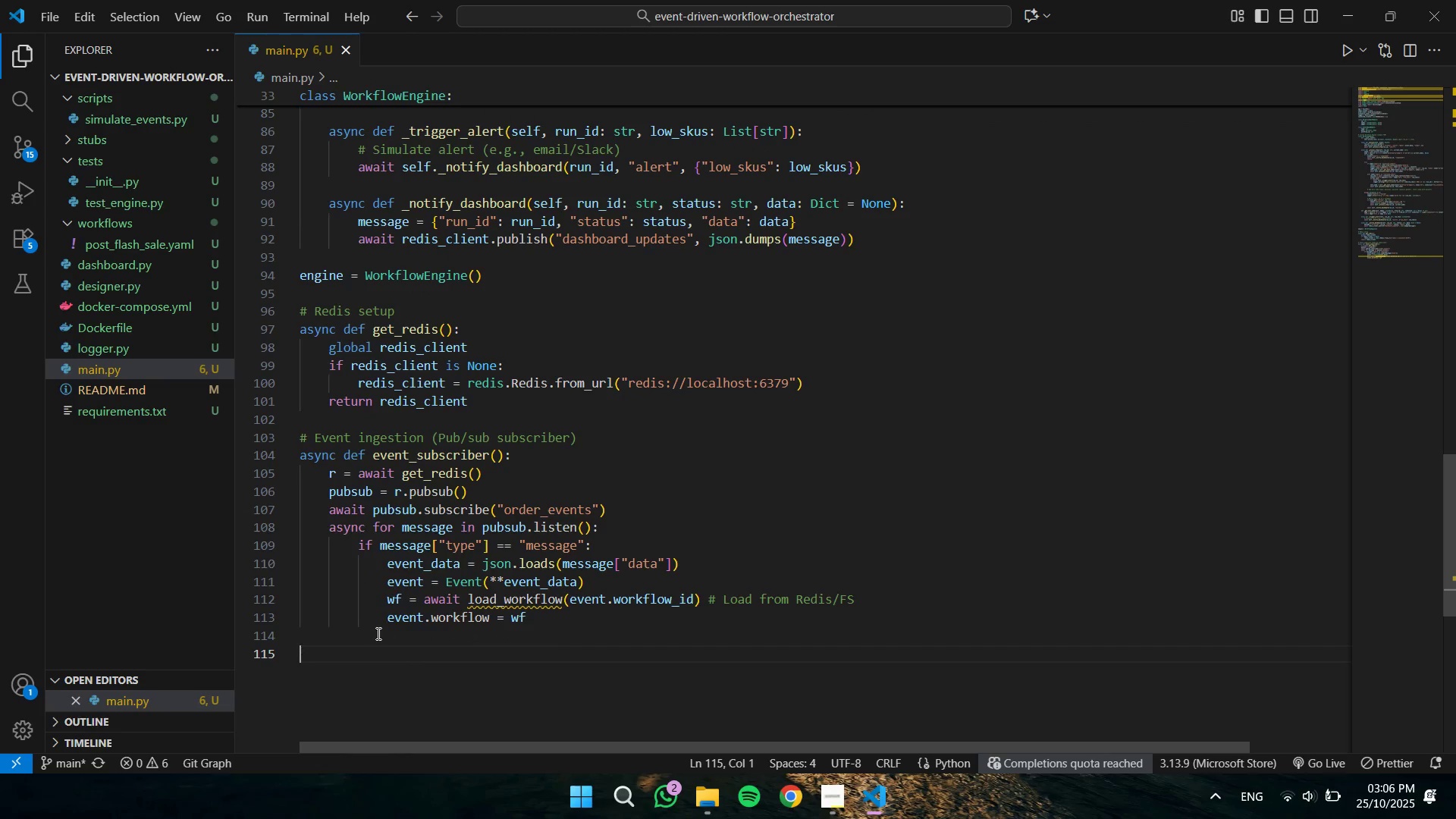 
type(async)
 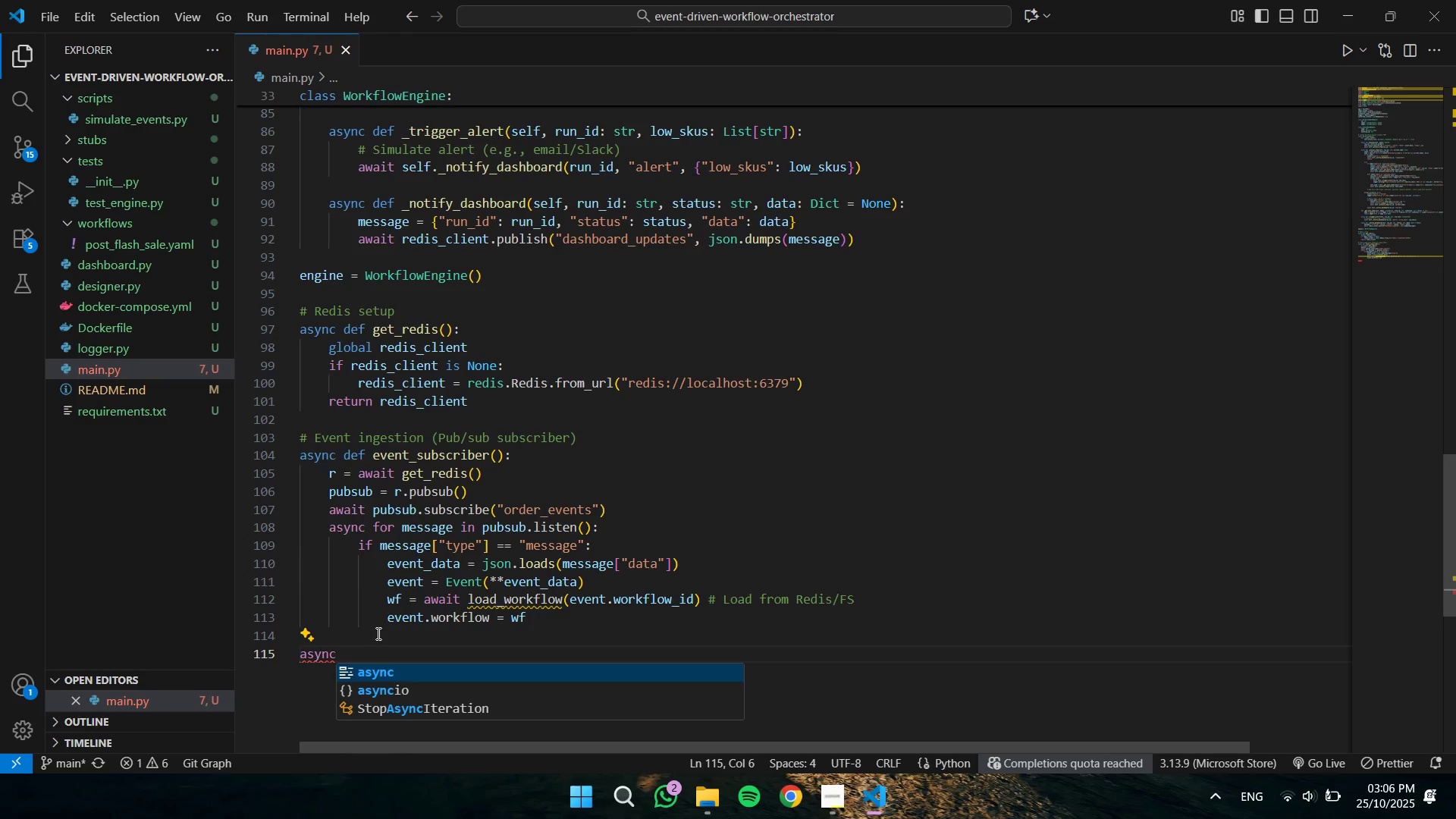 
key(ArrowDown)
 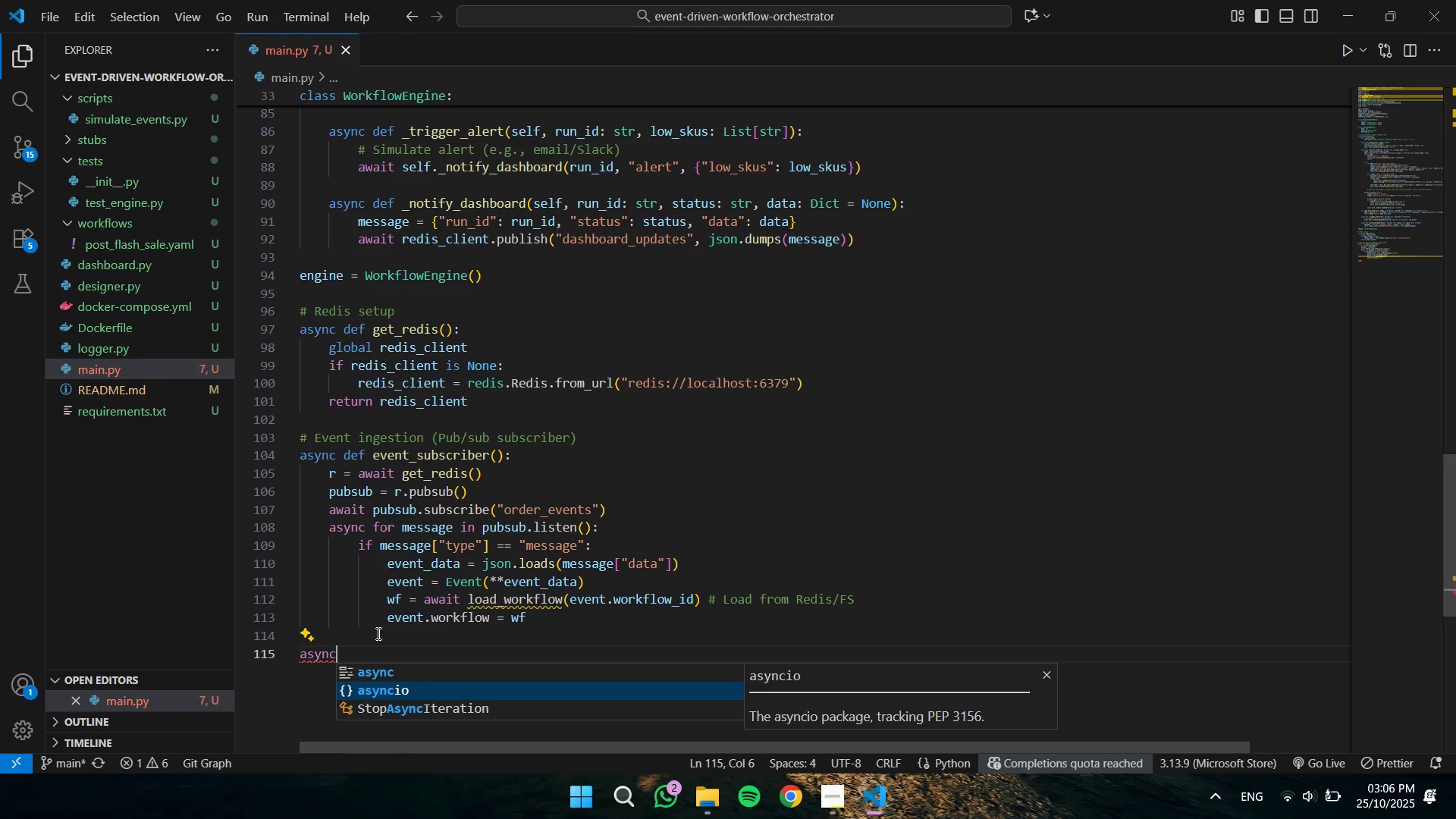 
key(Enter)
 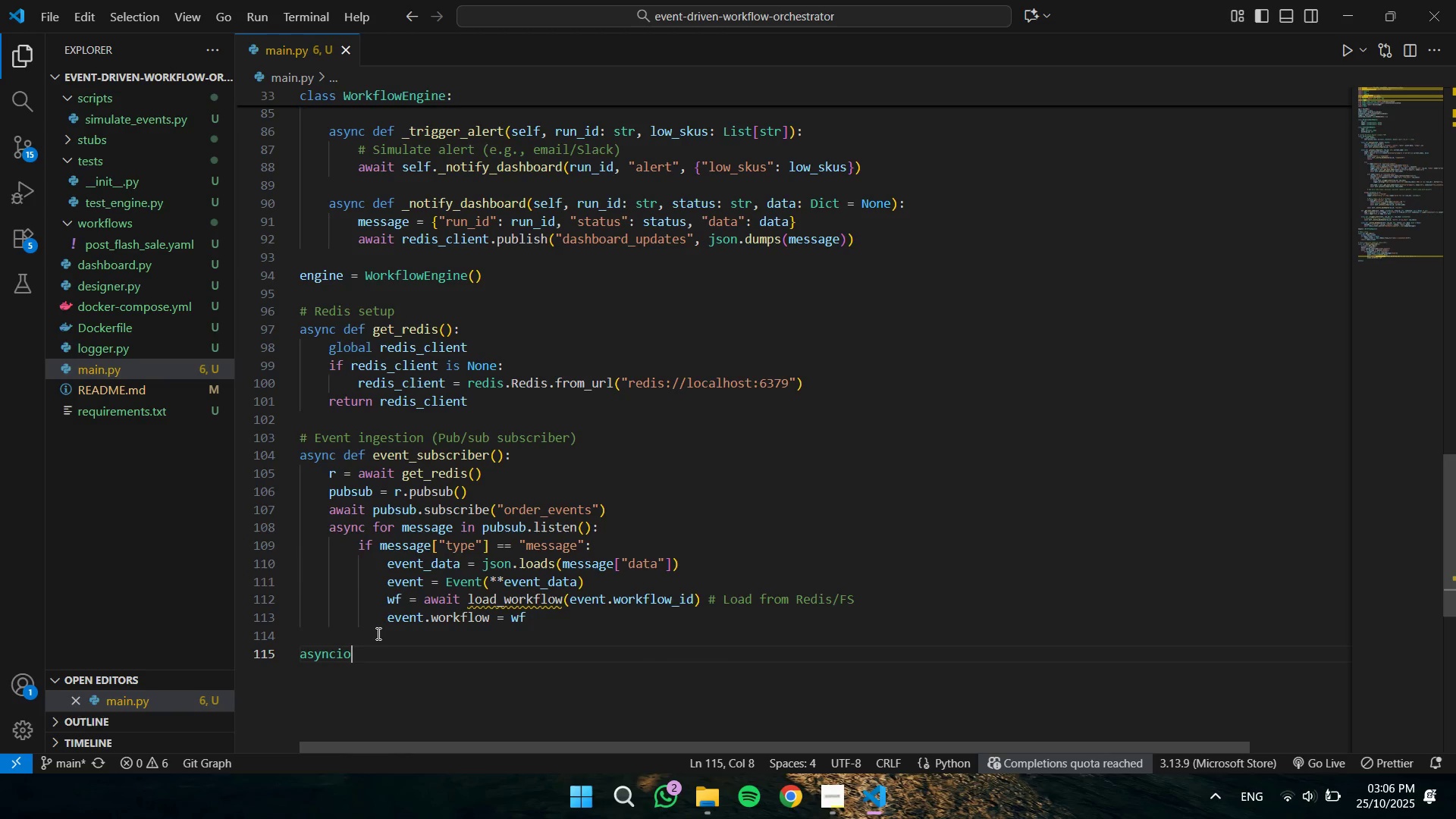 
type(.create)
 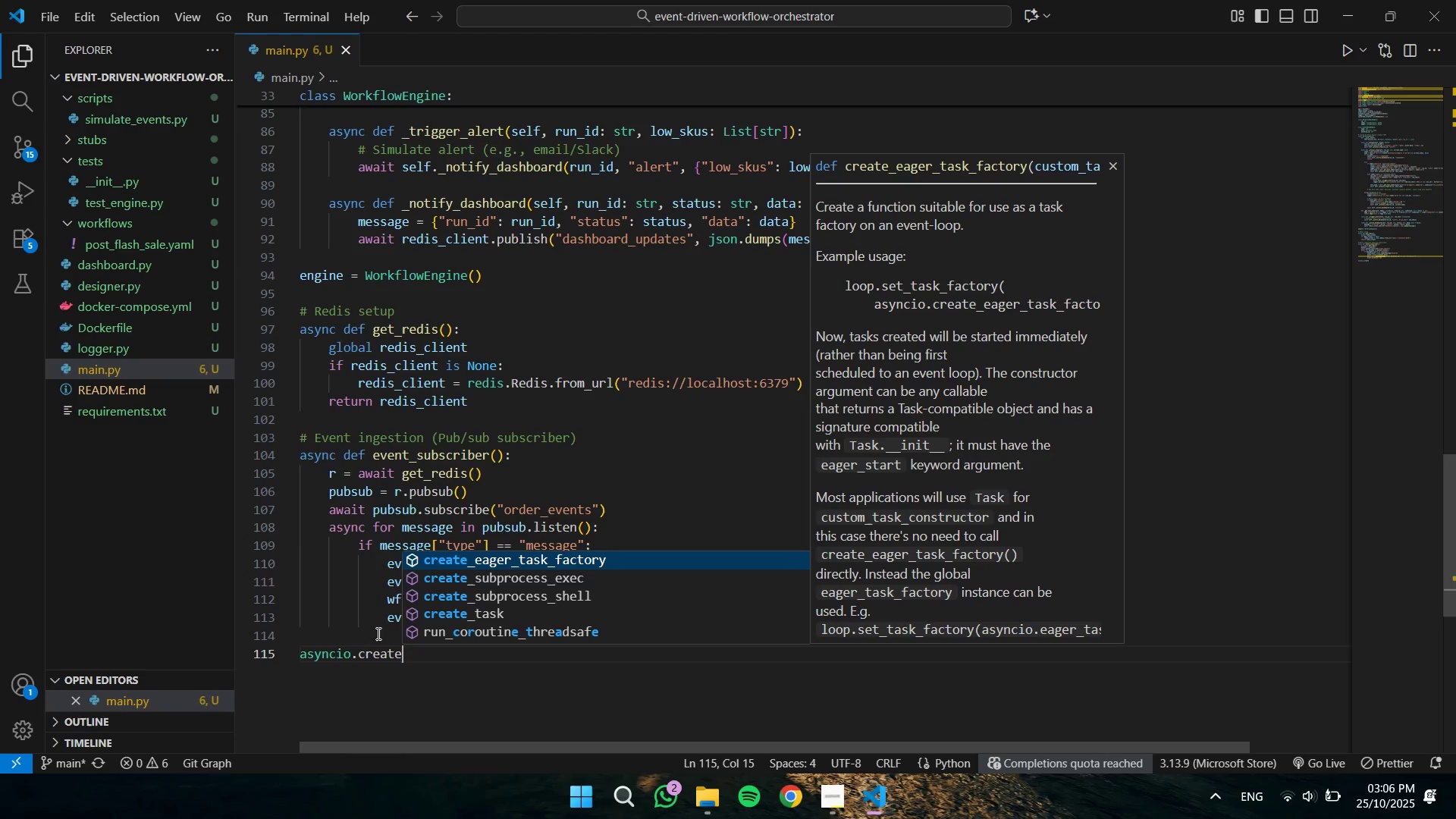 
key(ArrowDown)
 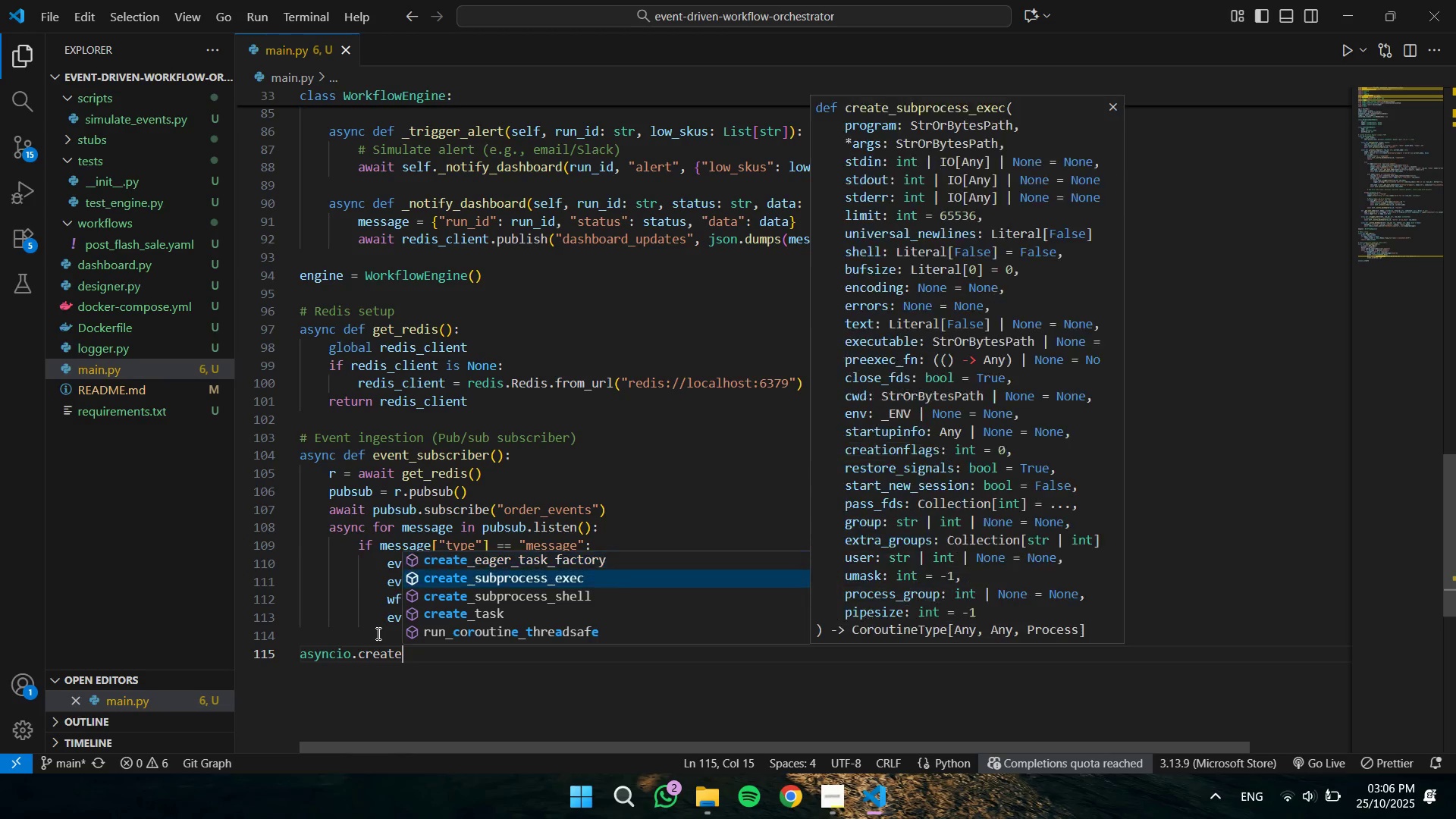 
key(ArrowDown)
 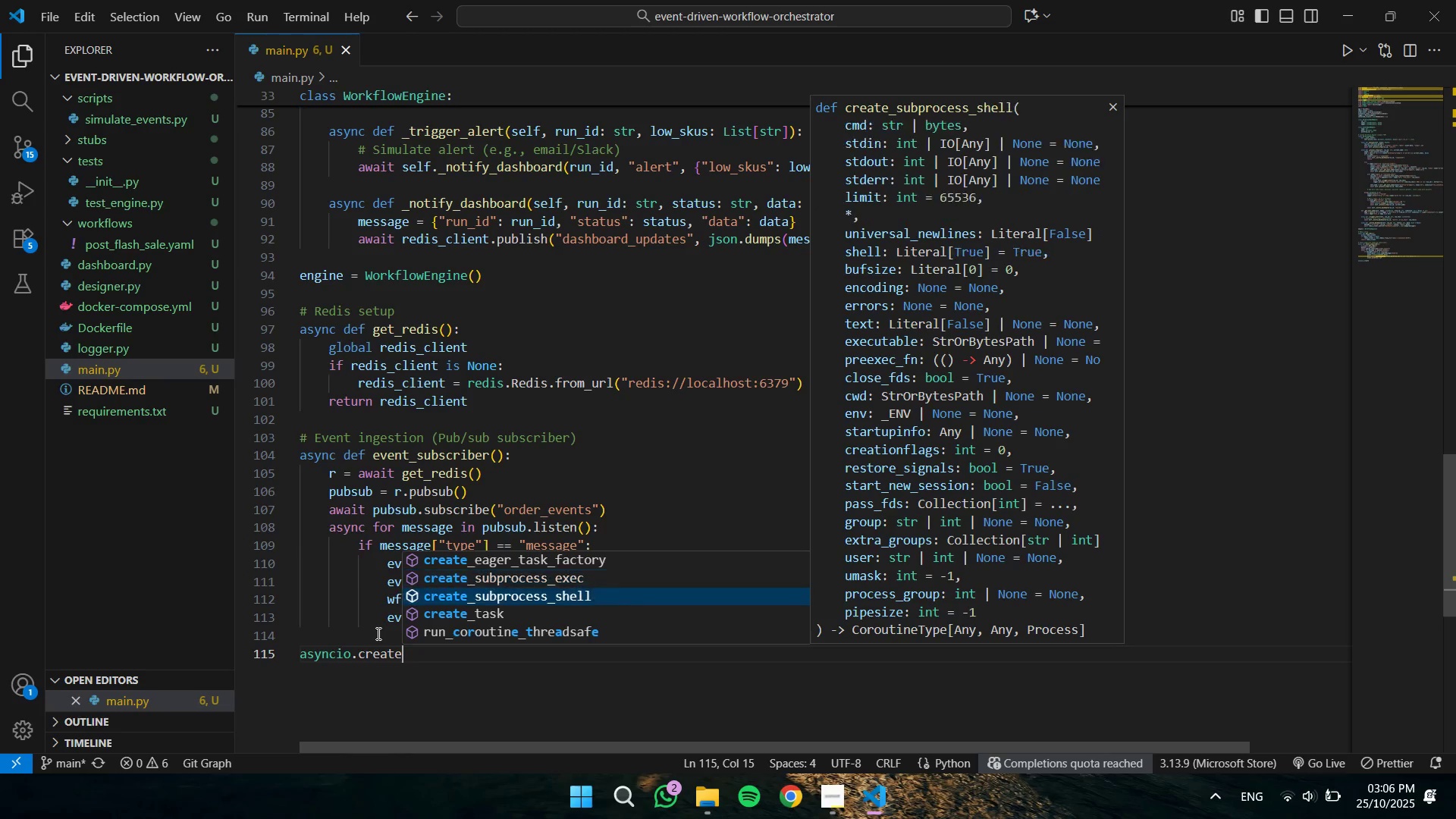 
key(ArrowDown)
 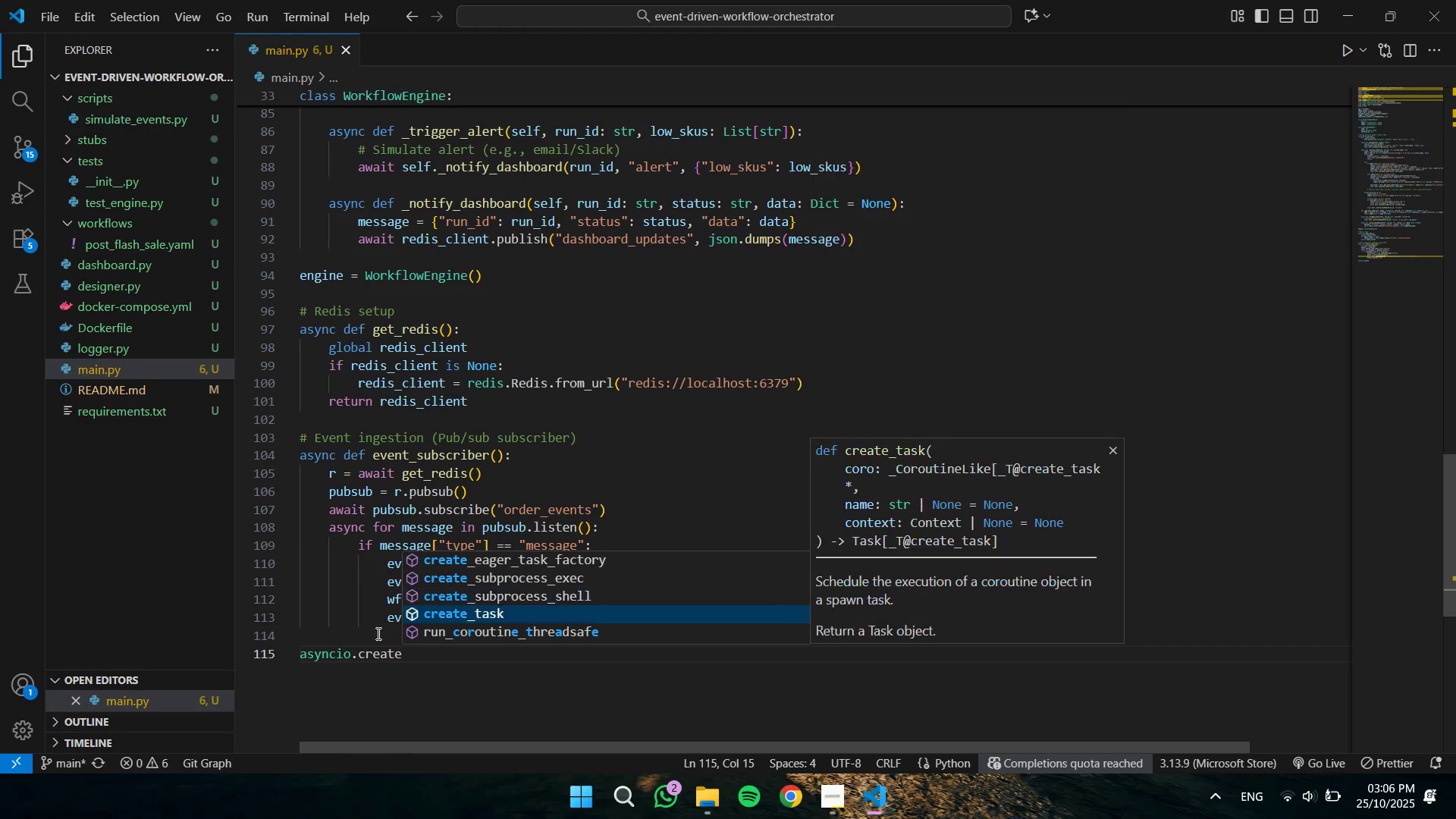 
key(Enter)
 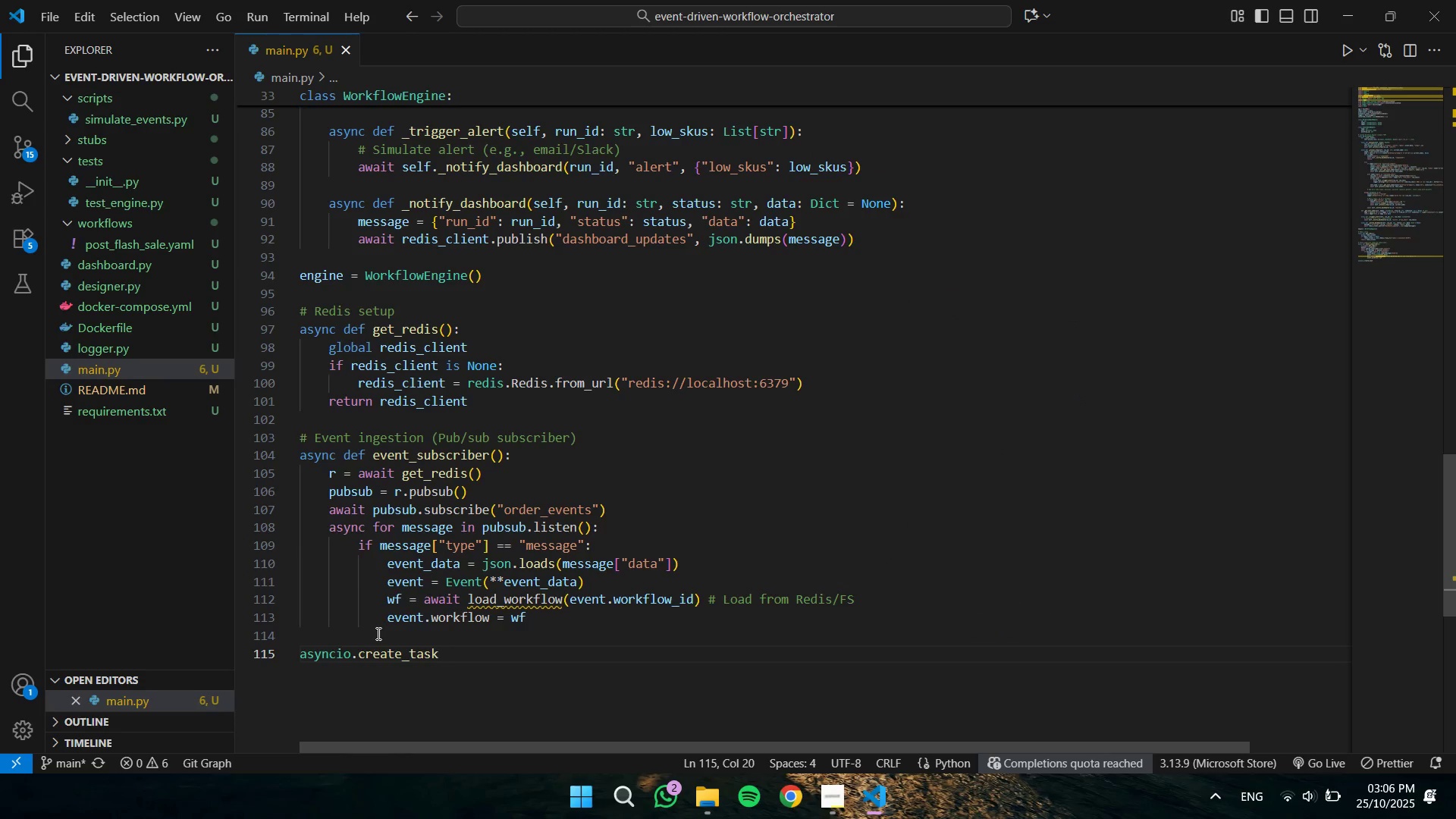 
type((en)
 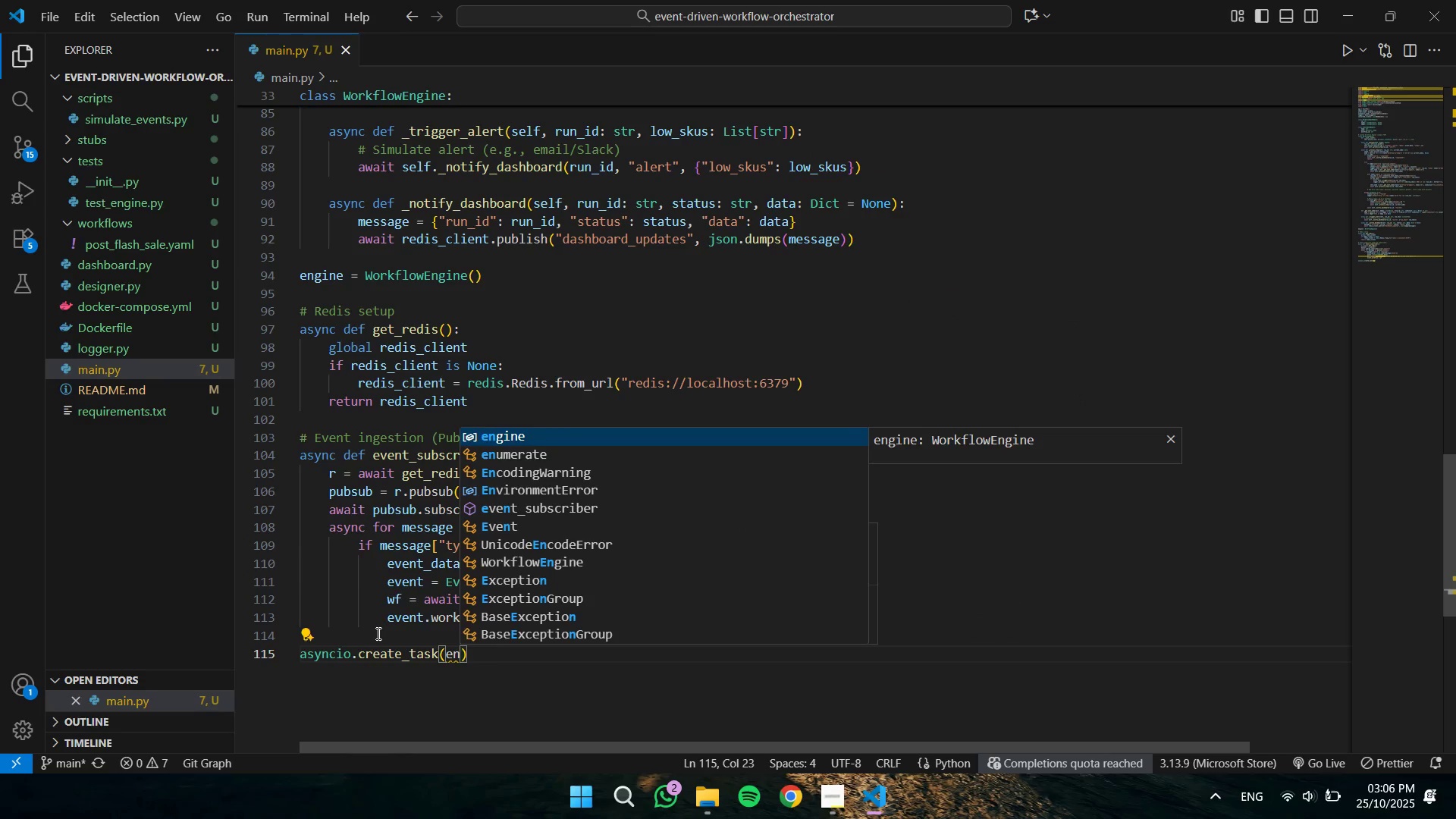 
key(Enter)
 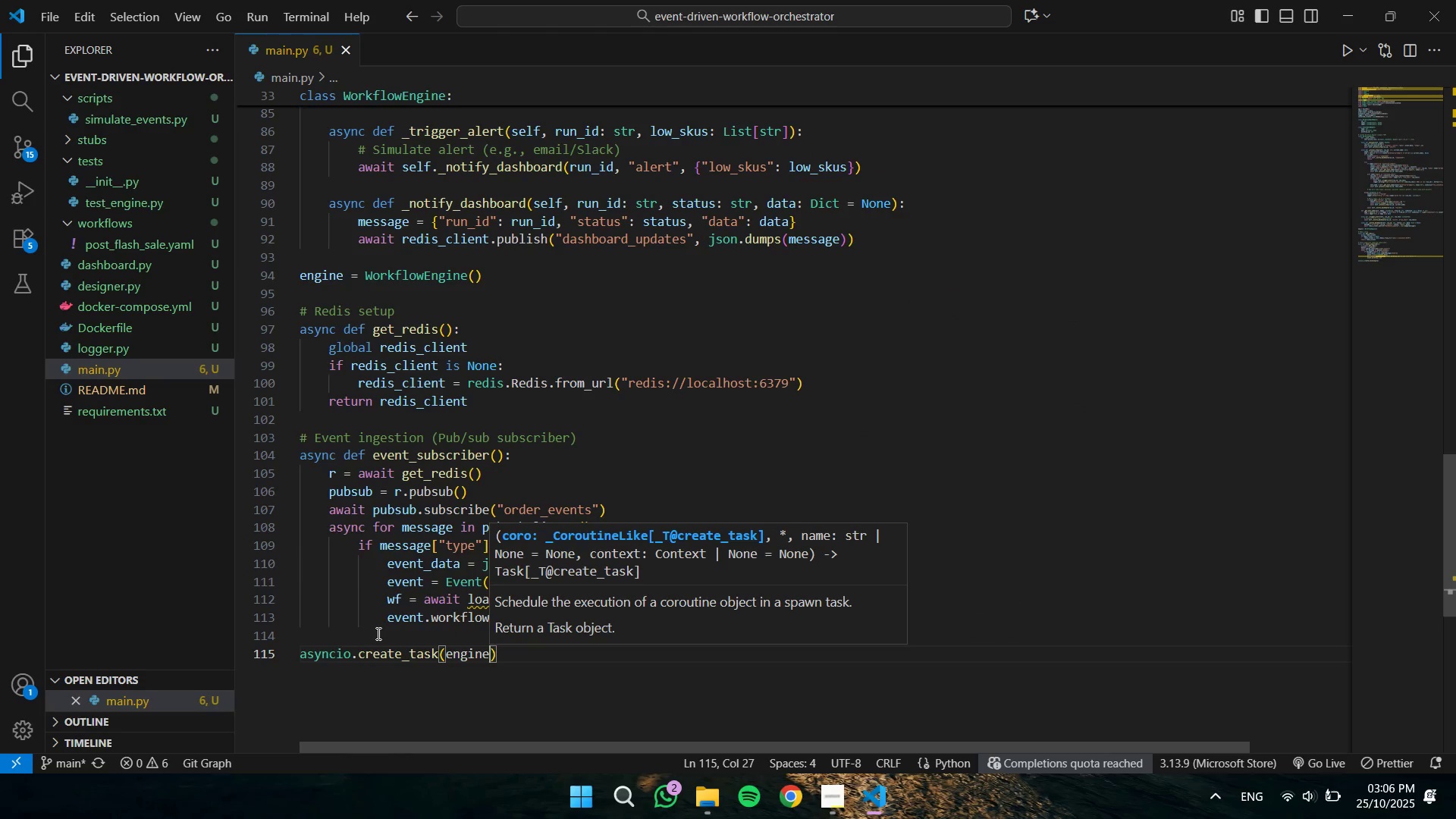 
type(.exe)
 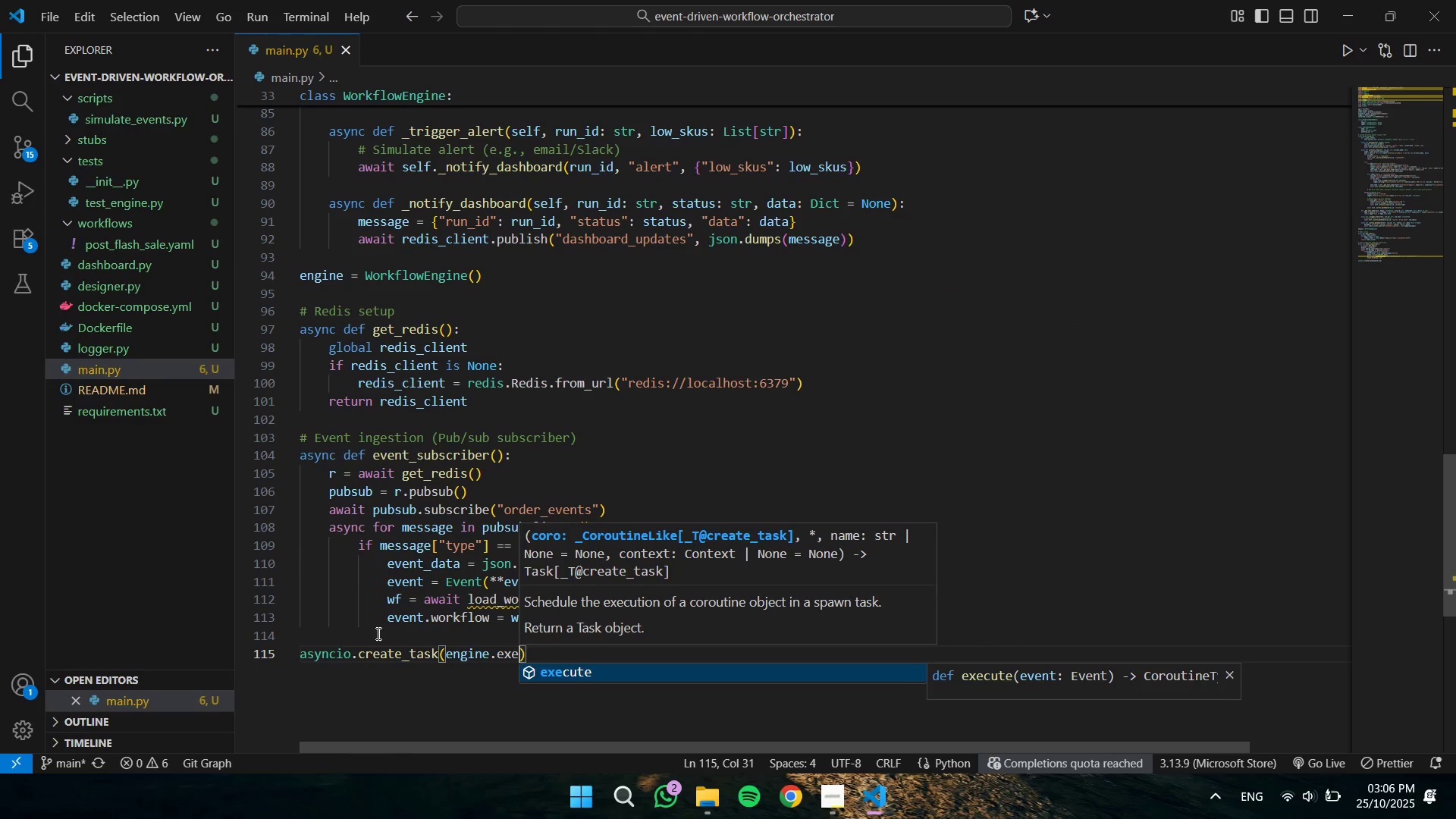 
key(Enter)
 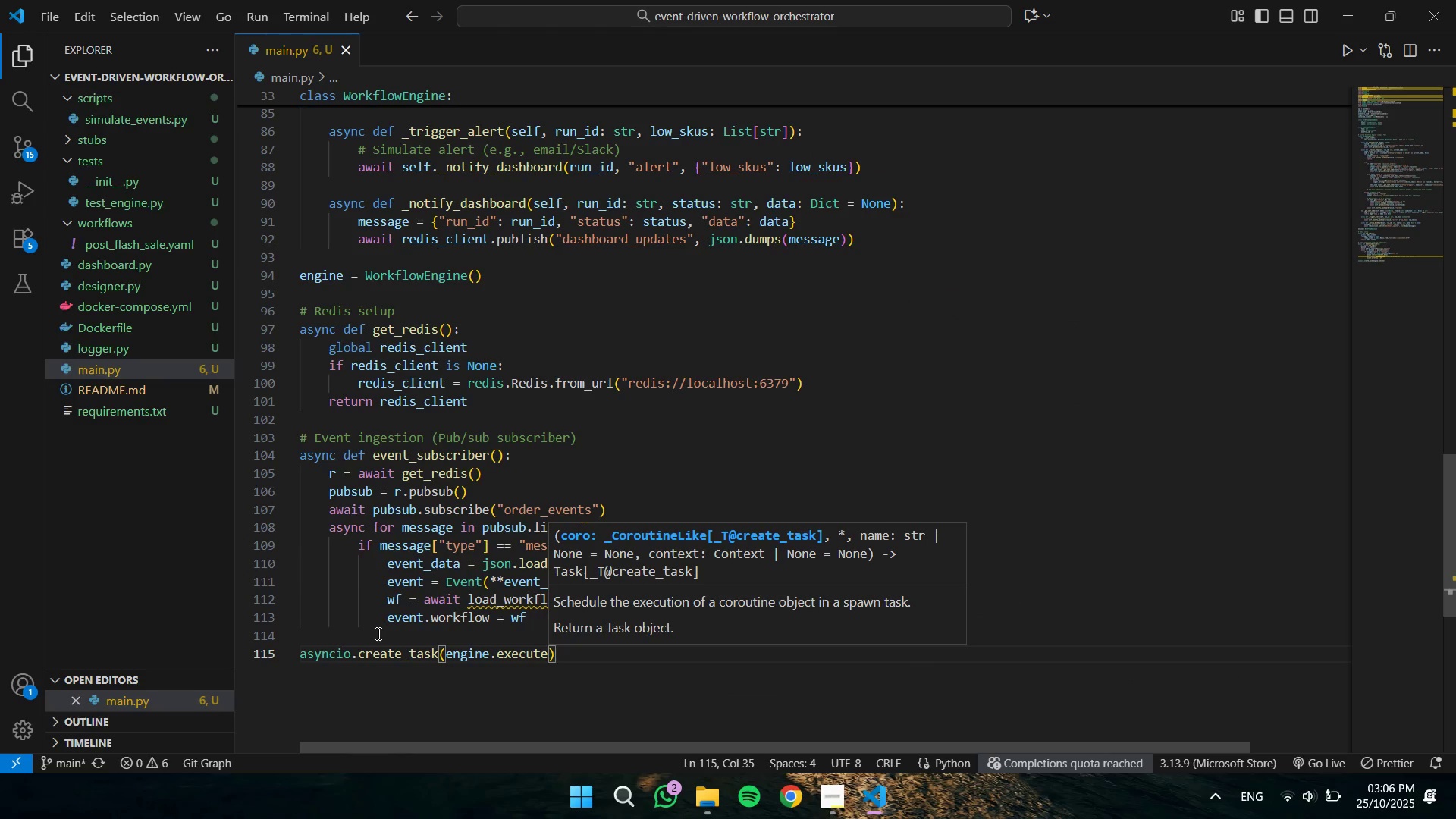 
type((eve)
 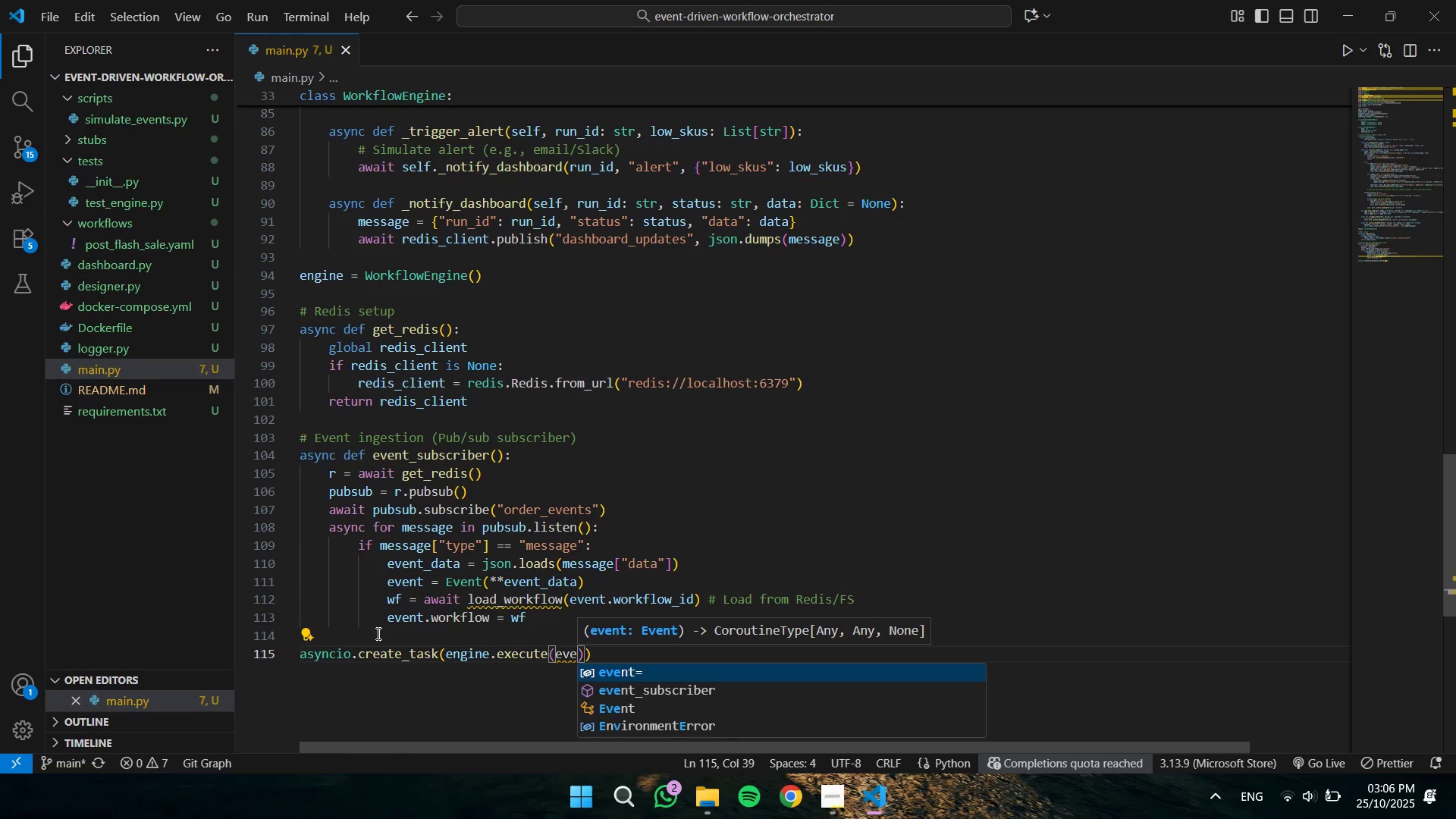 
key(ArrowDown)
 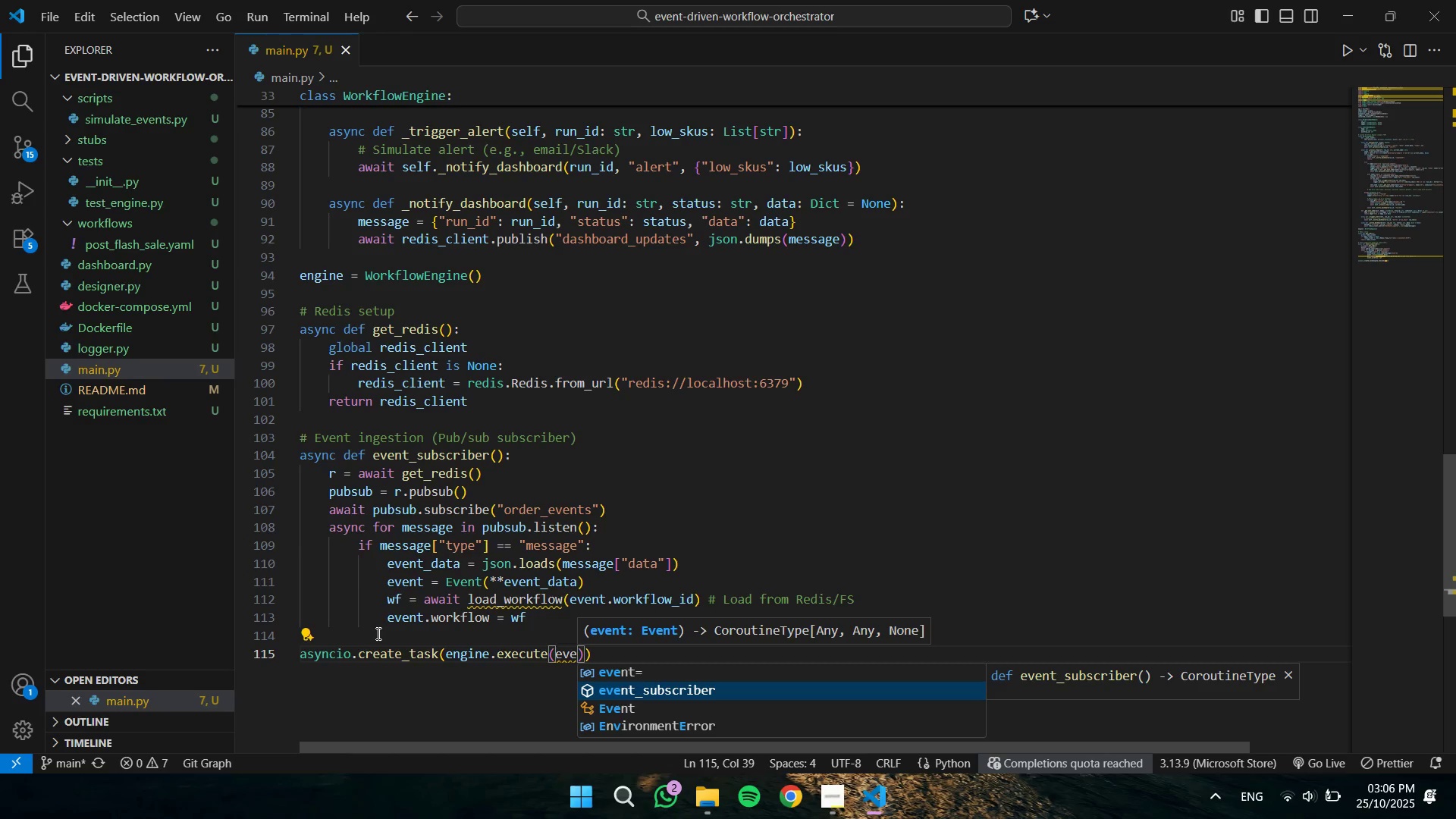 
key(ArrowUp)
 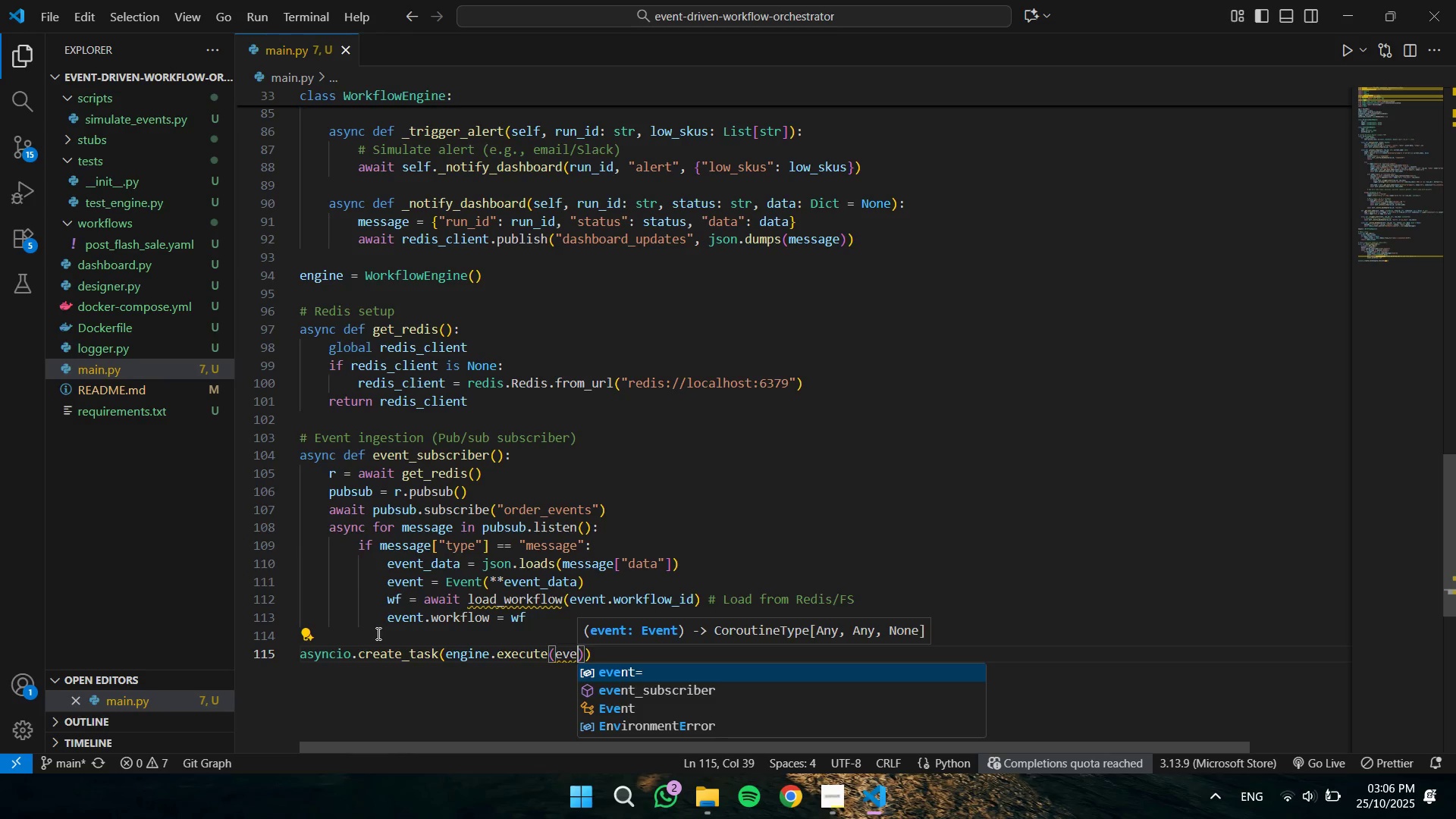 
key(Enter)
 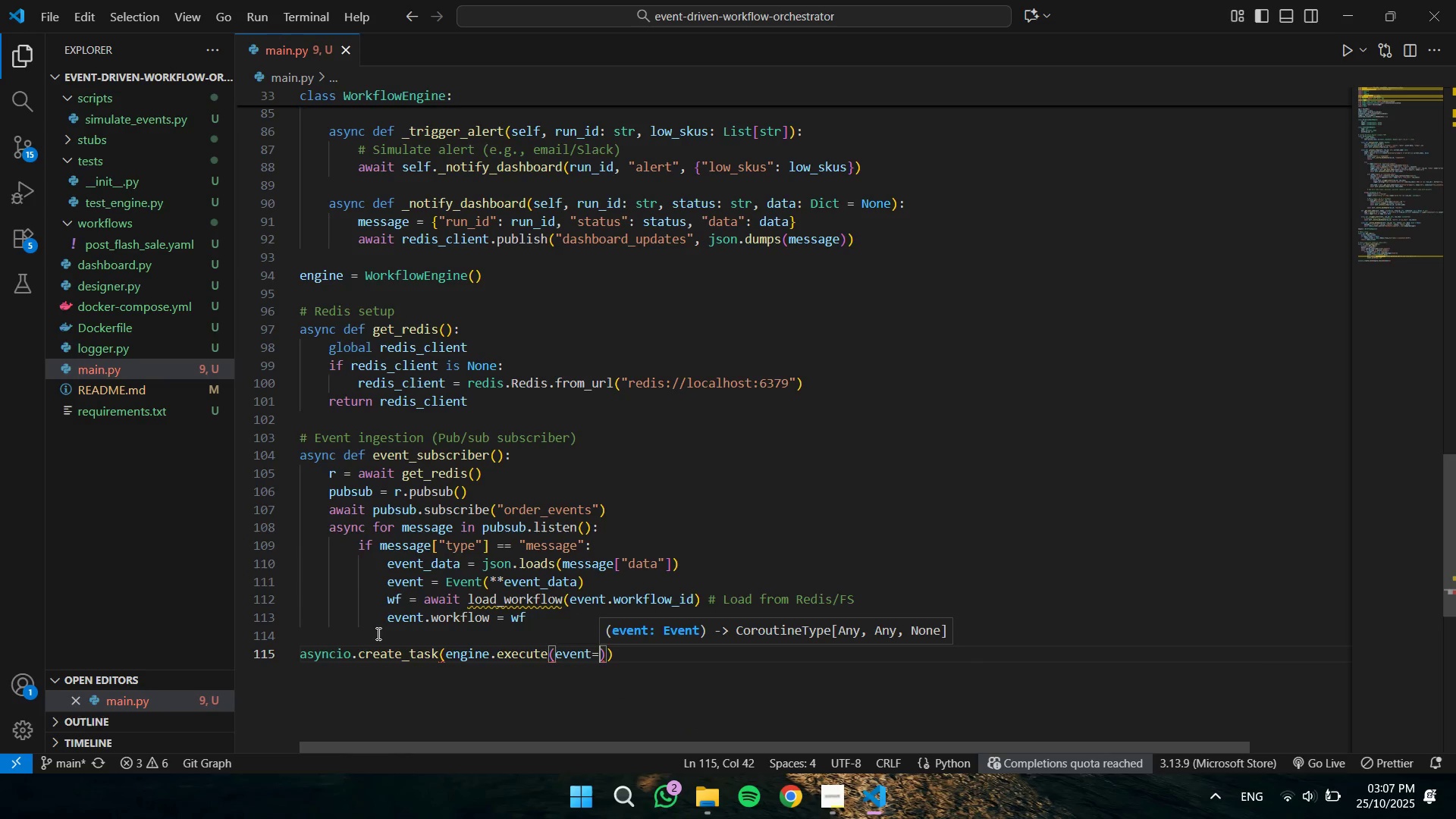 
key(Backspace)
 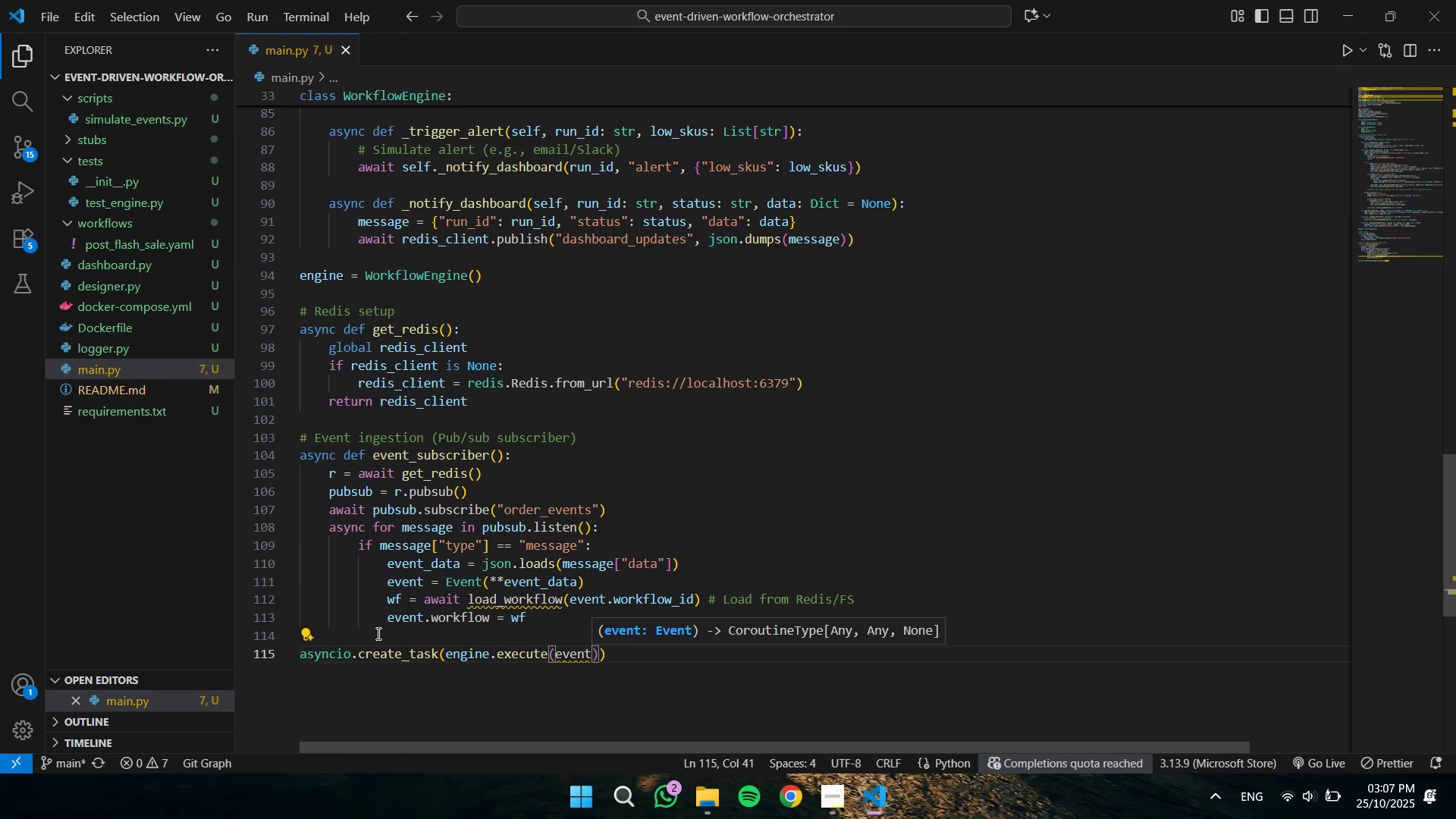 
key(ArrowRight)
 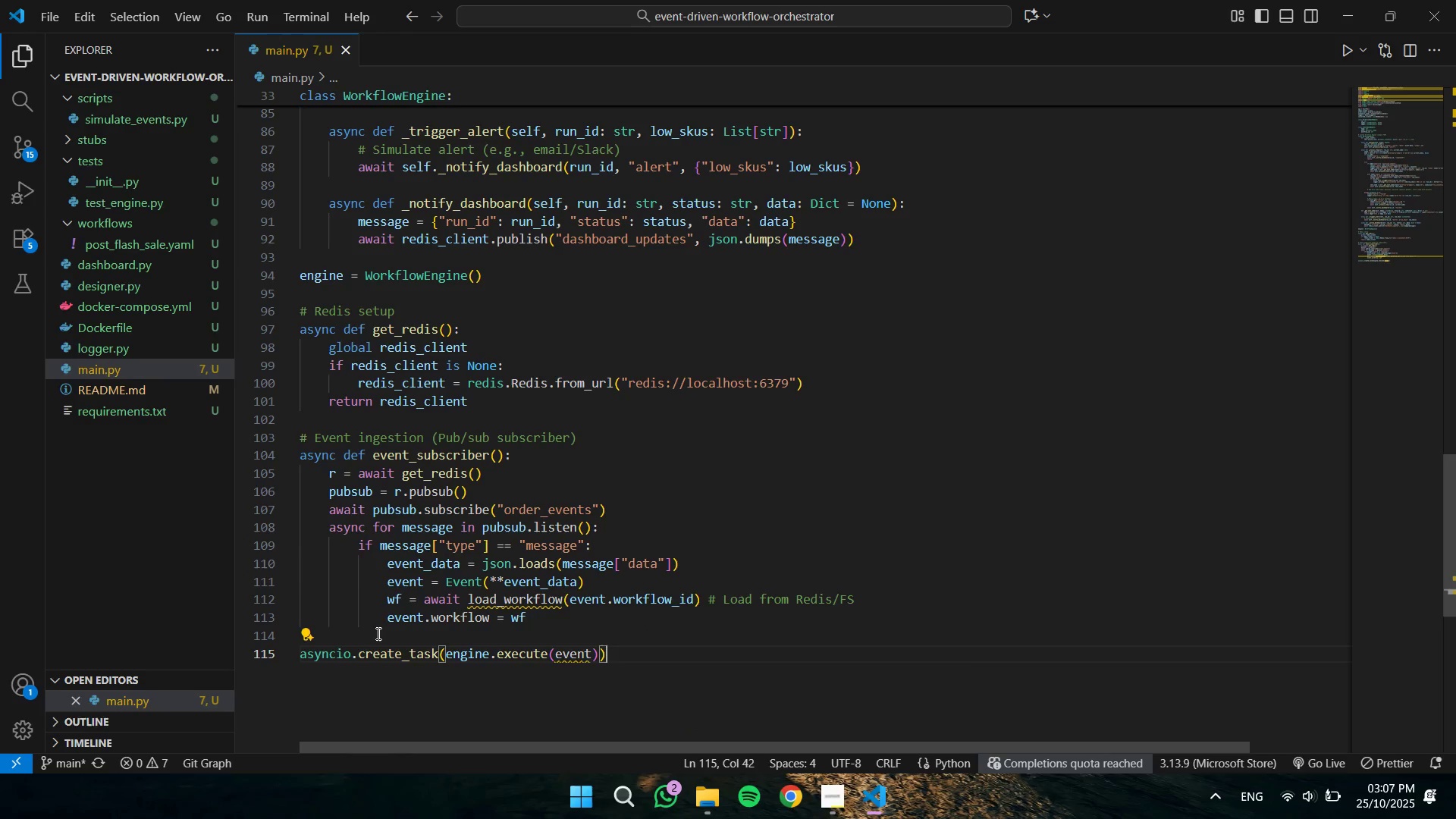 
key(ArrowRight)
 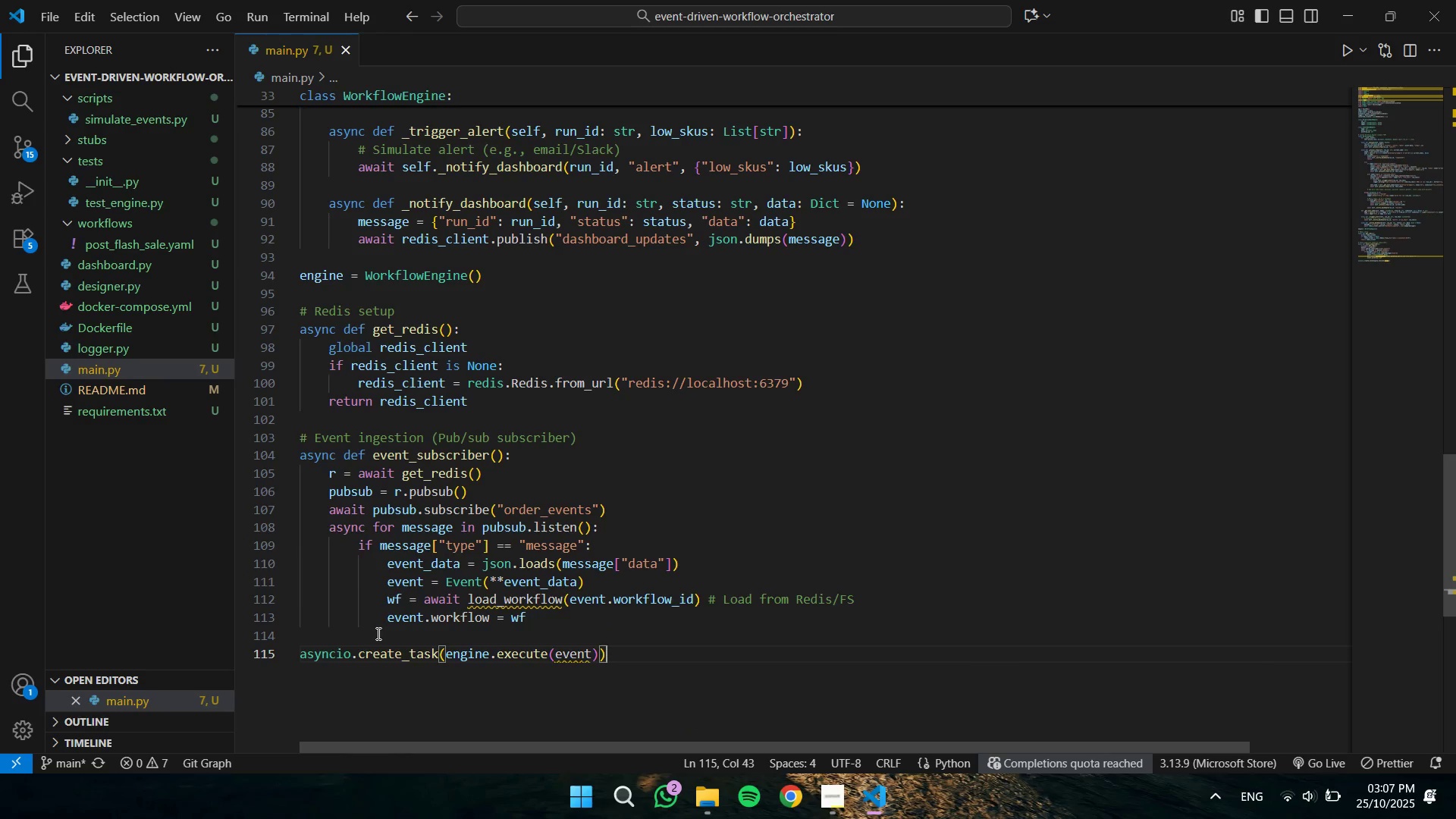 
type( # Concurrent execution)
 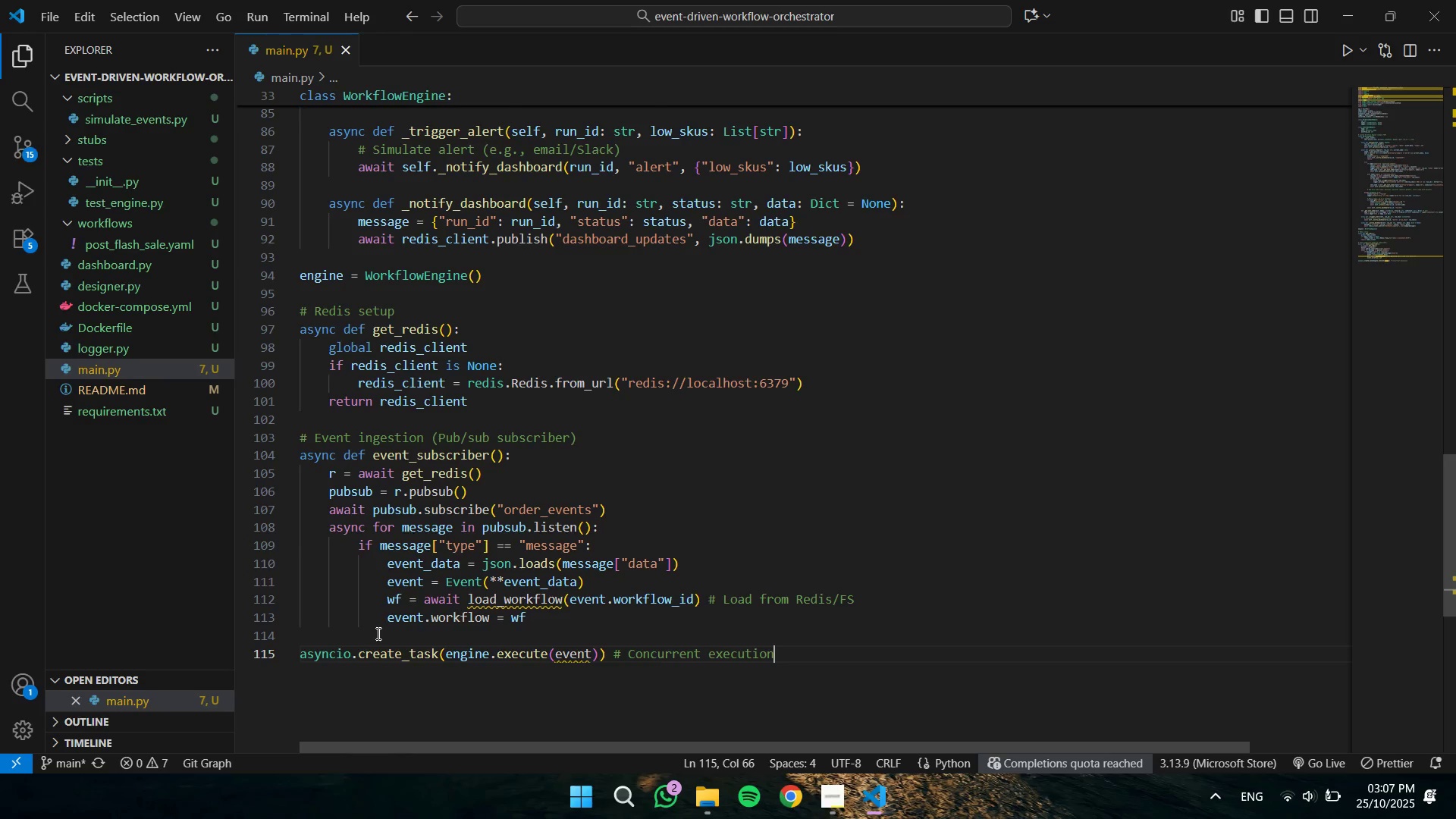 
 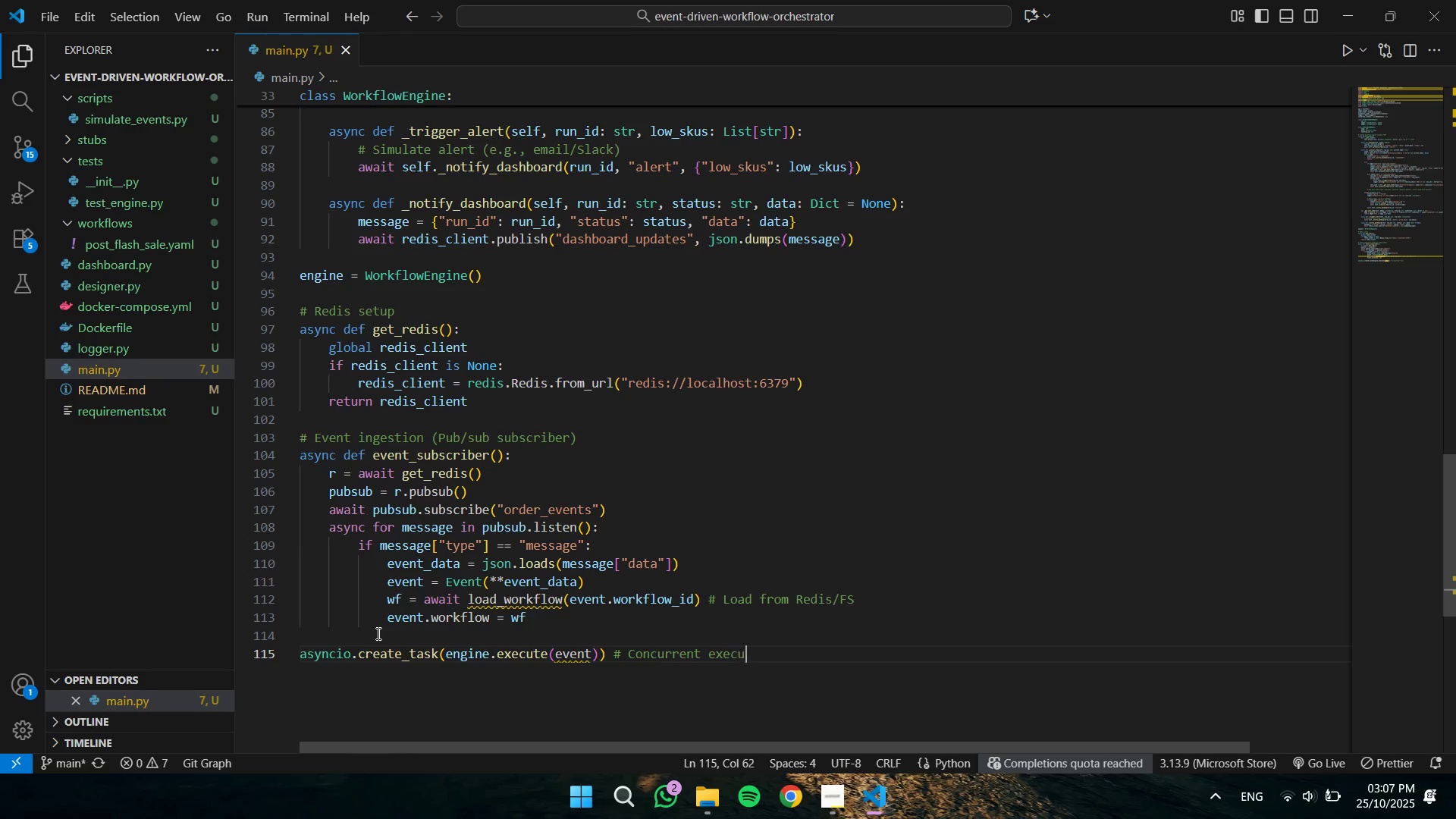 
key(Enter)
 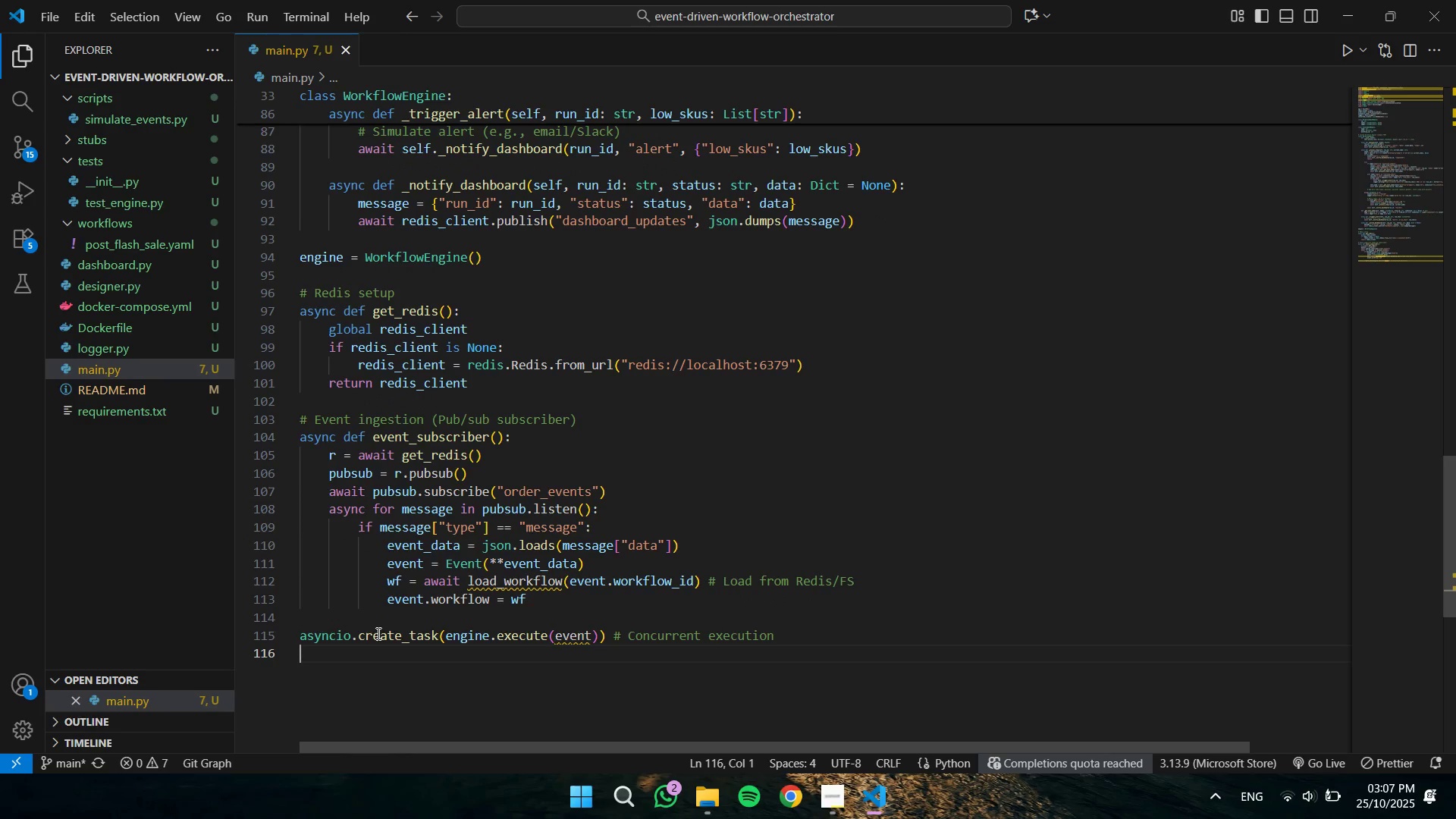 
wait(9.14)
 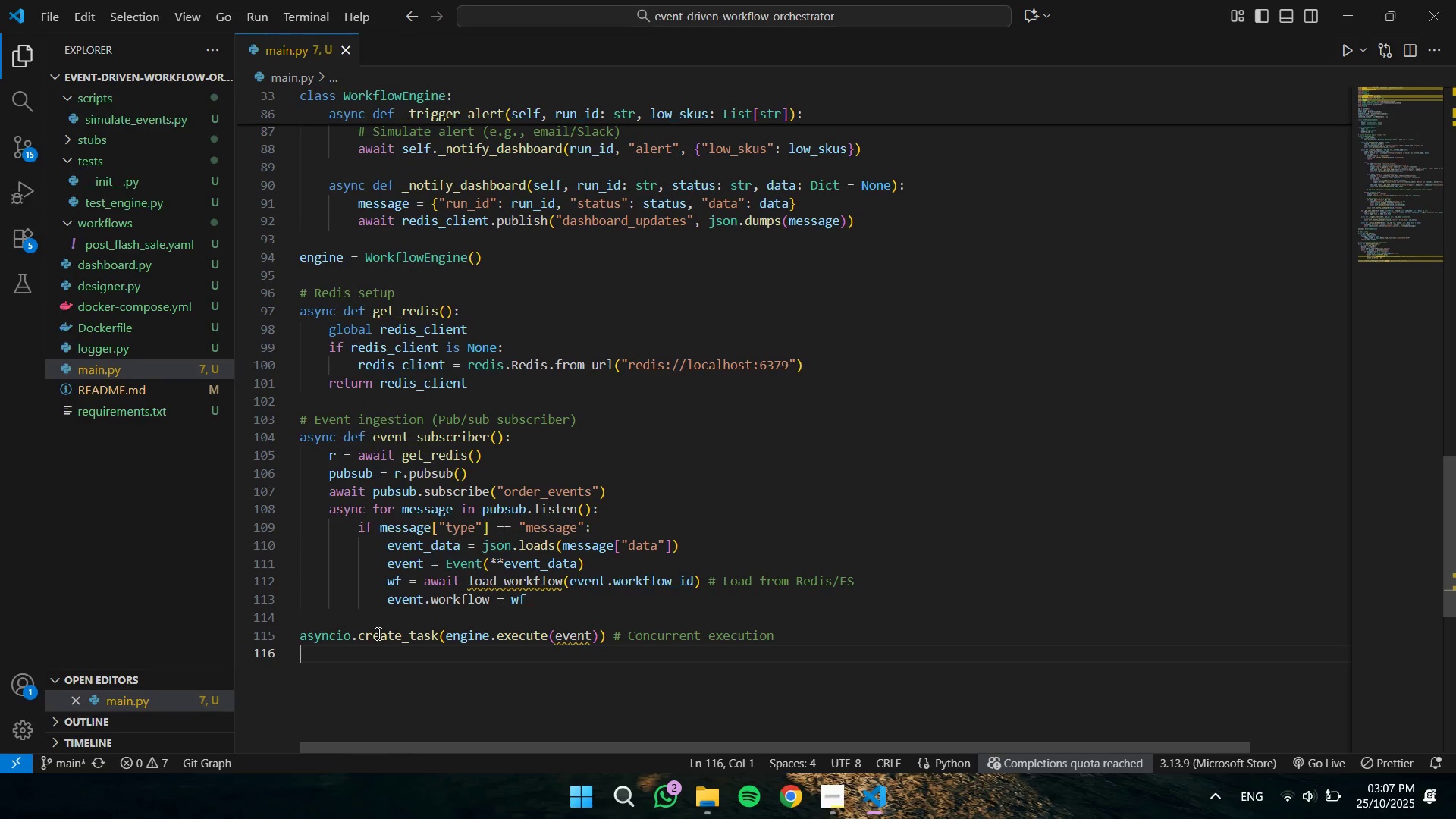 
key(Enter)
 